 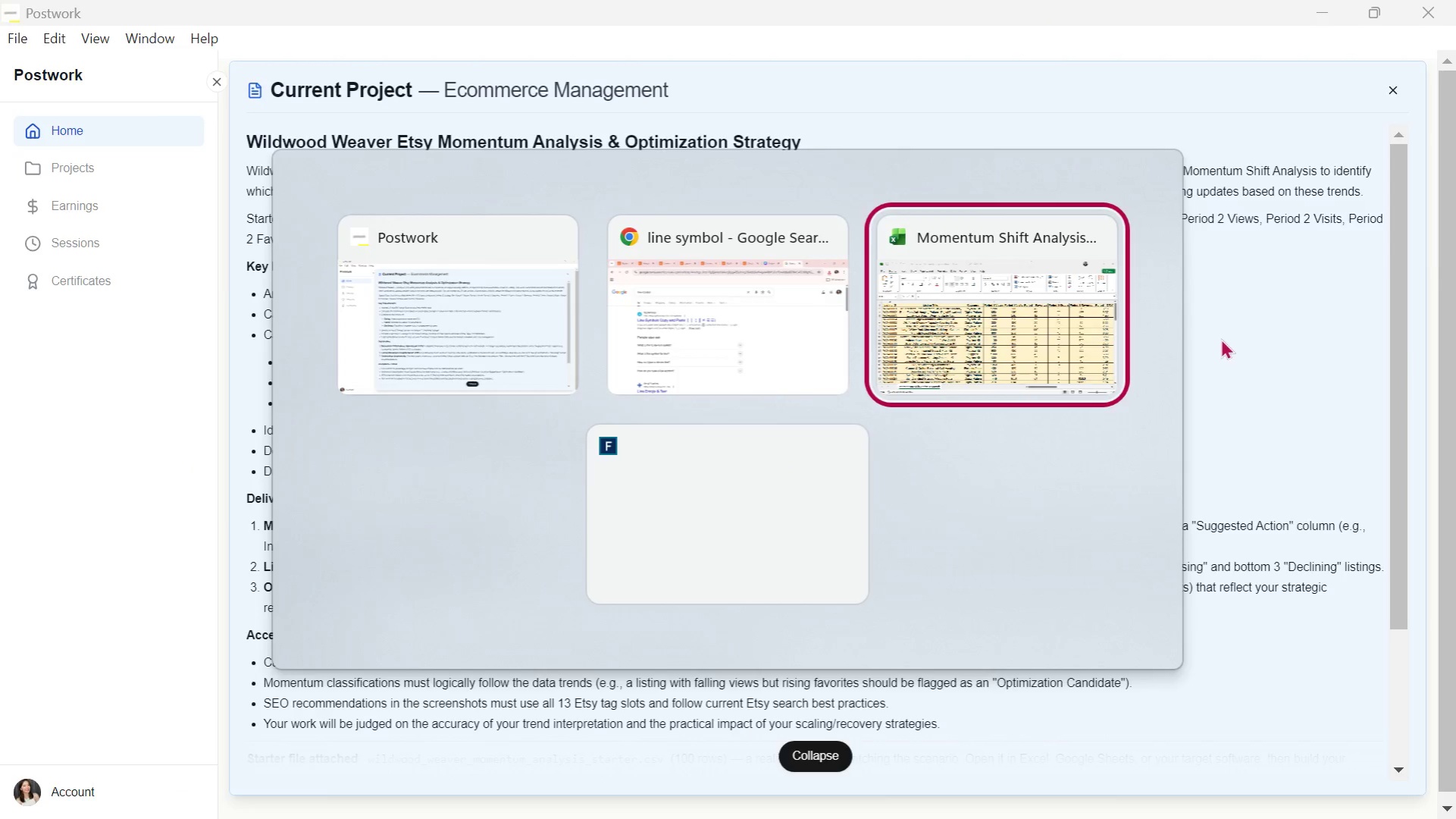 
key(Alt+Tab)
 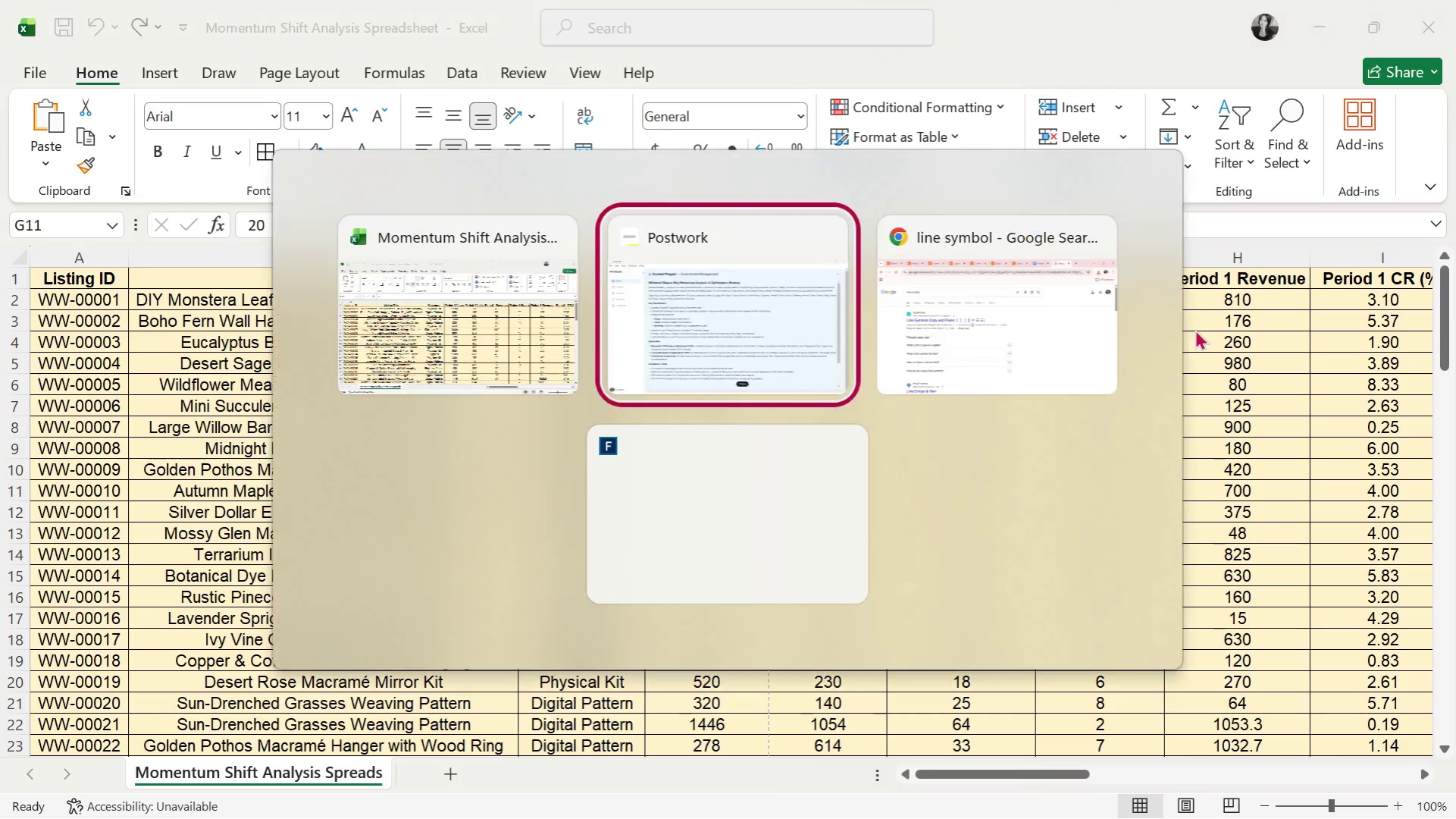 
key(Alt+Tab)
 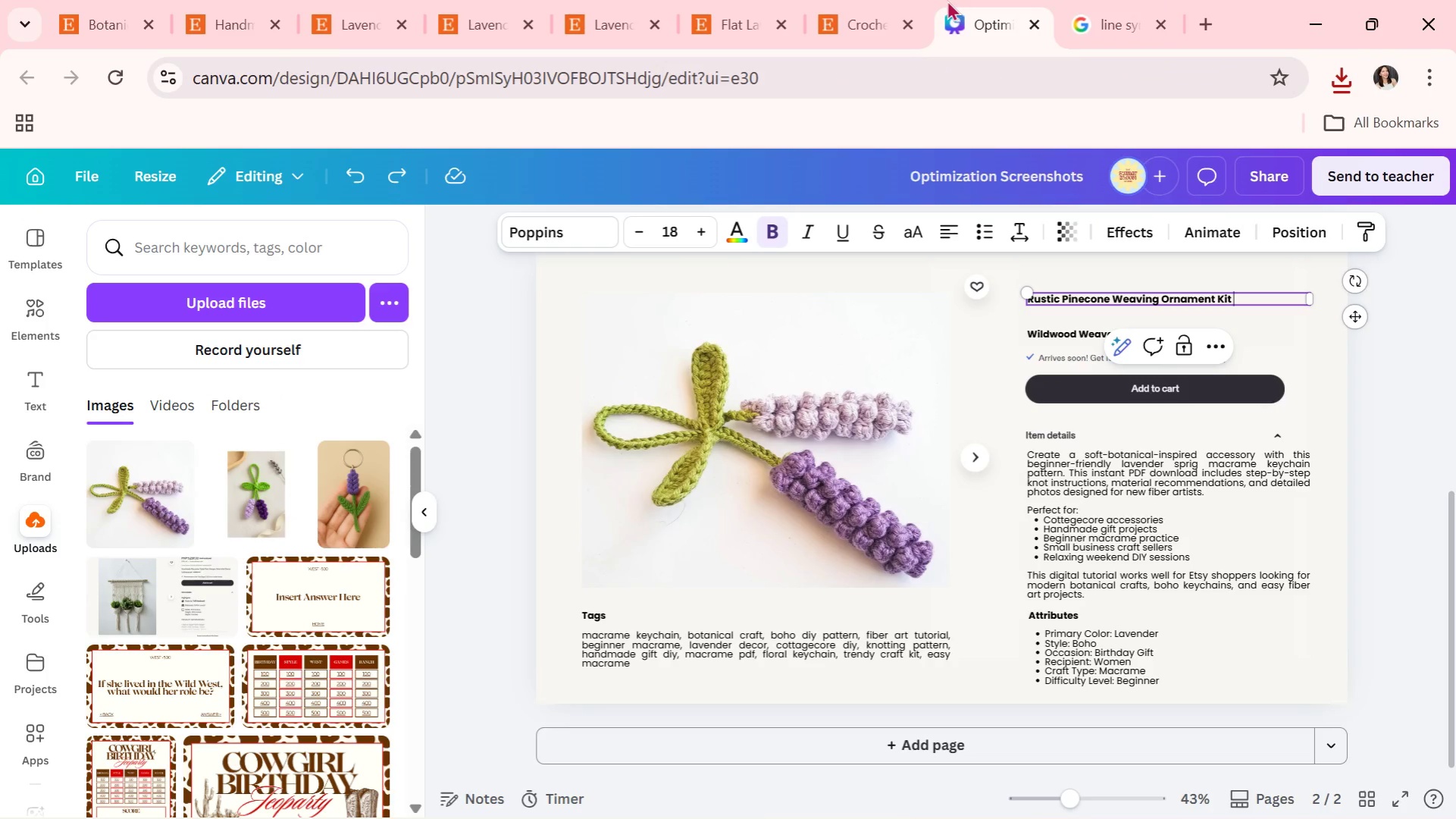 
left_click([967, 13])
 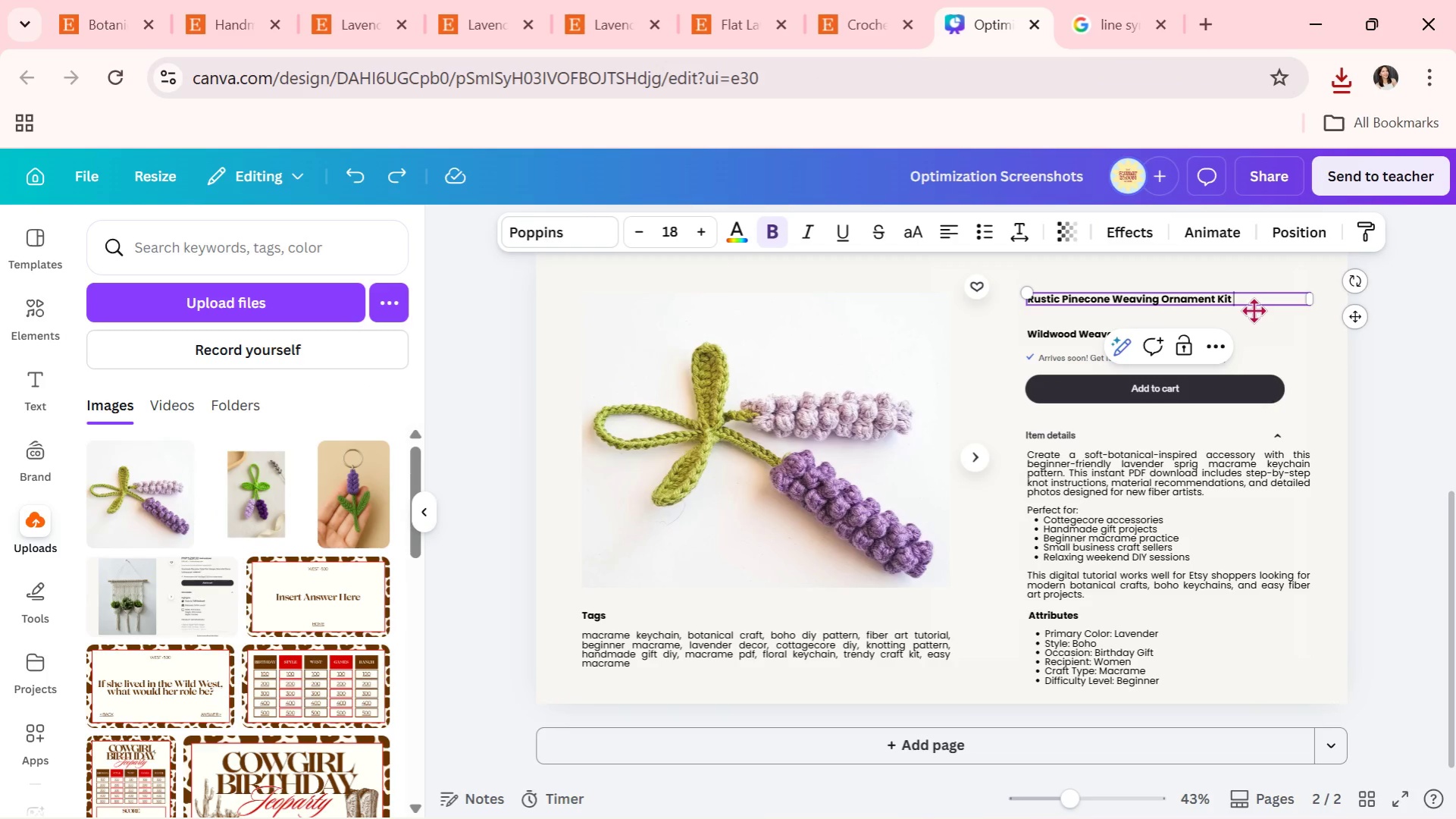 
key(Backspace)
 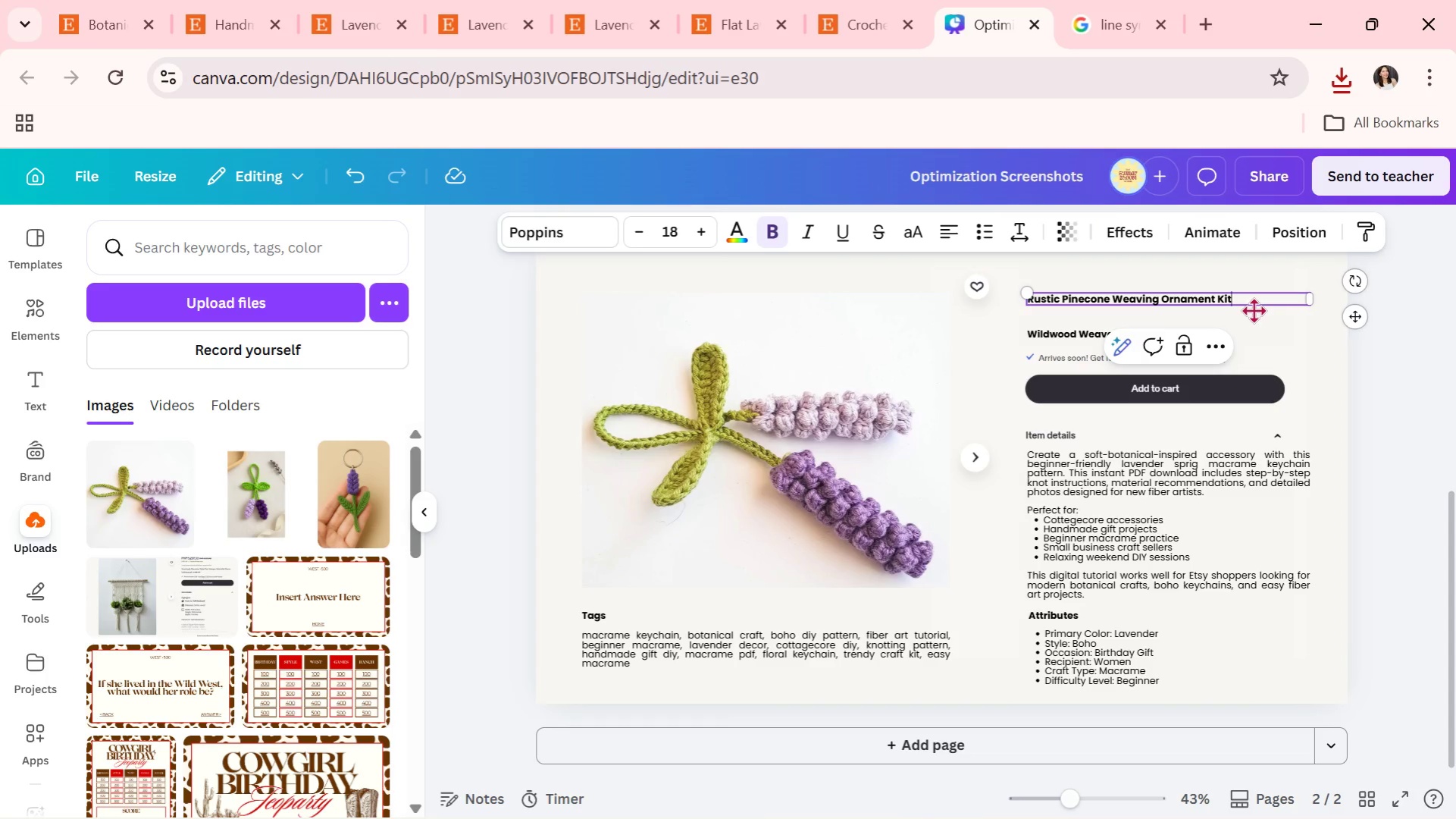 
key(Space)
 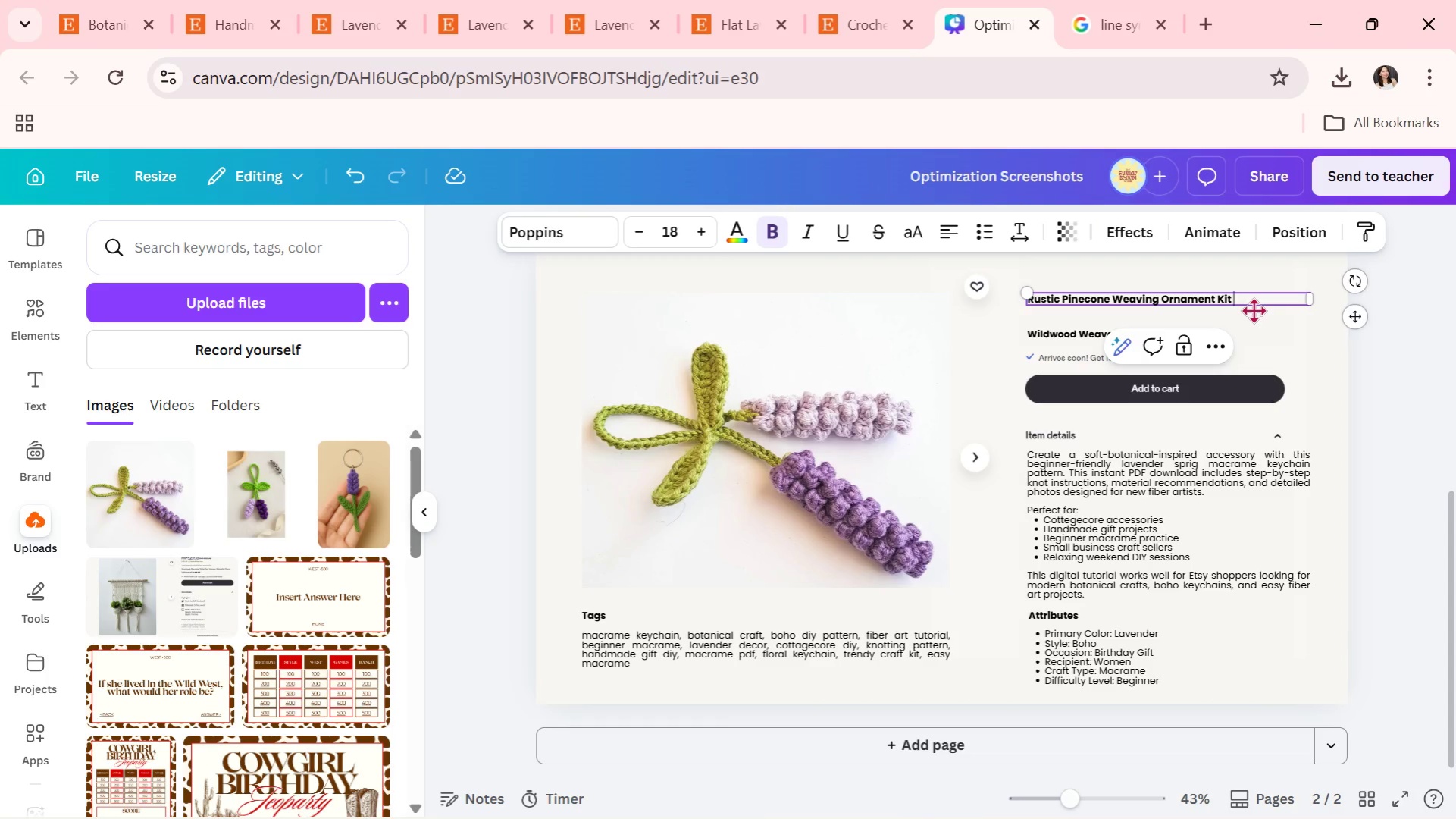 
key(Control+ControlLeft)
 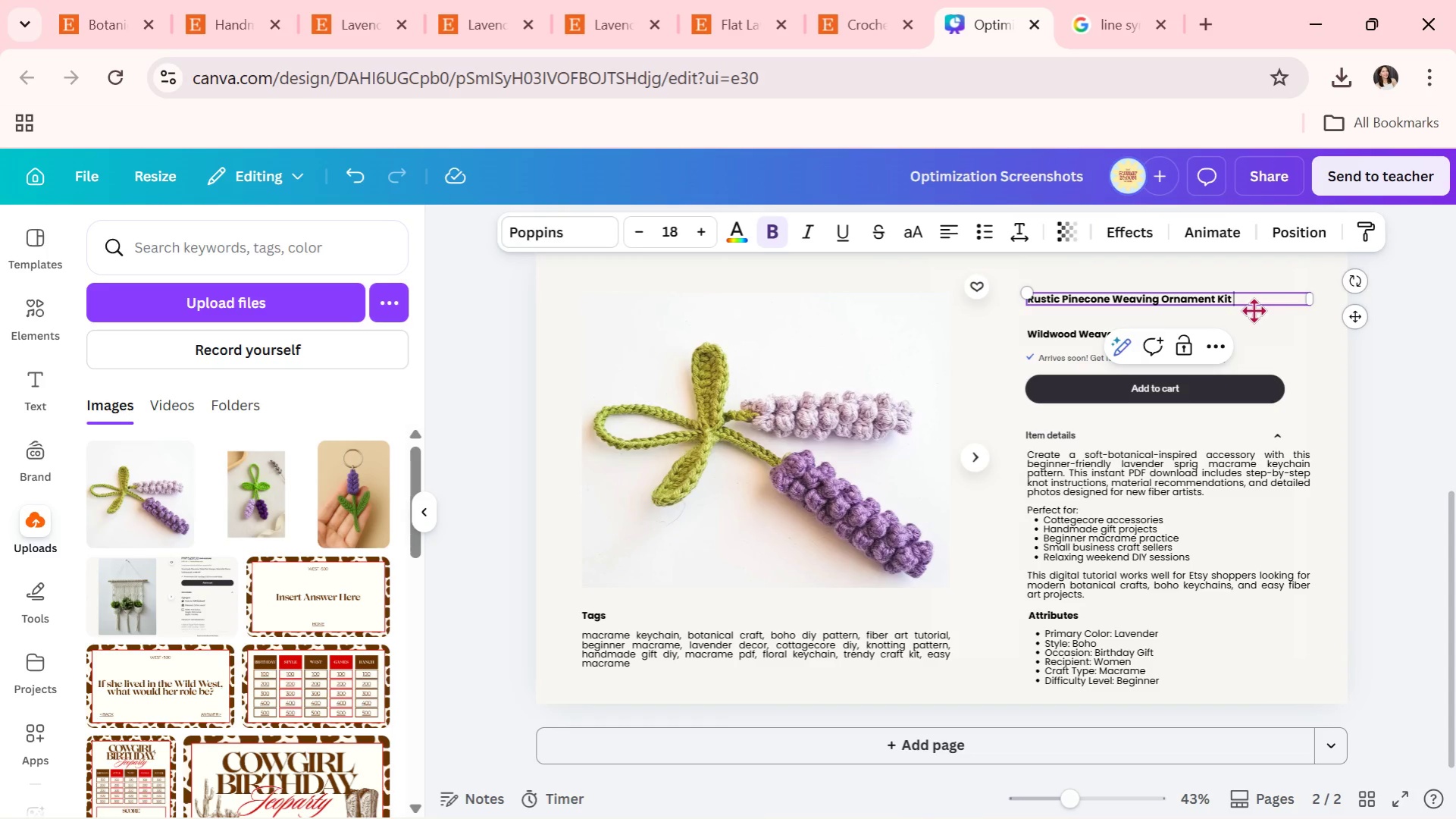 
key(Control+V)
 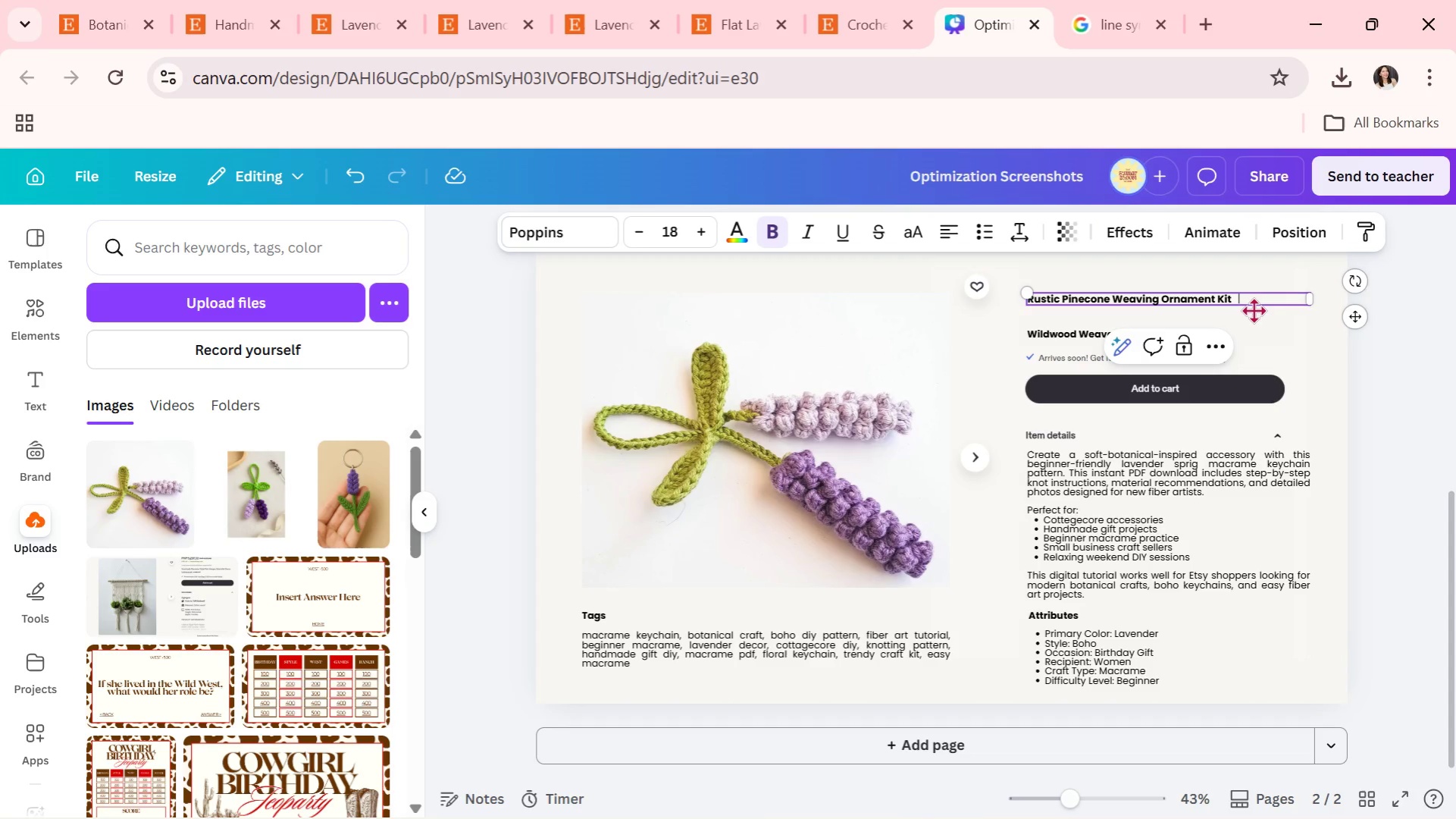 
type(Woodland Inspired DIY Fiber Art Decor )
 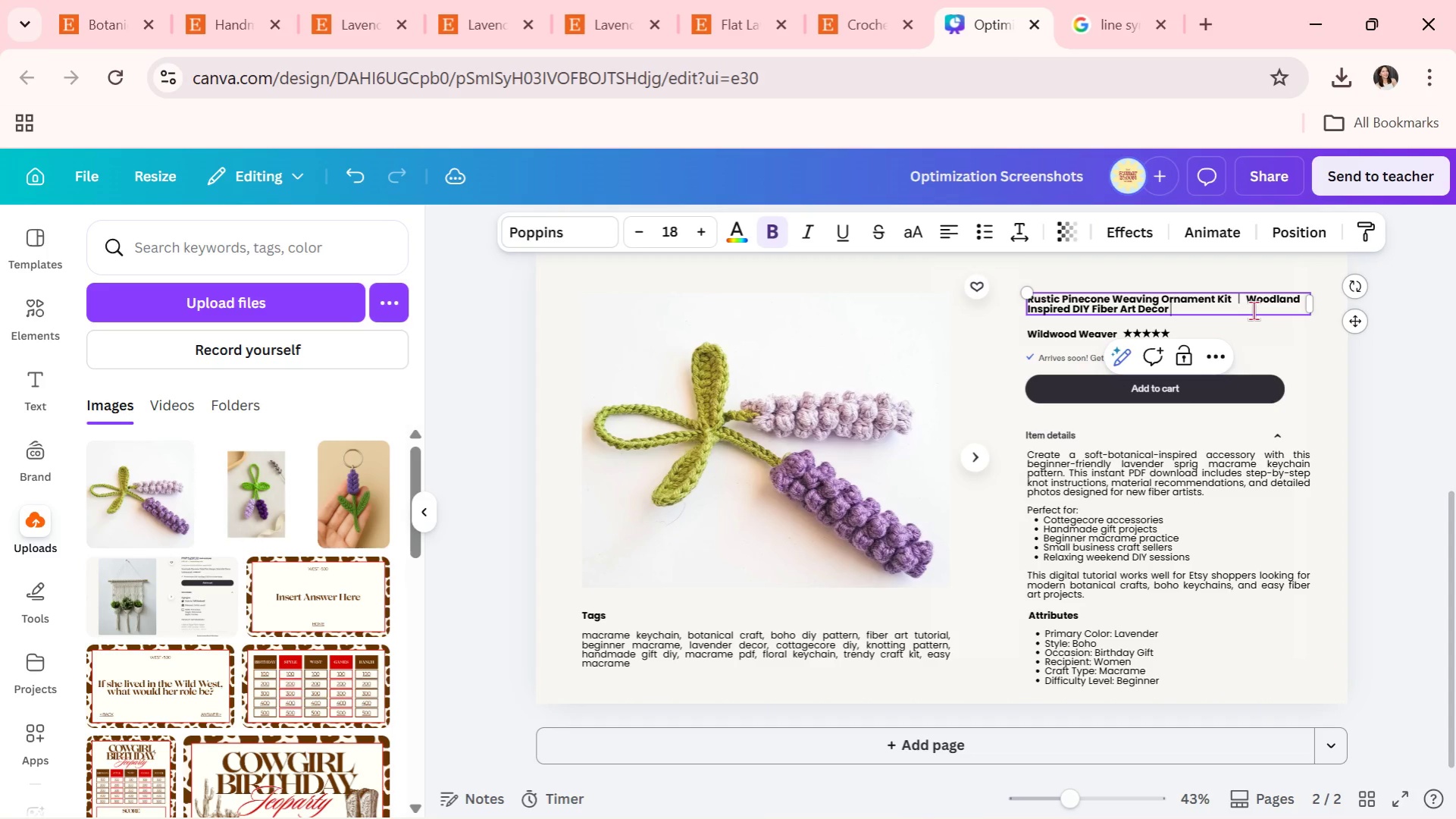 
key(Control+ControlLeft)
 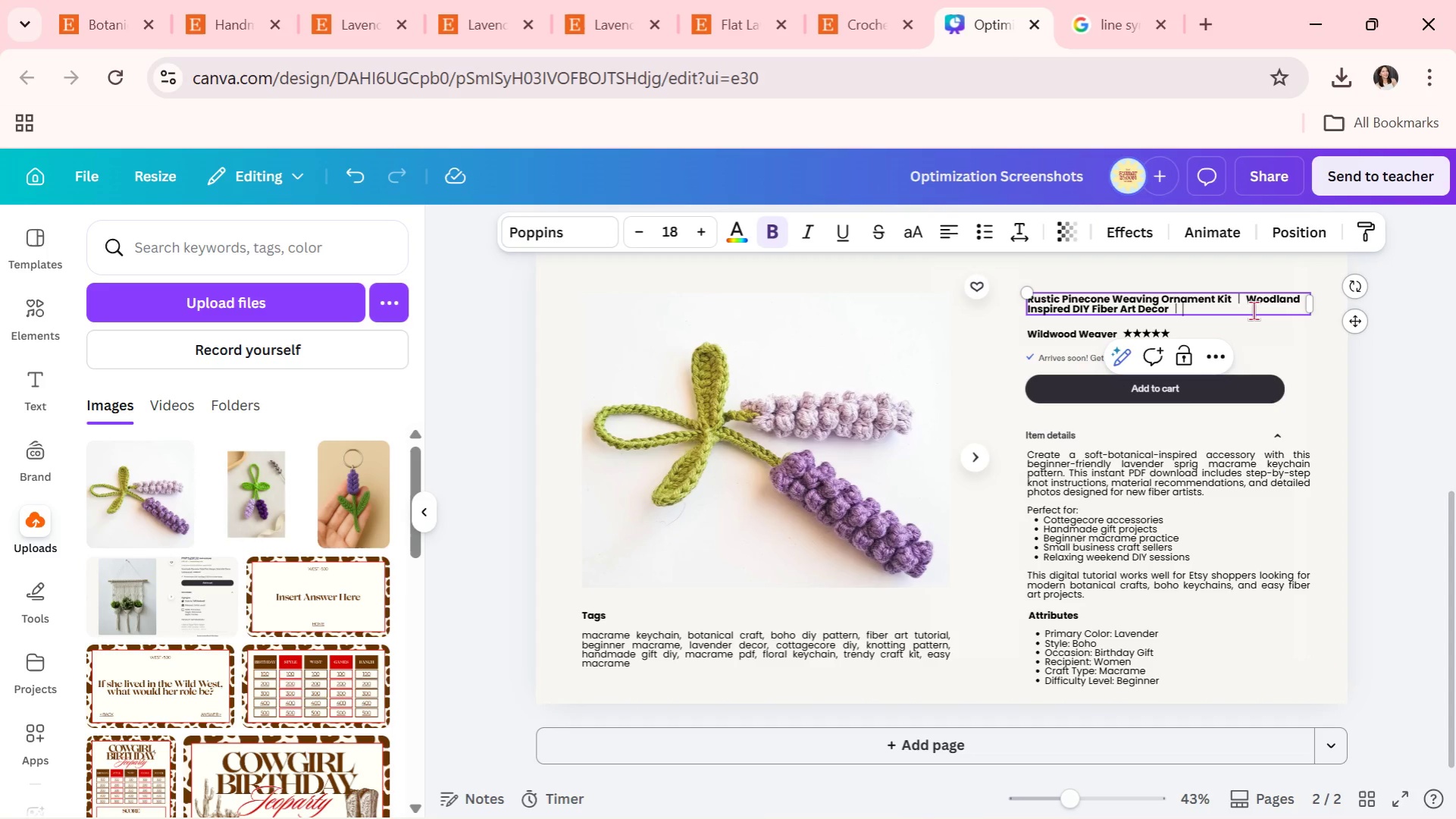 
key(Control+V)
 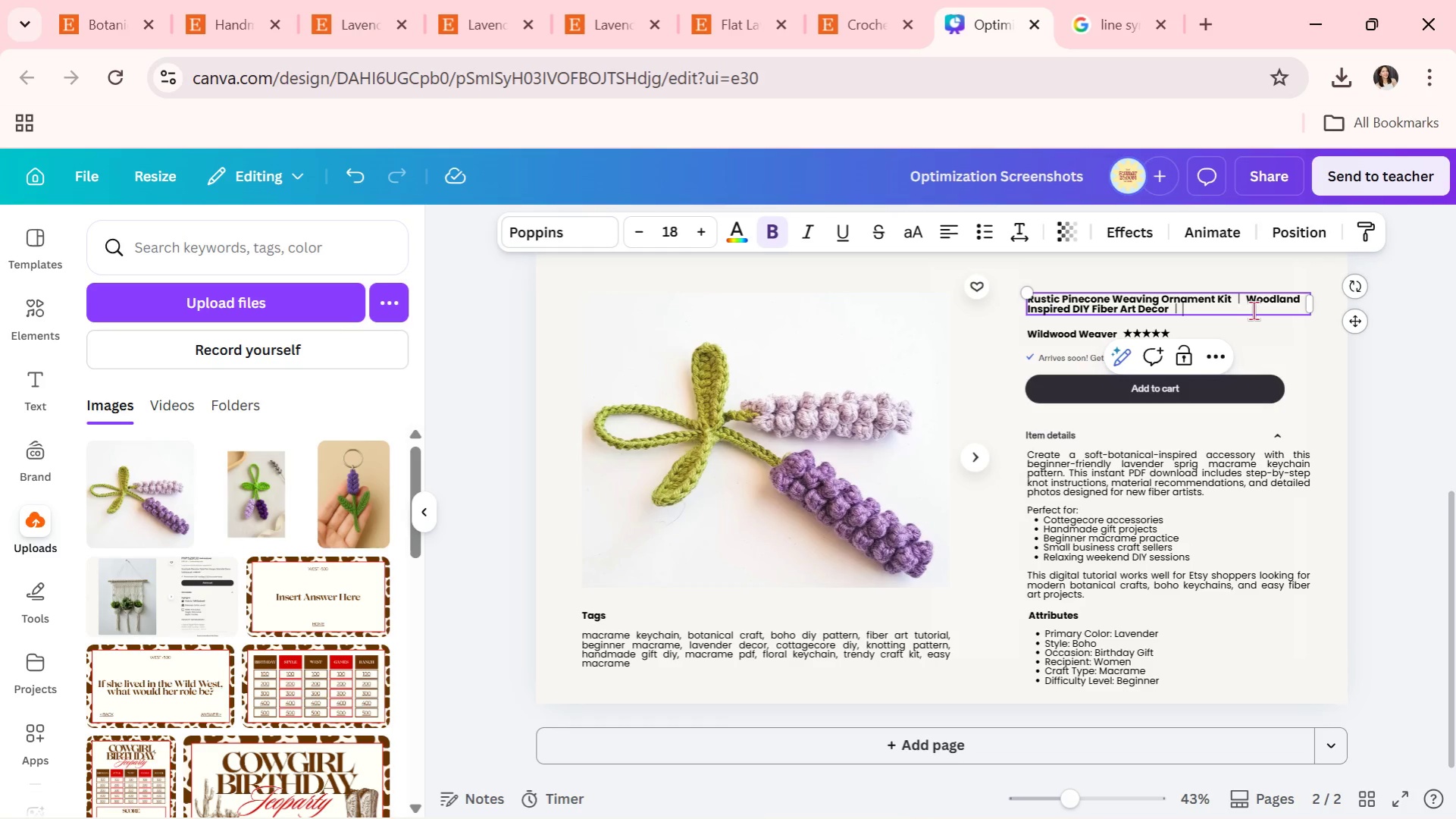 
type(Beginner Nature Craft Kit)
 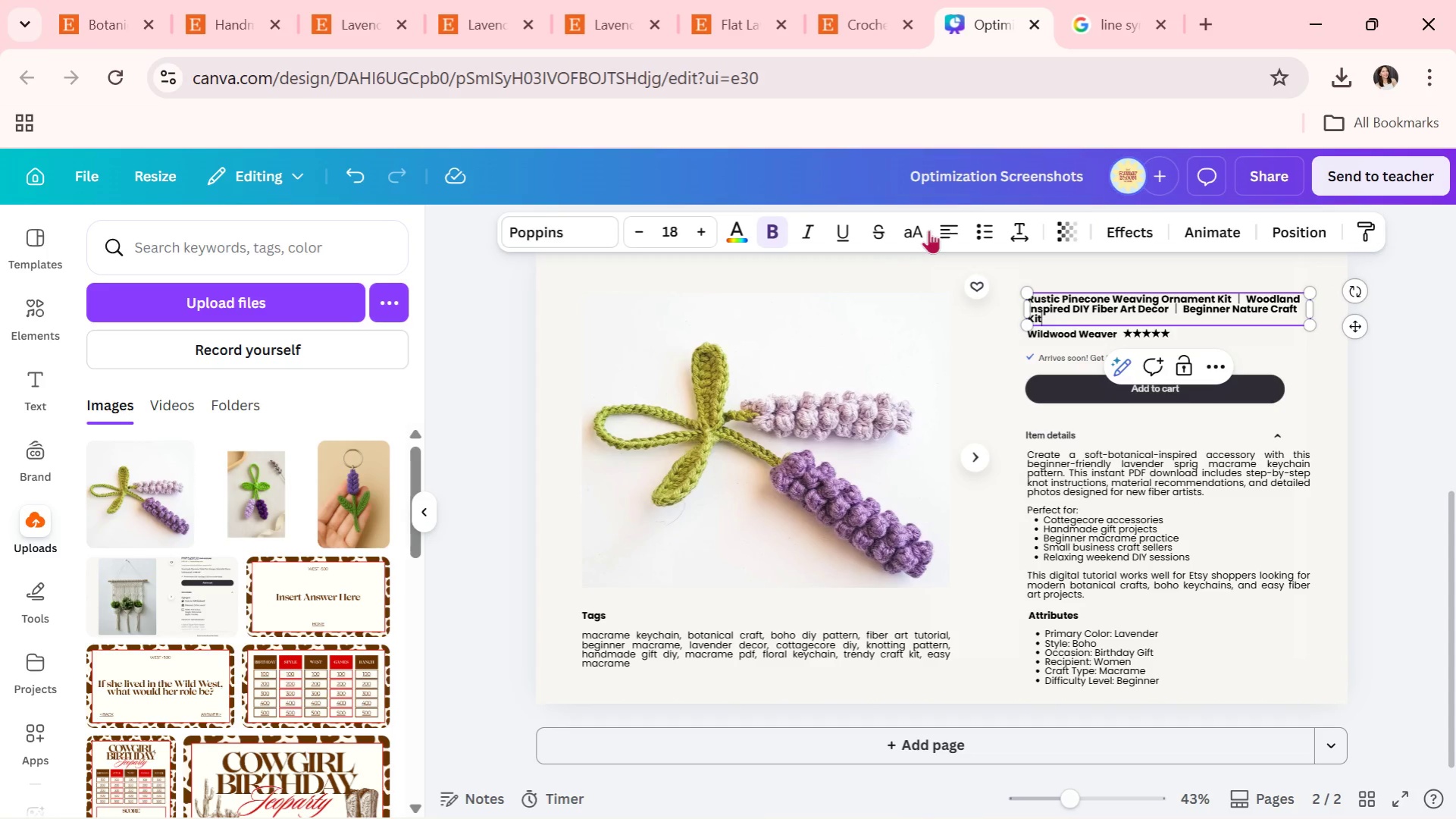 
left_click([946, 231])
 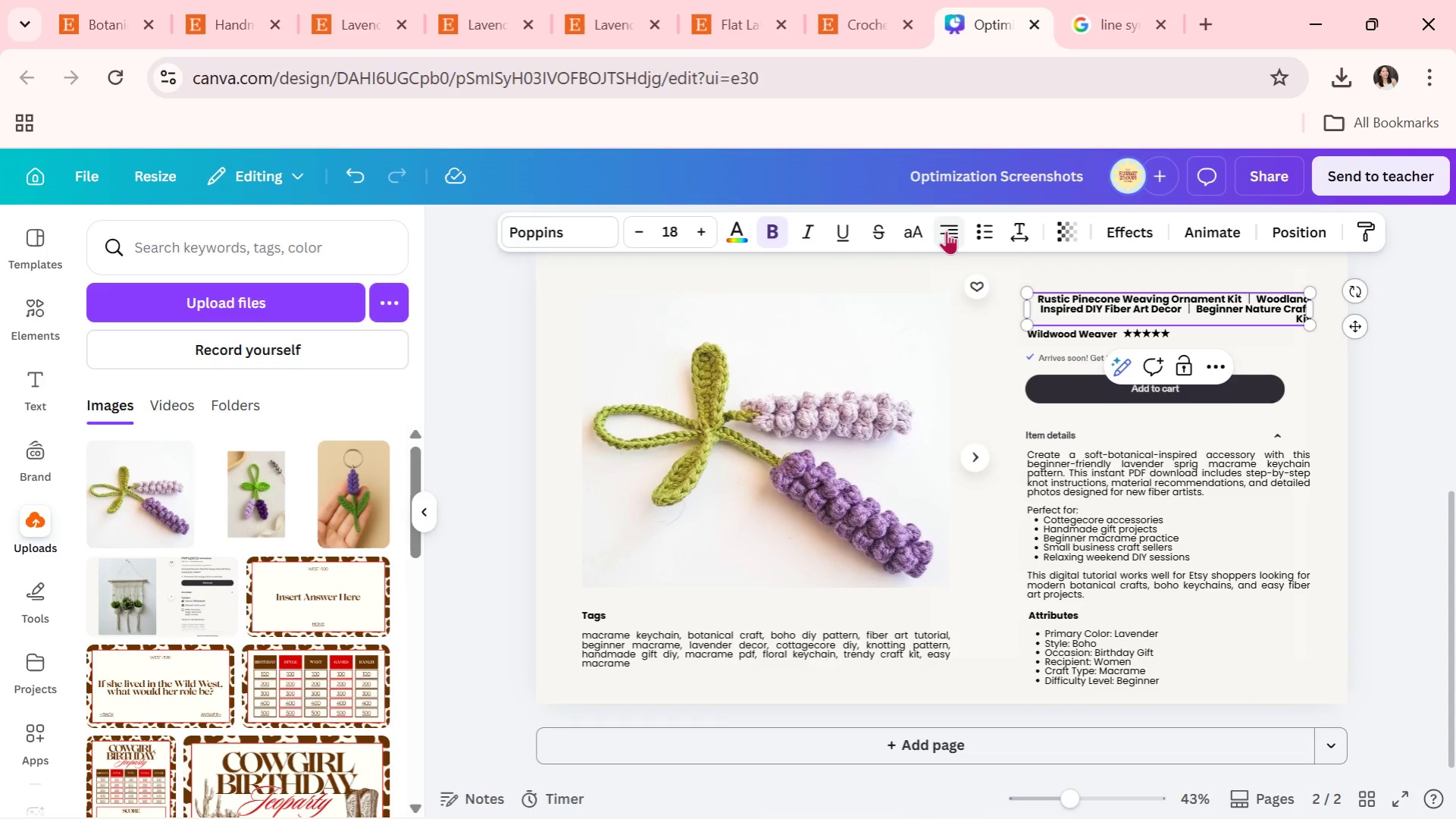 
double_click([946, 231])
 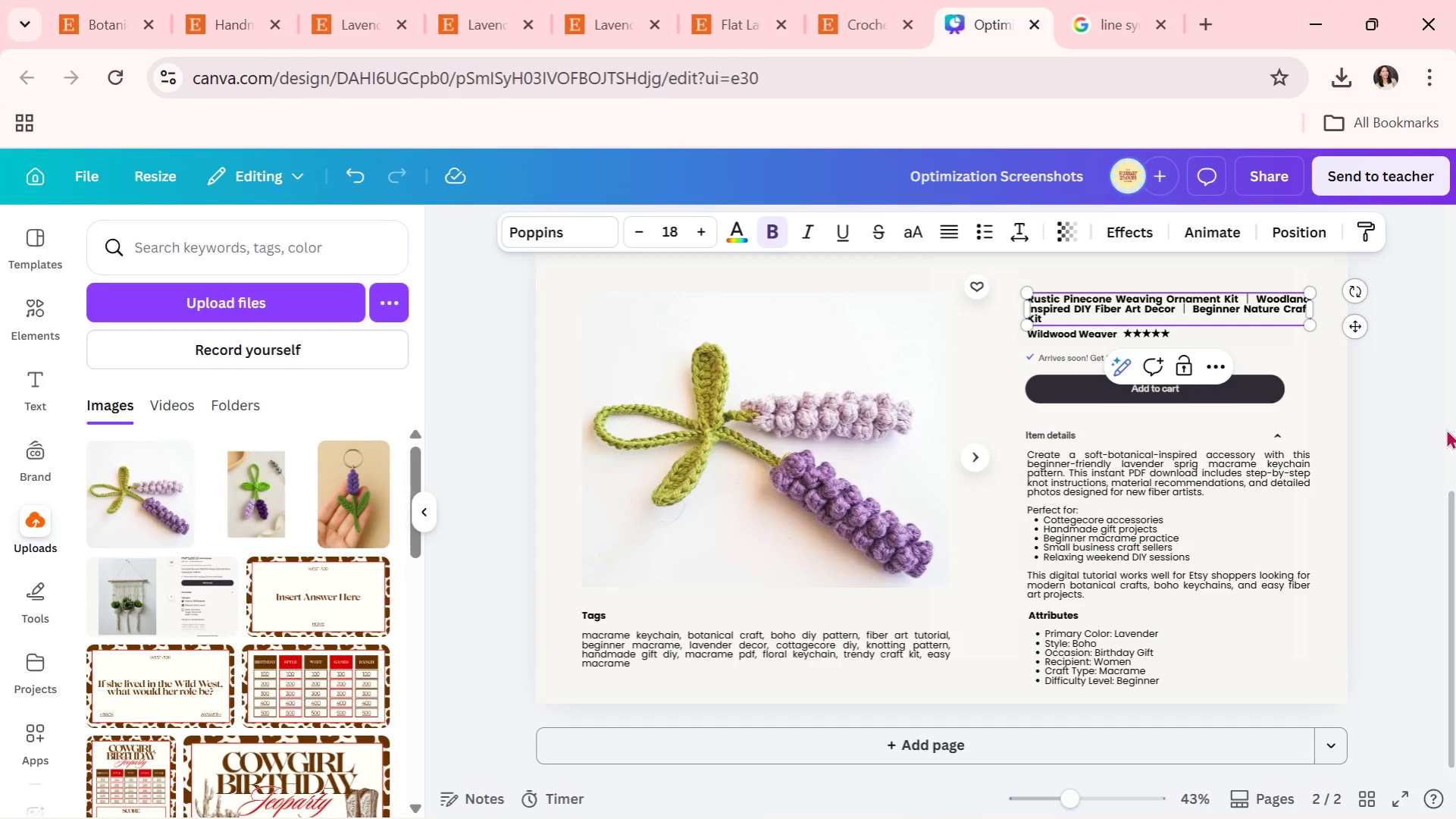 
left_click([1427, 423])
 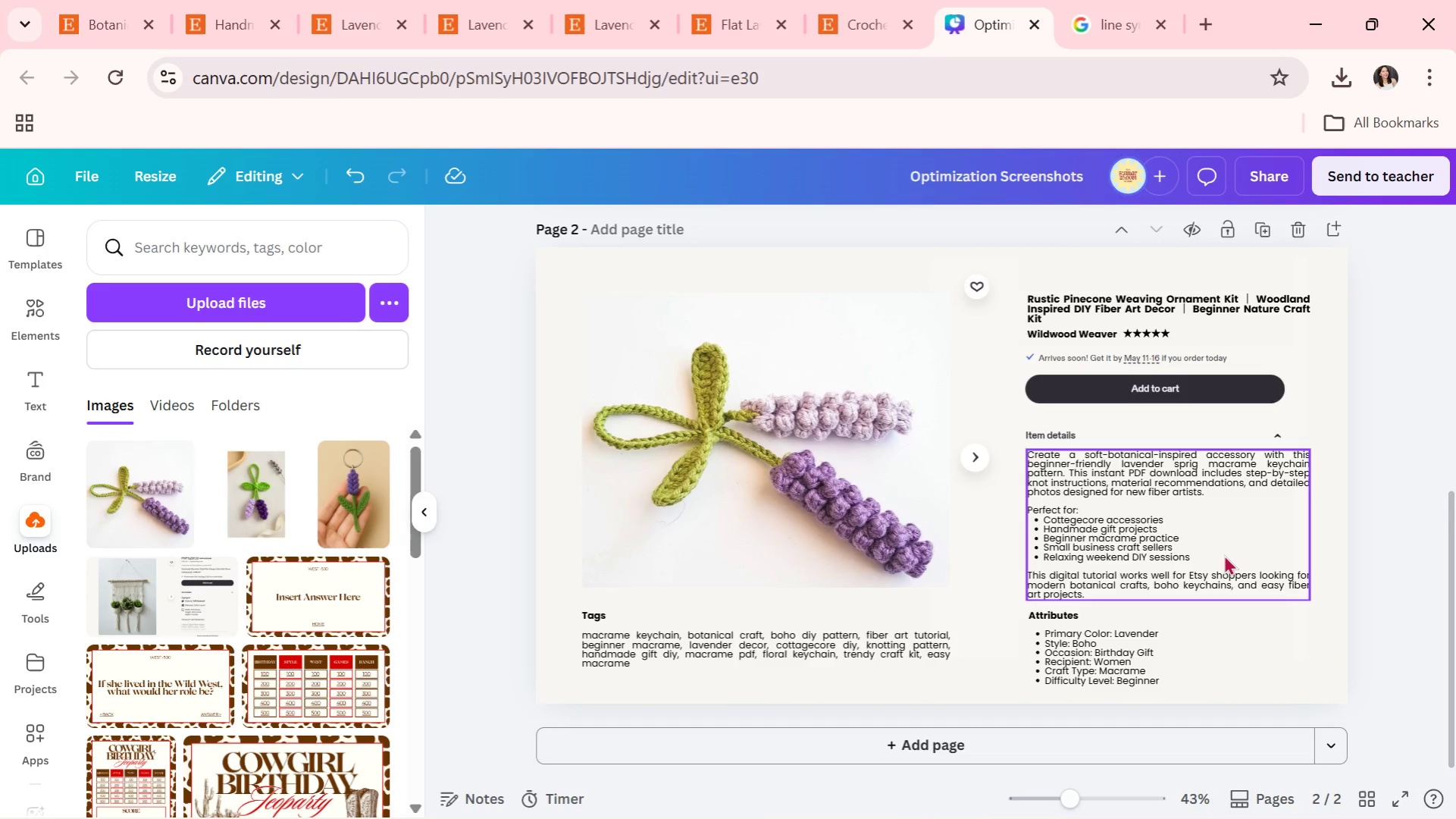 
double_click([1210, 563])
 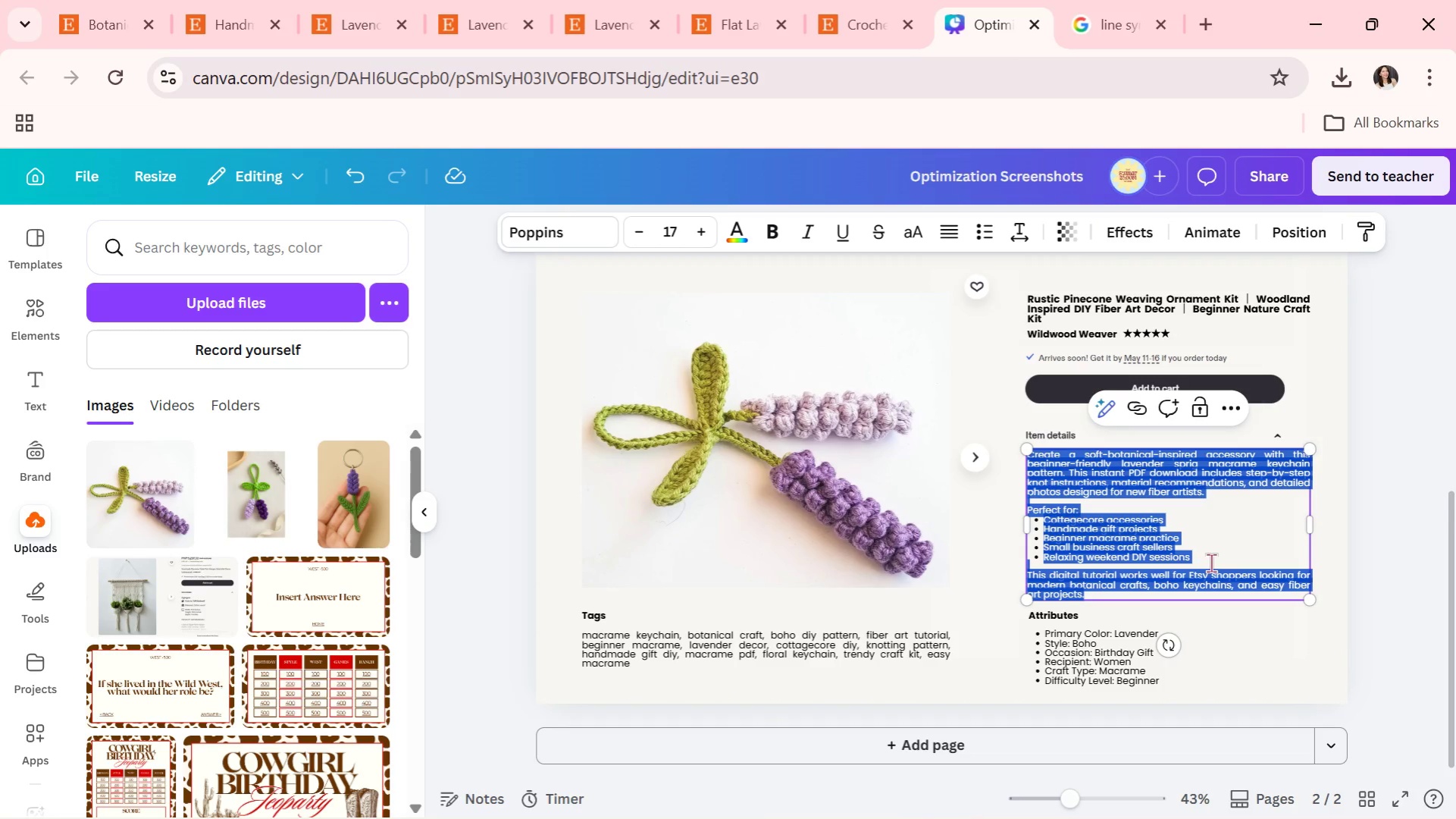 
type(Design)
 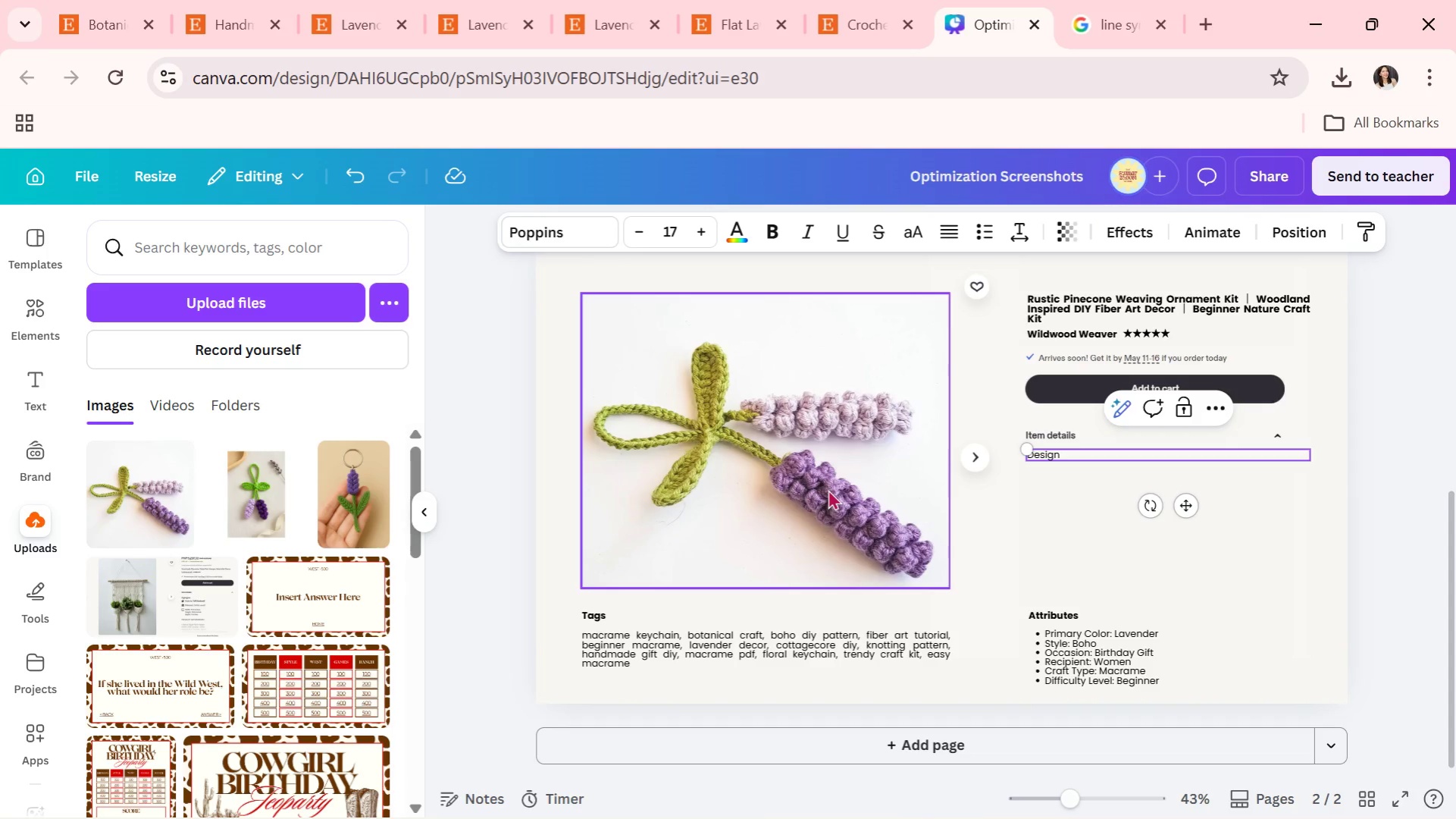 
type( a rustic woodland-inspired ornament using this beginner weaving kit made for z)
key(Backspace)
type(cozy home decor lovers and DIY craft enthusiasts)
 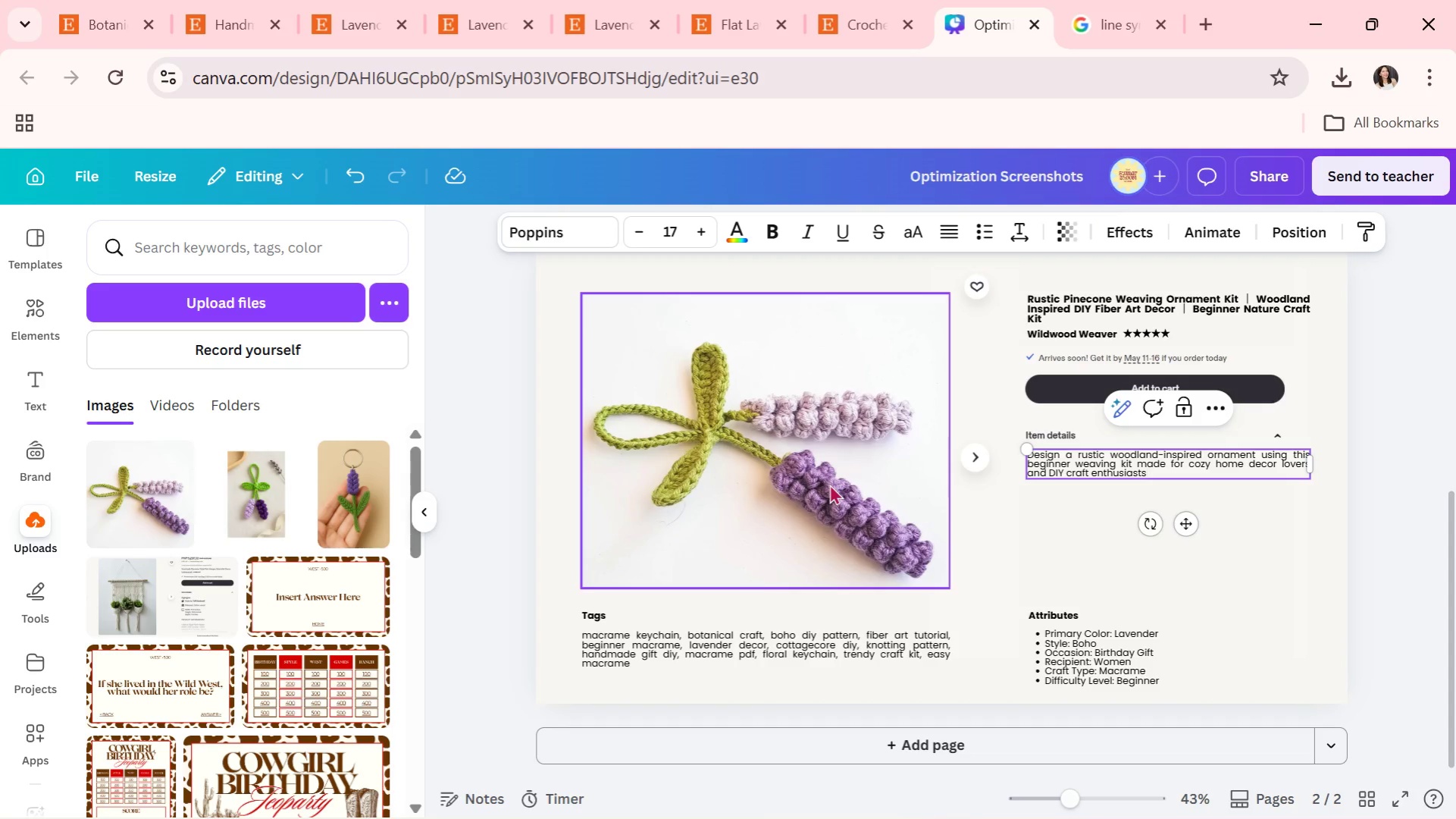 
type(. This kit i)
key(Backspace)
type(includes fiber materials )
key(Backspace)
type(, weaving guidance, and nature-inspired styling ideas.)
 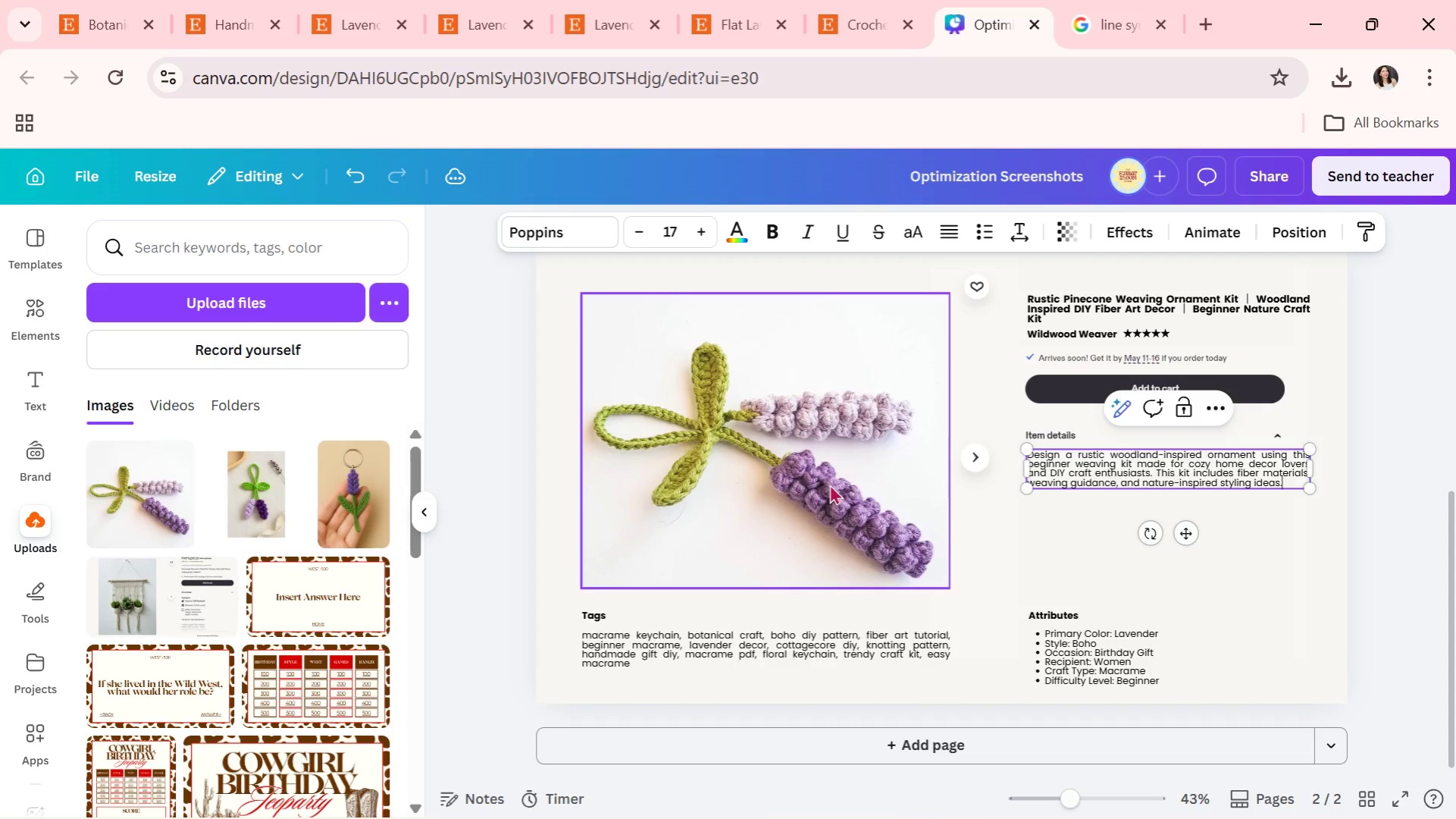 
key(Enter)
 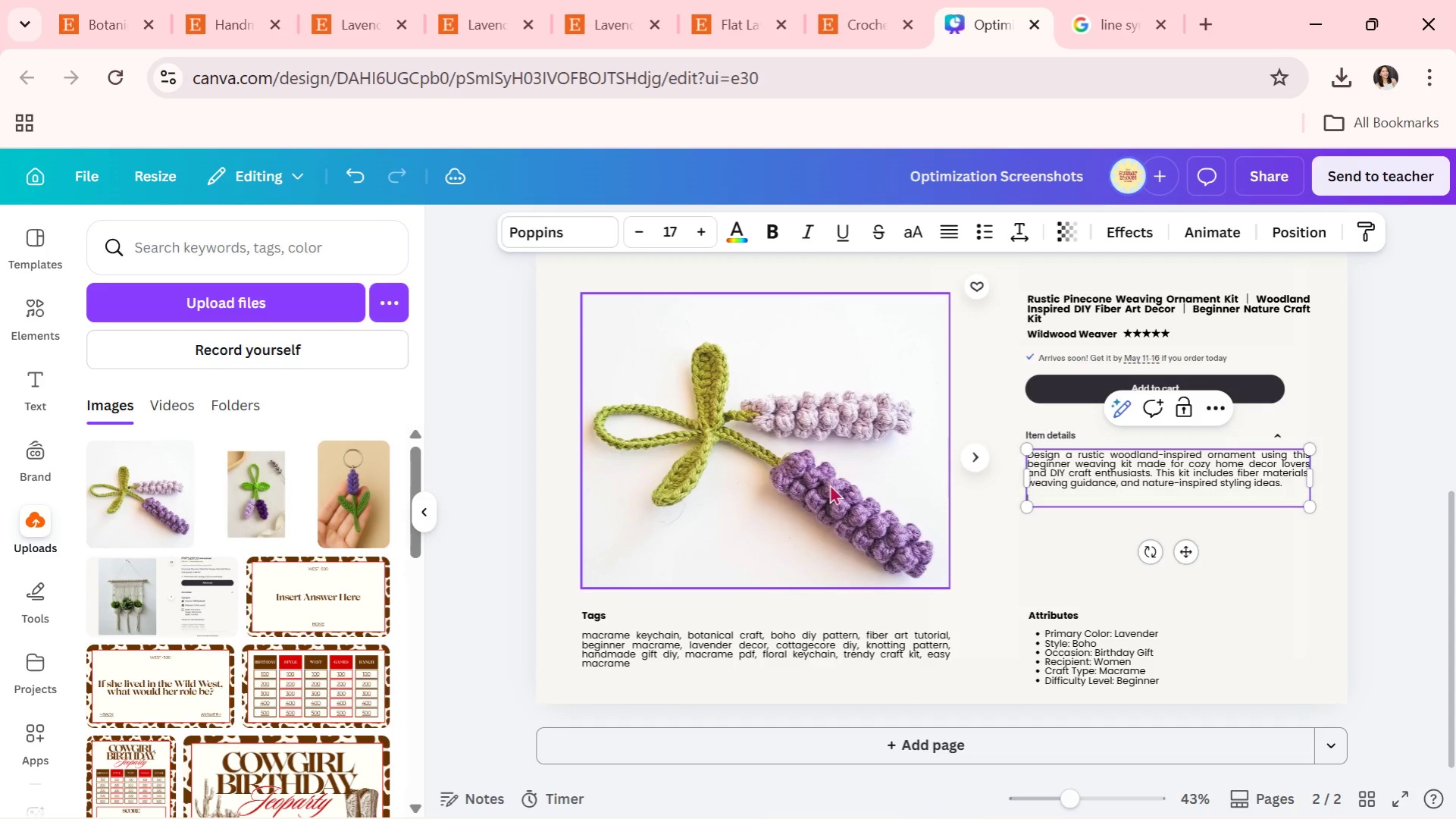 
key(Enter)
 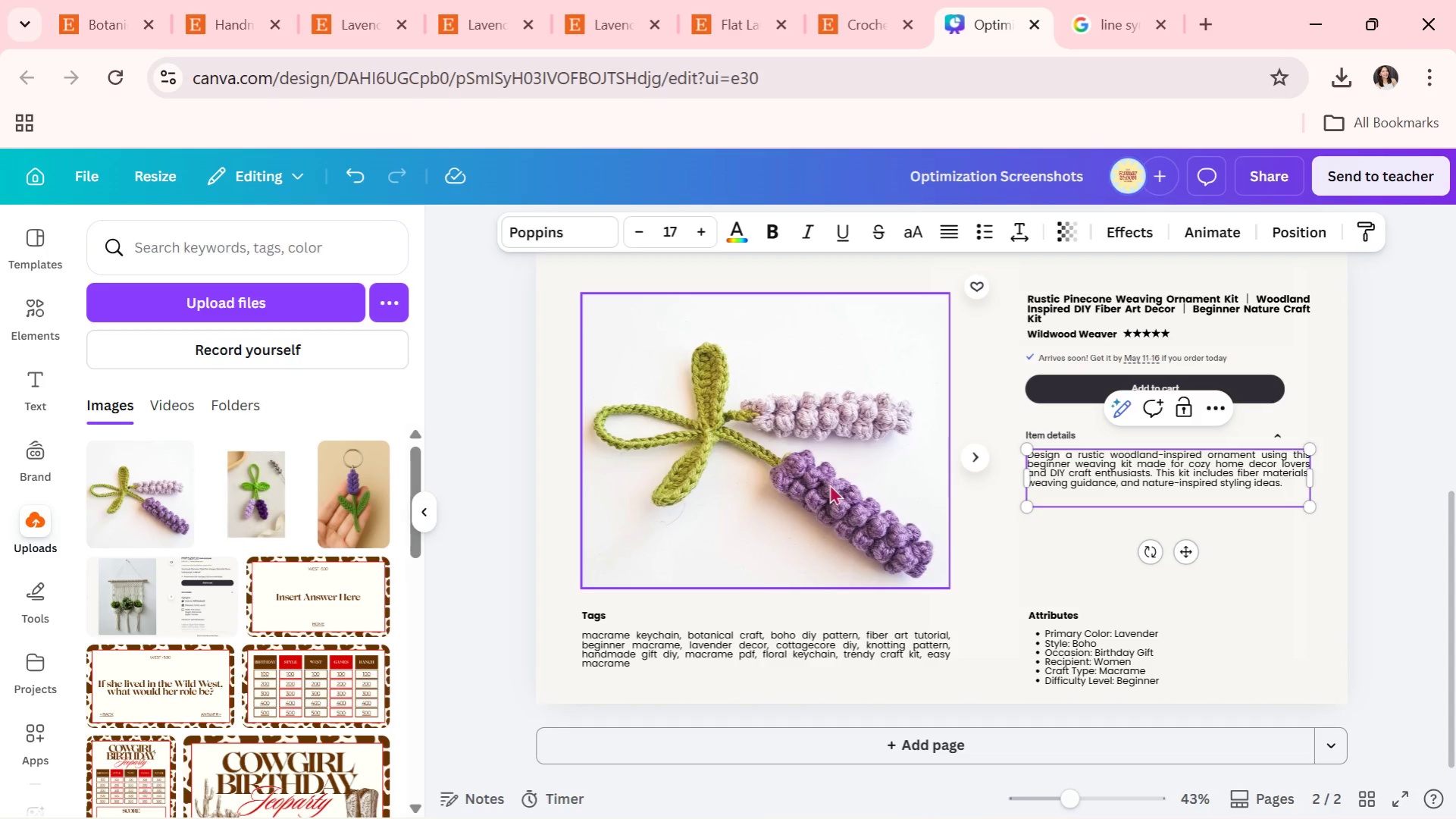 
type(Ideal for:)
 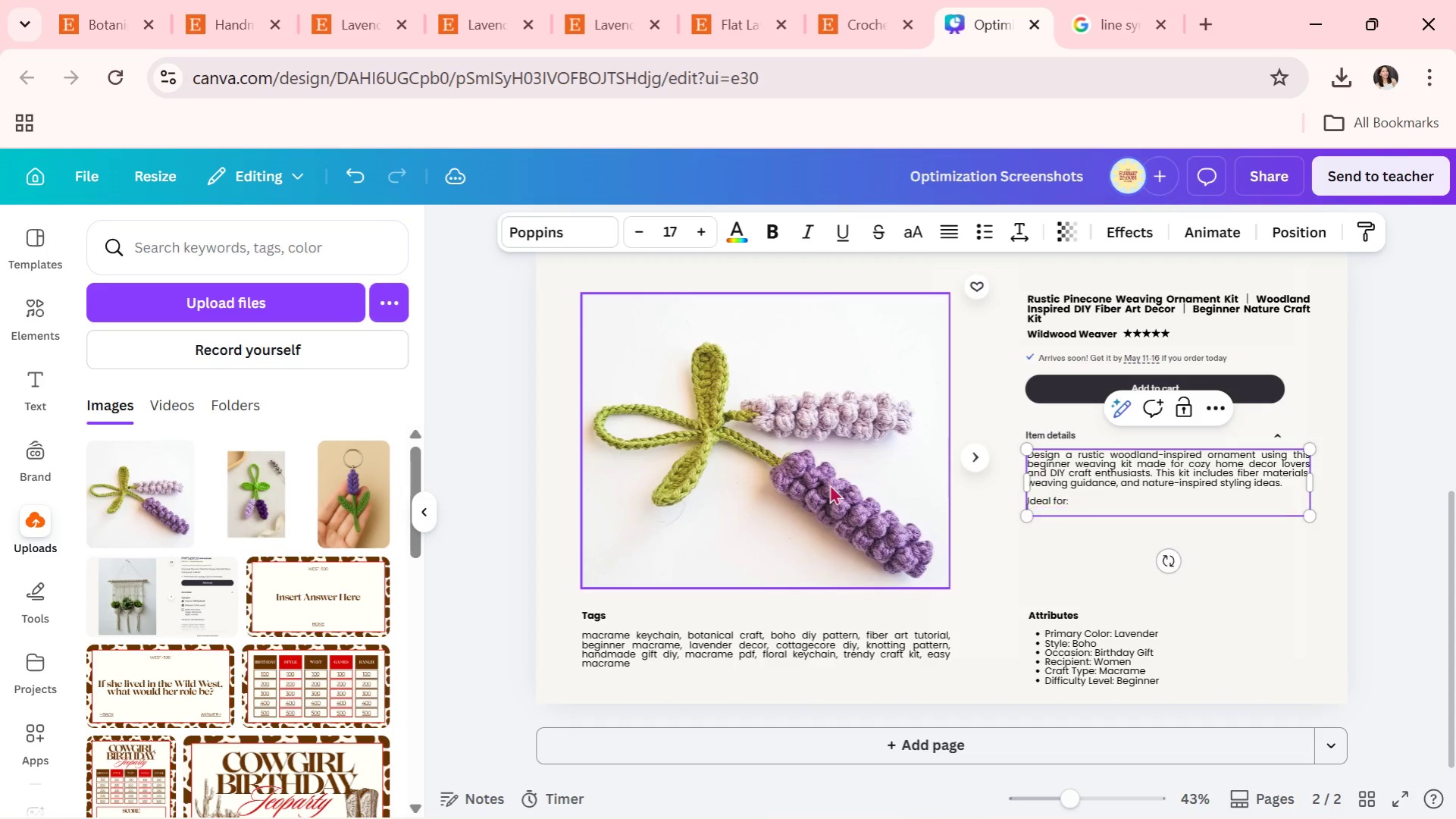 
key(Enter)
 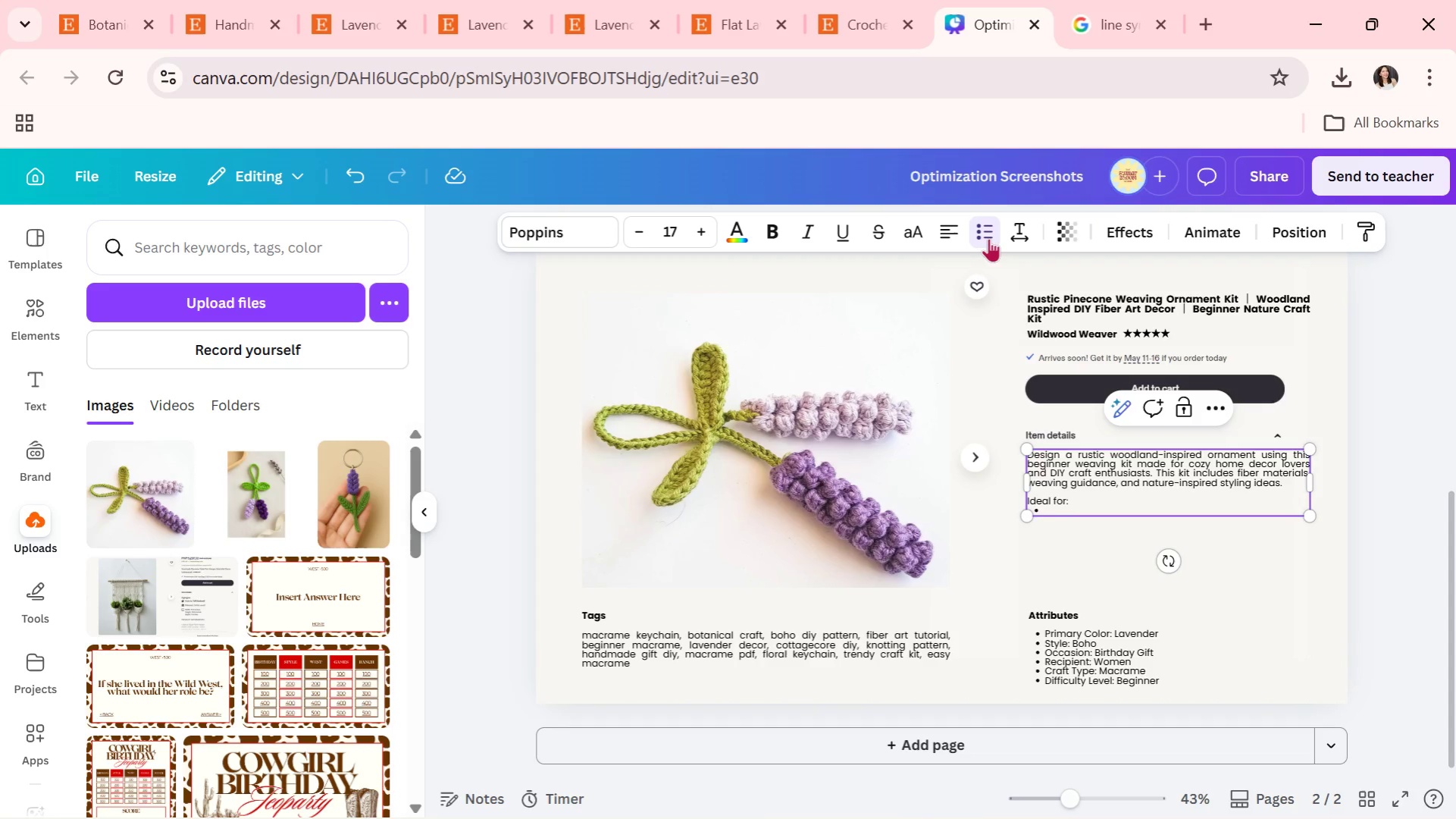 
type(Rustic home decor)
 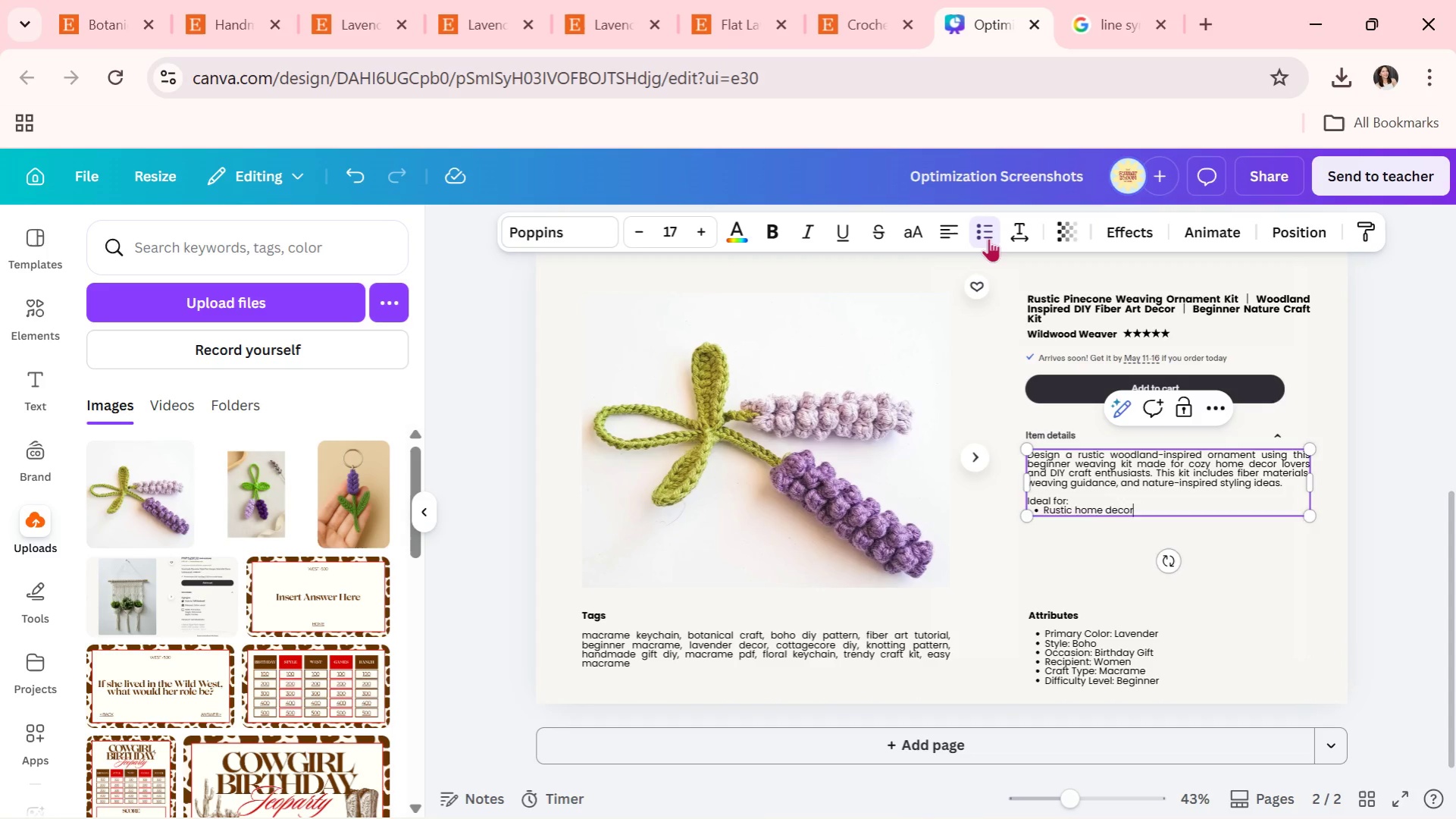 
key(Enter)
 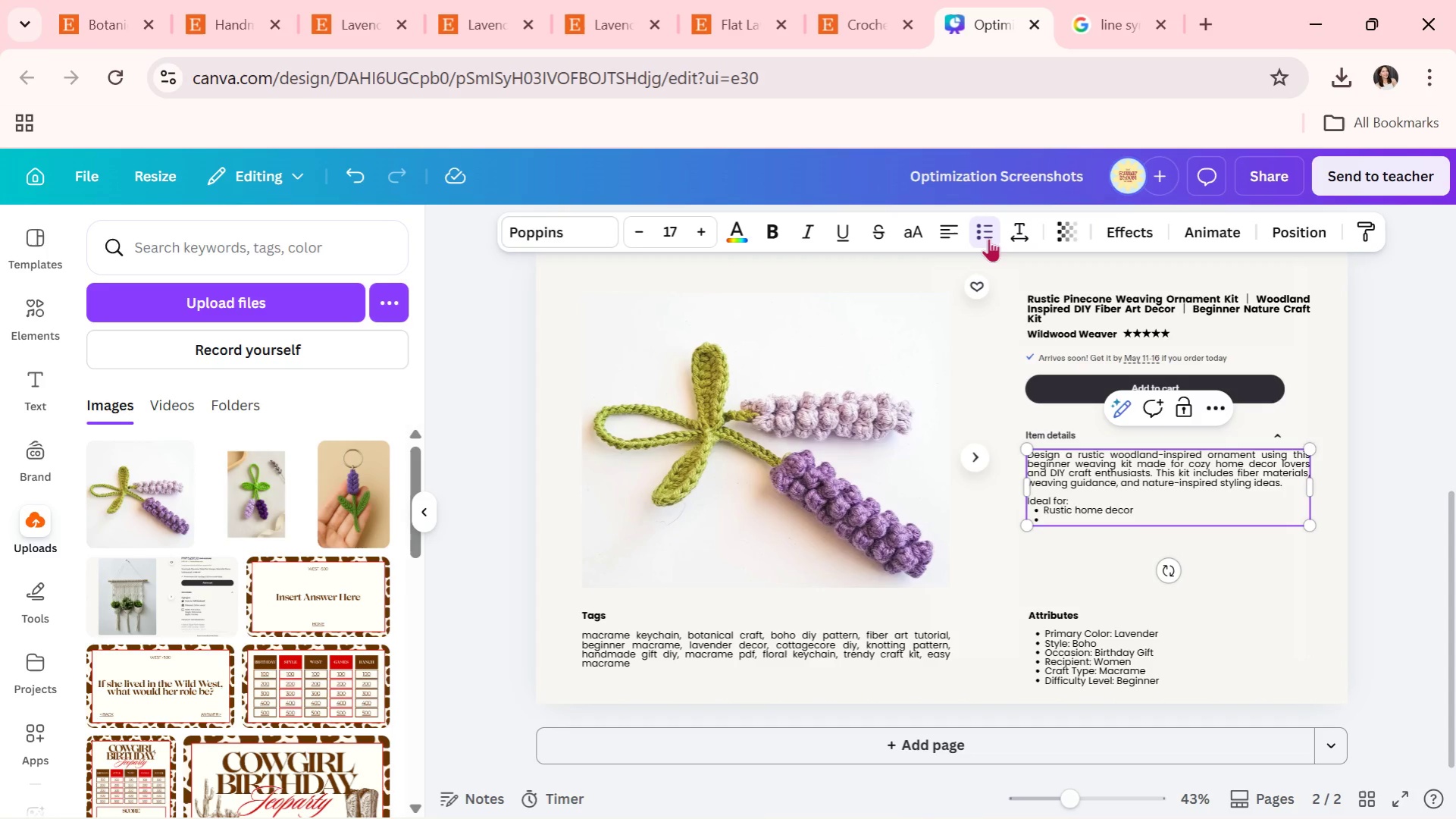 
type(Woodland nursery themes)
 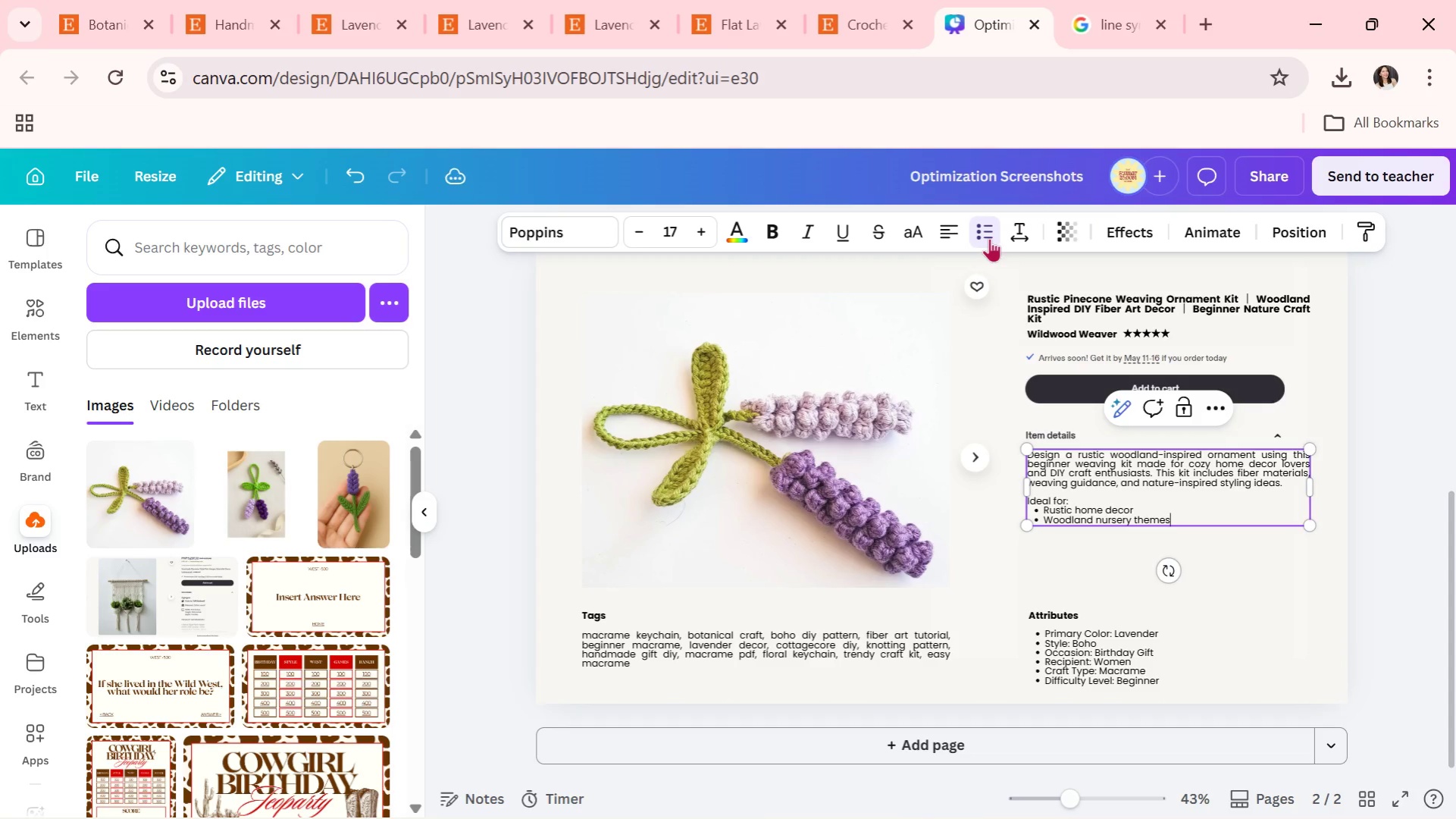 
key(Enter)
 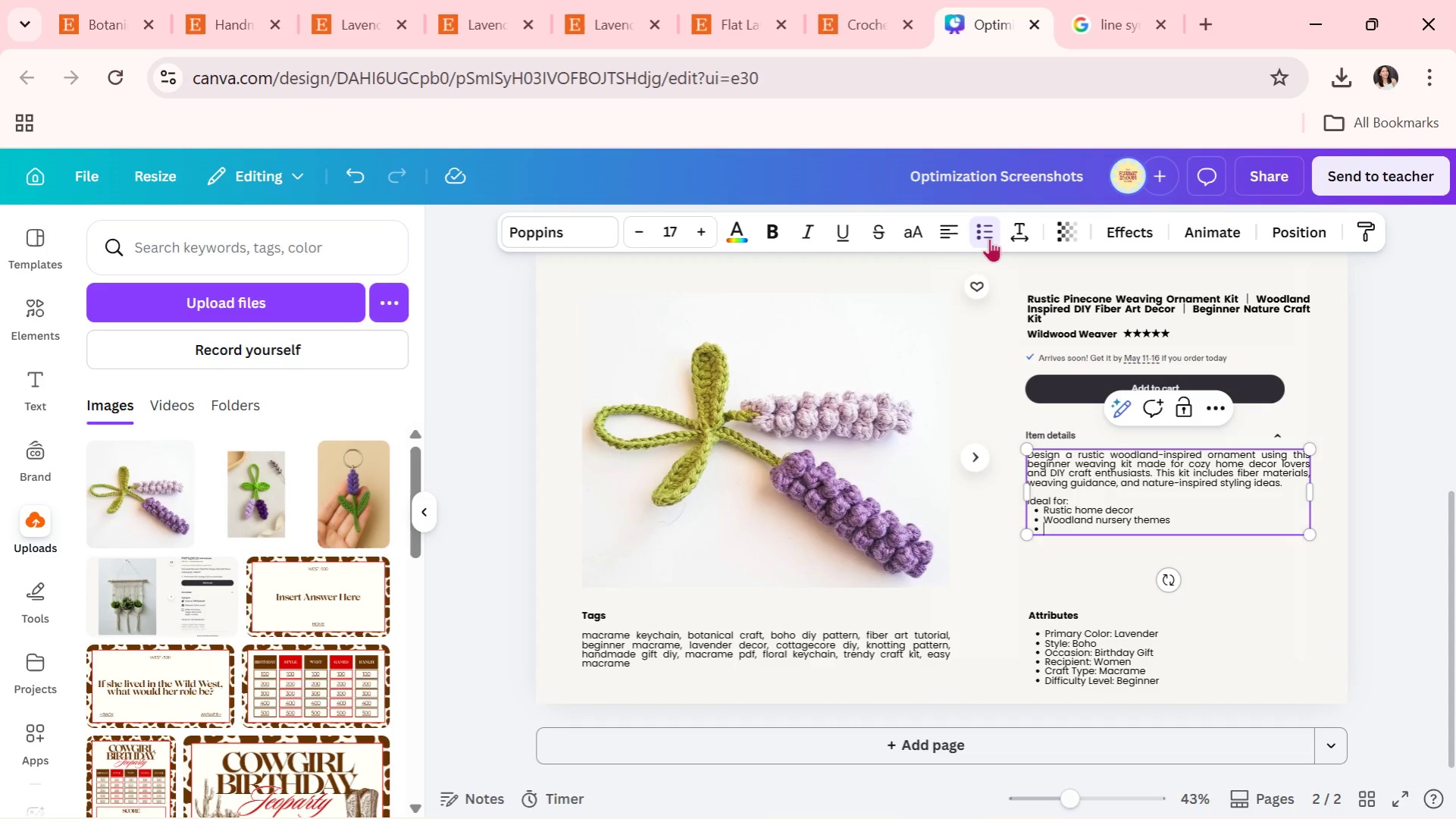 
type(Handmade seasonal gifts)
 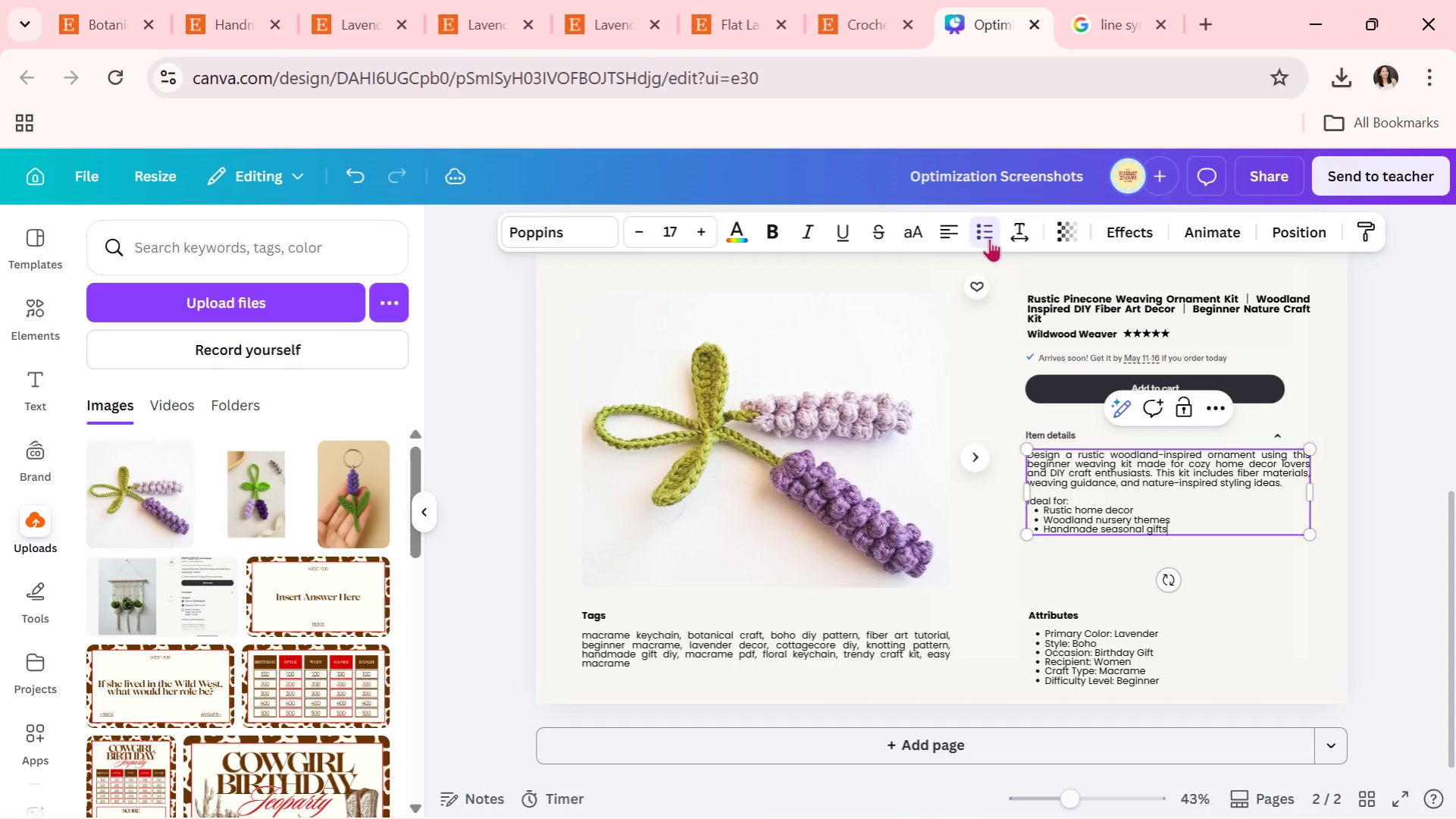 
key(Enter)
 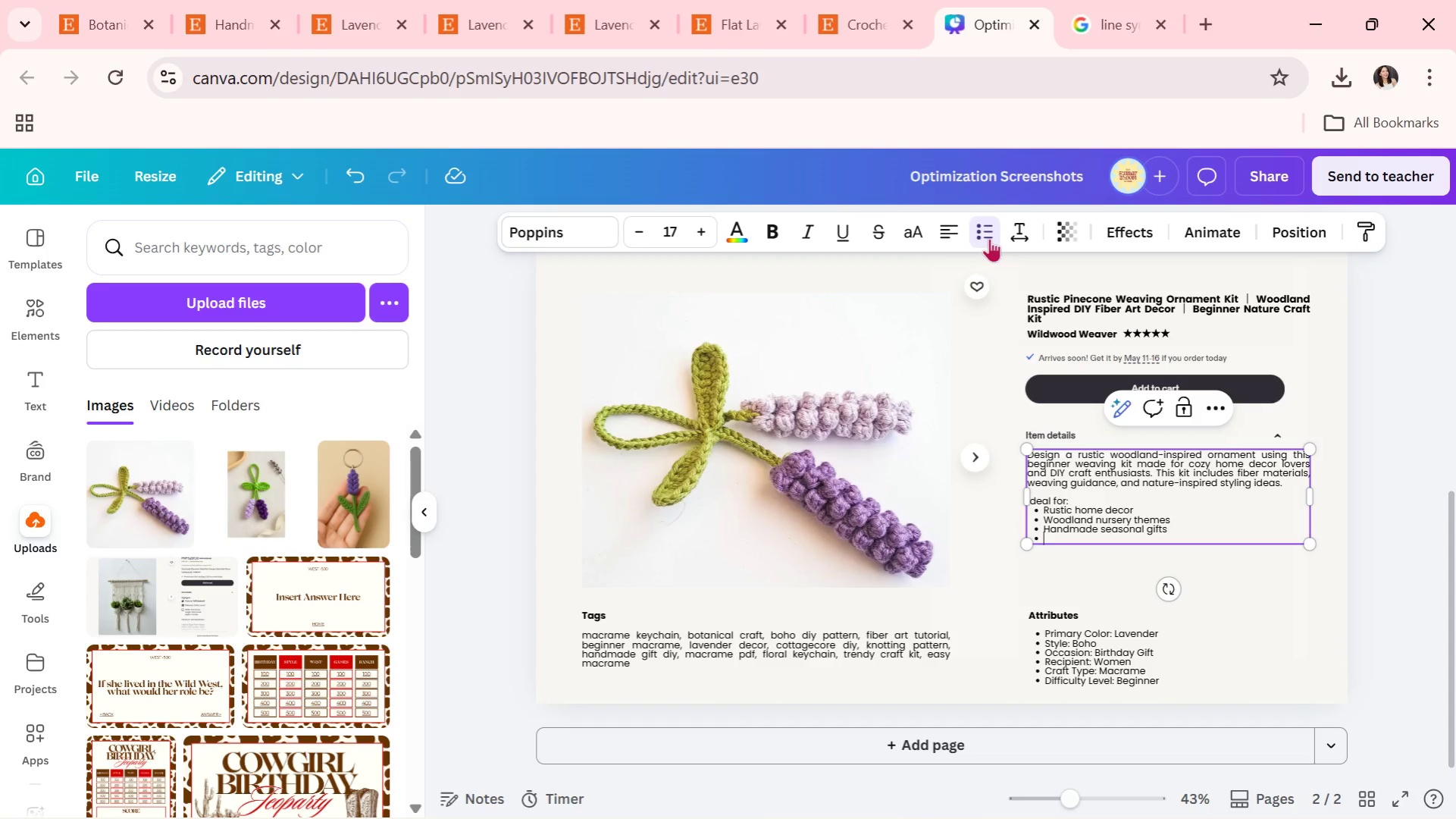 
type(Beginner weaving practice)
 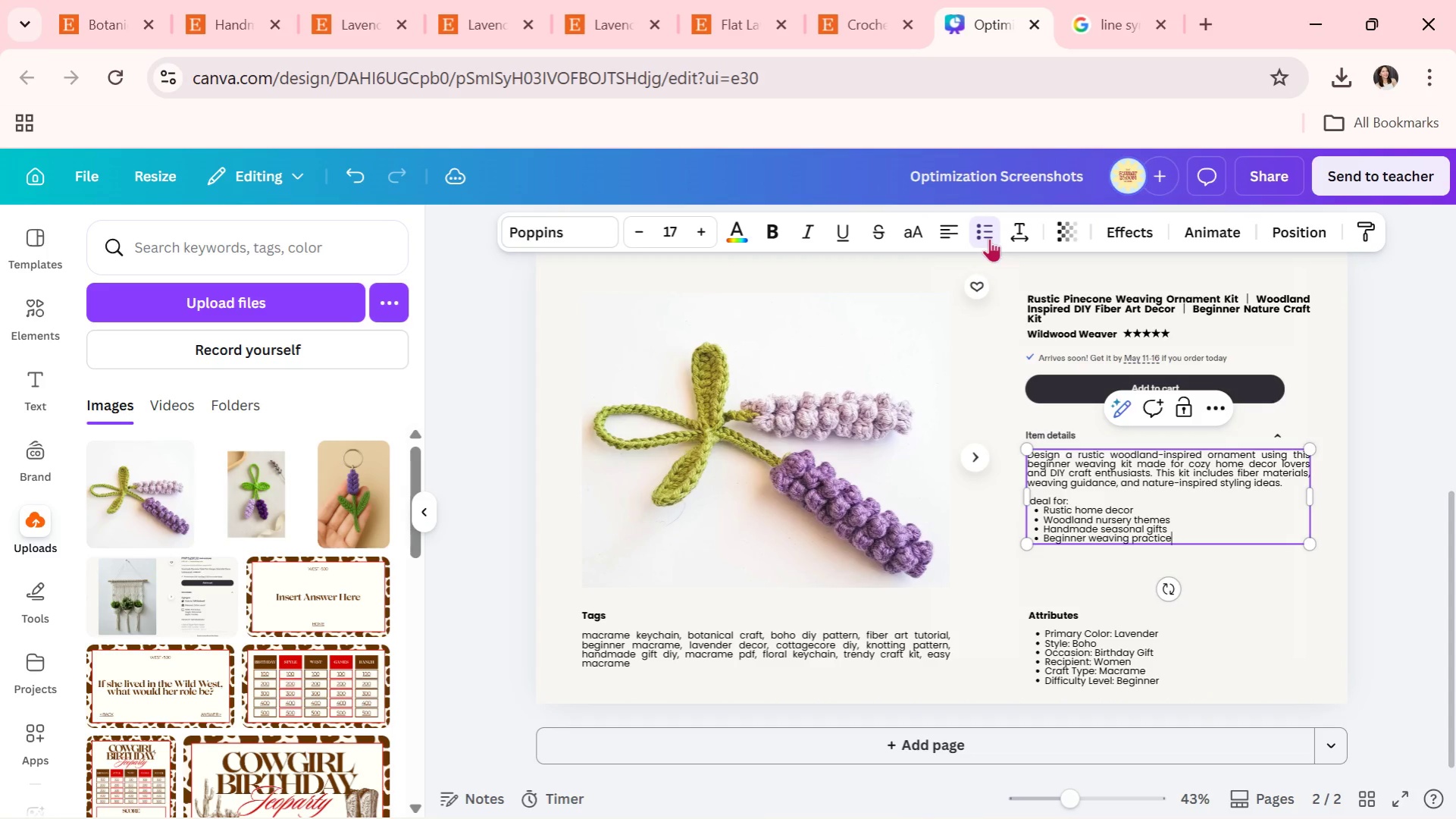 
key(Enter)
 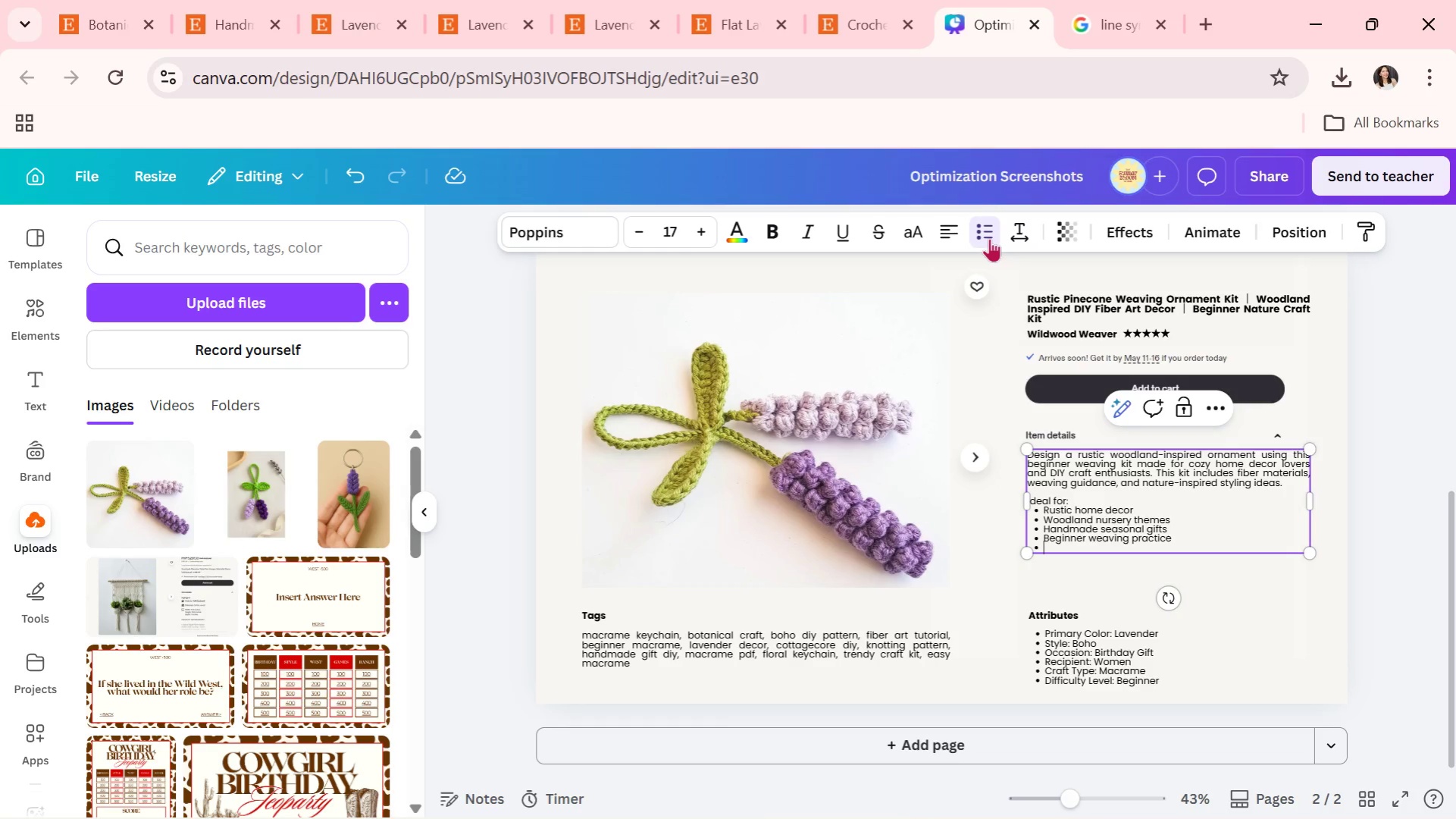 
type(Nature-inspired wall accents)
 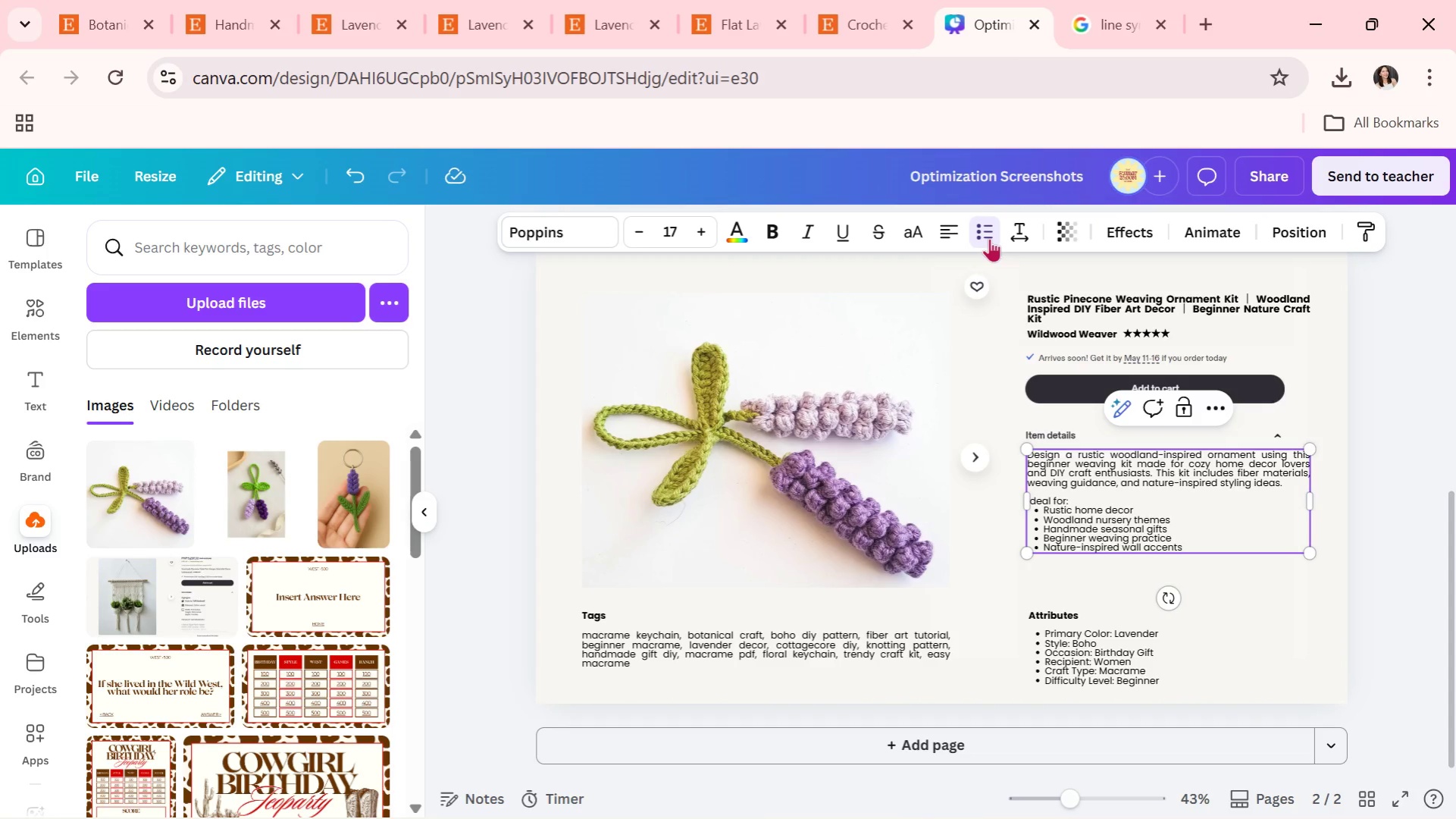 
key(Enter)
 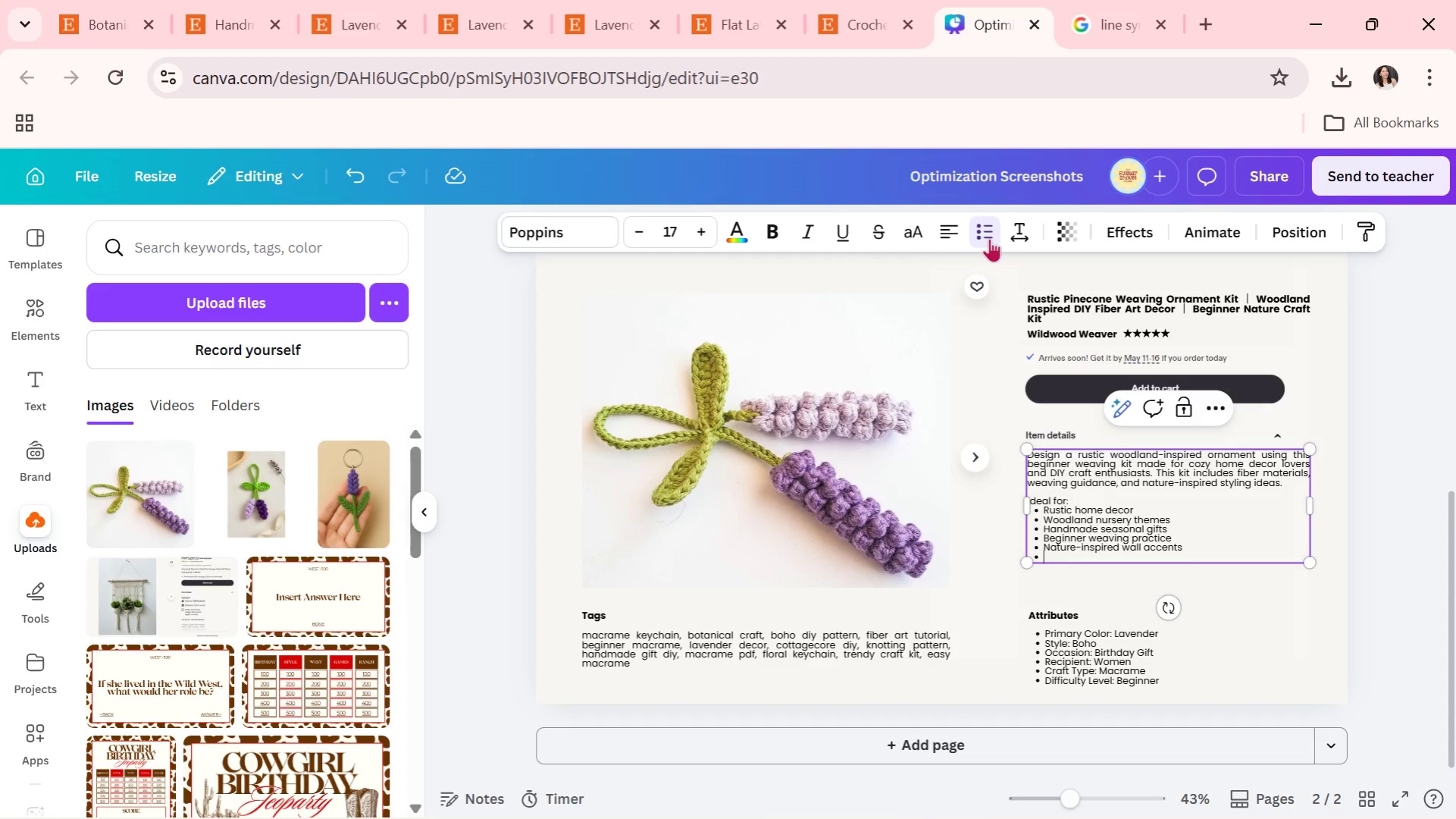 
key(Enter)
 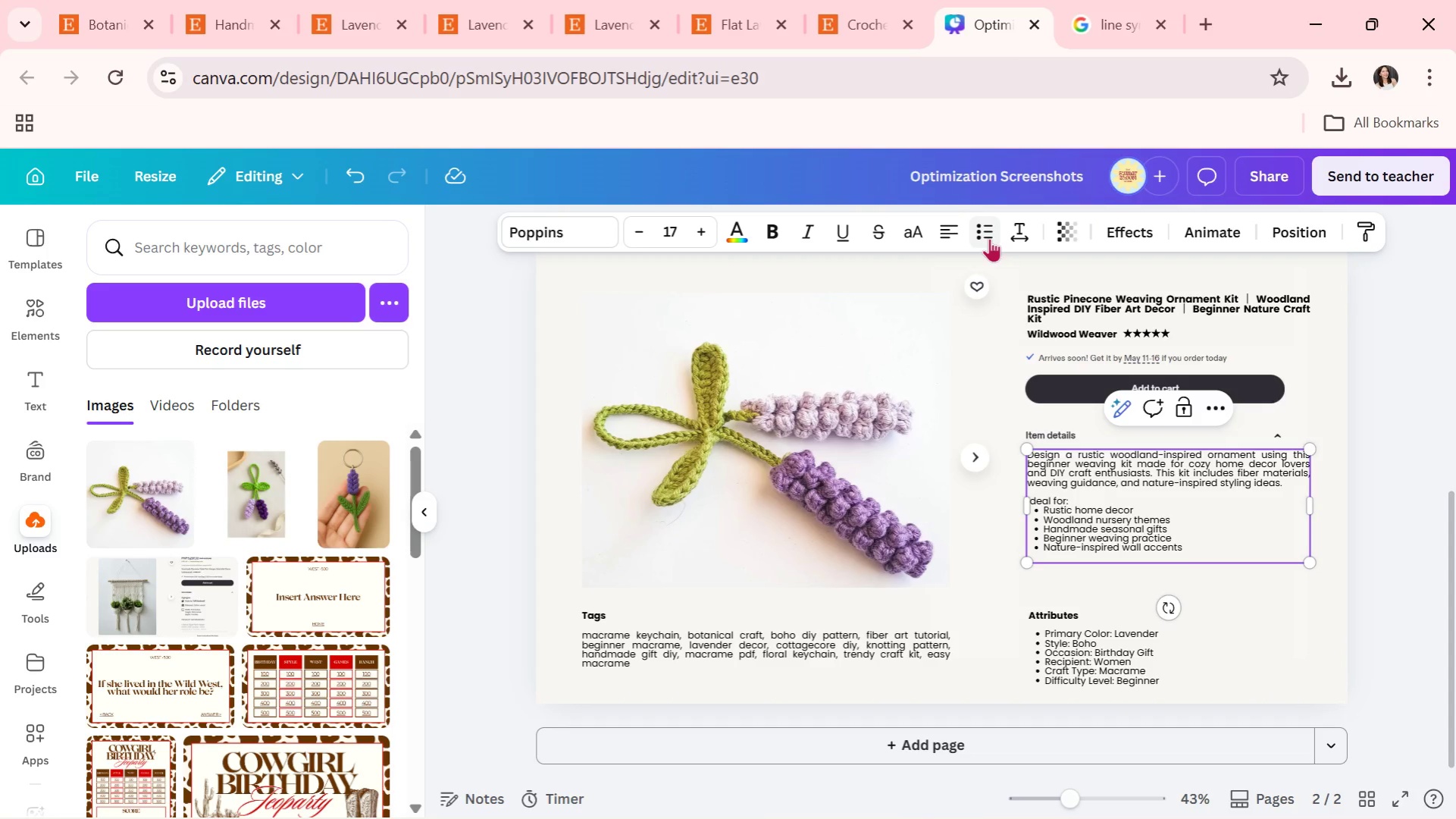 
key(Enter)
 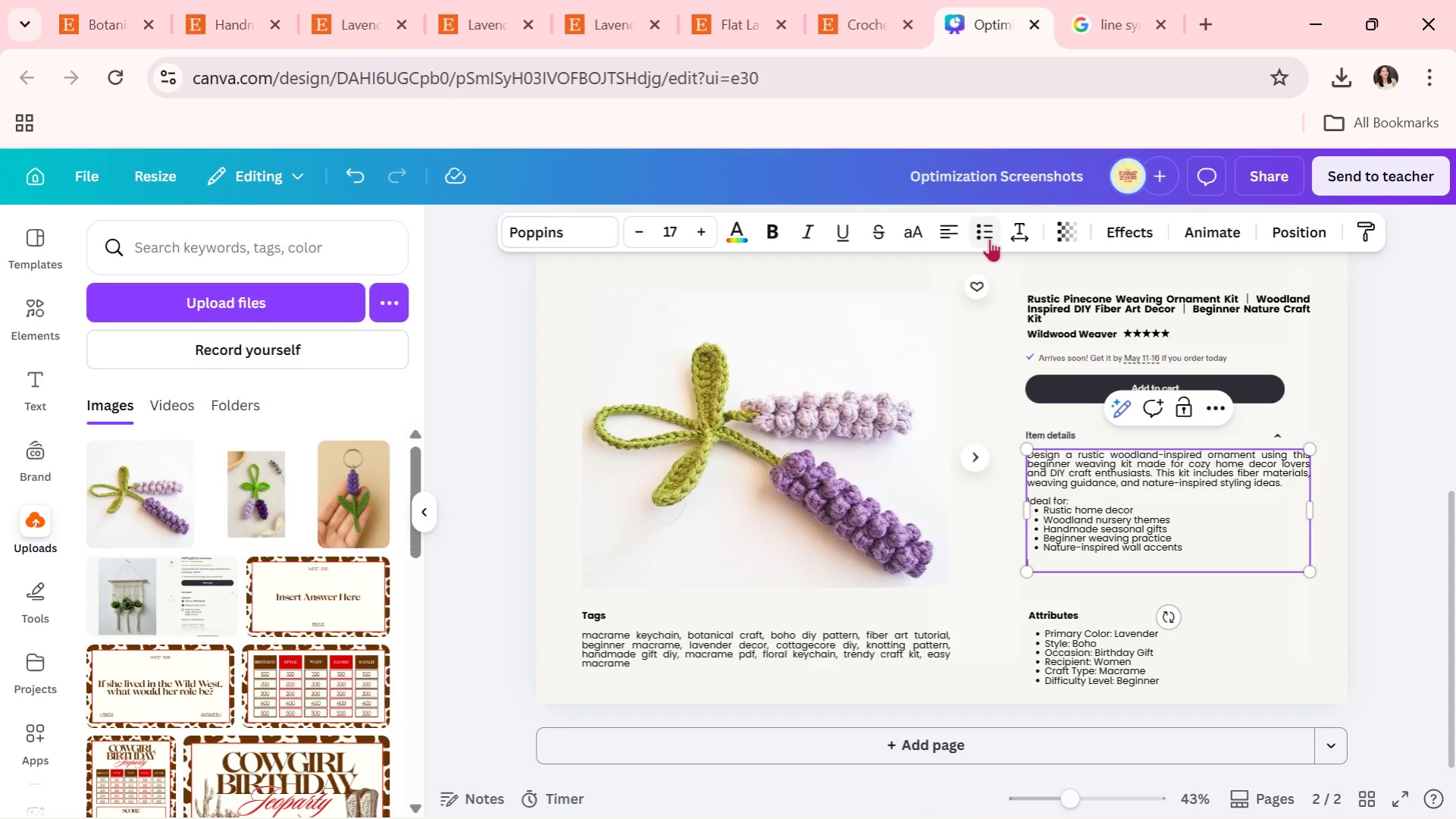 
wait(9.56)
 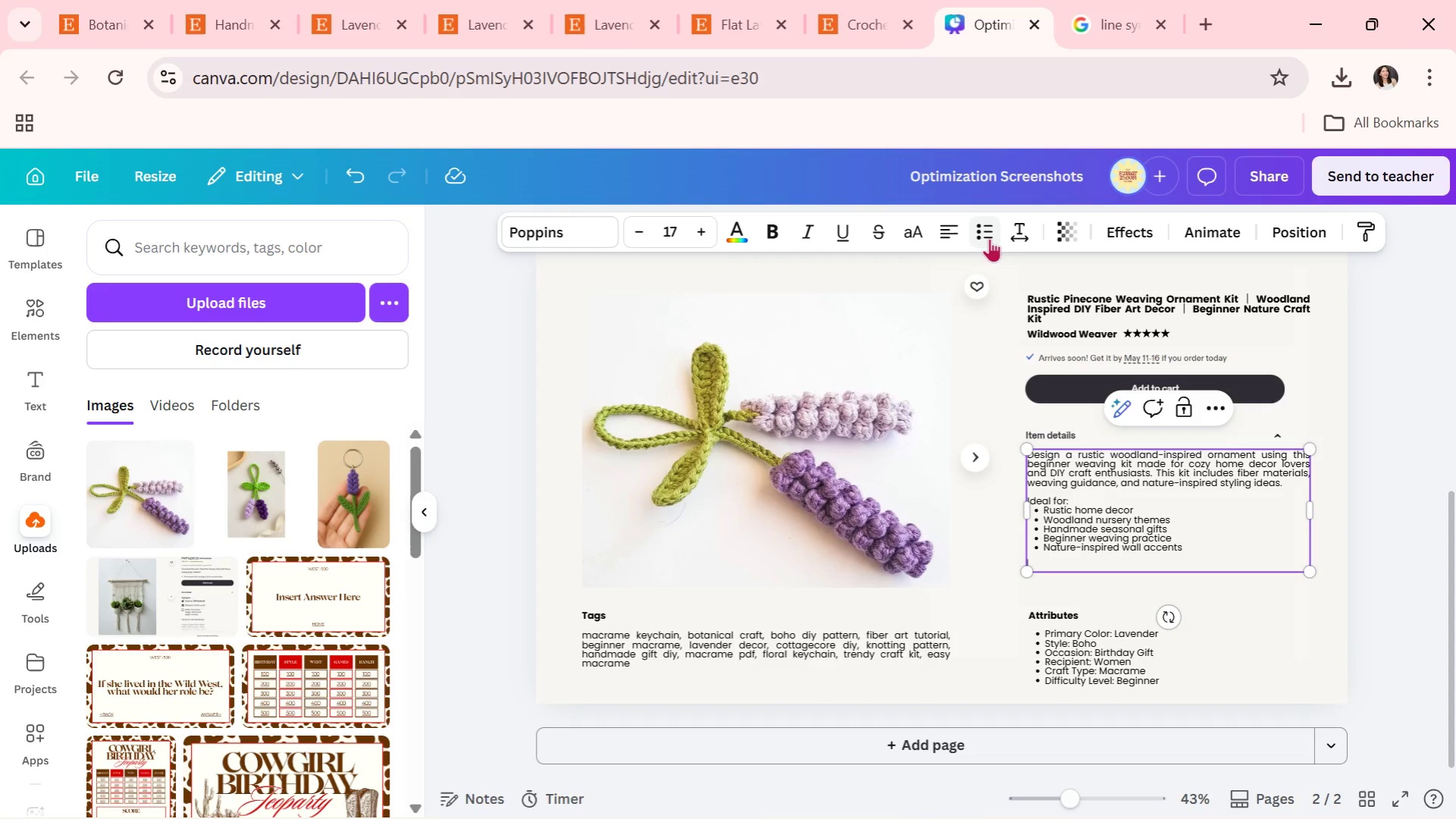 
left_click([1407, 589])
 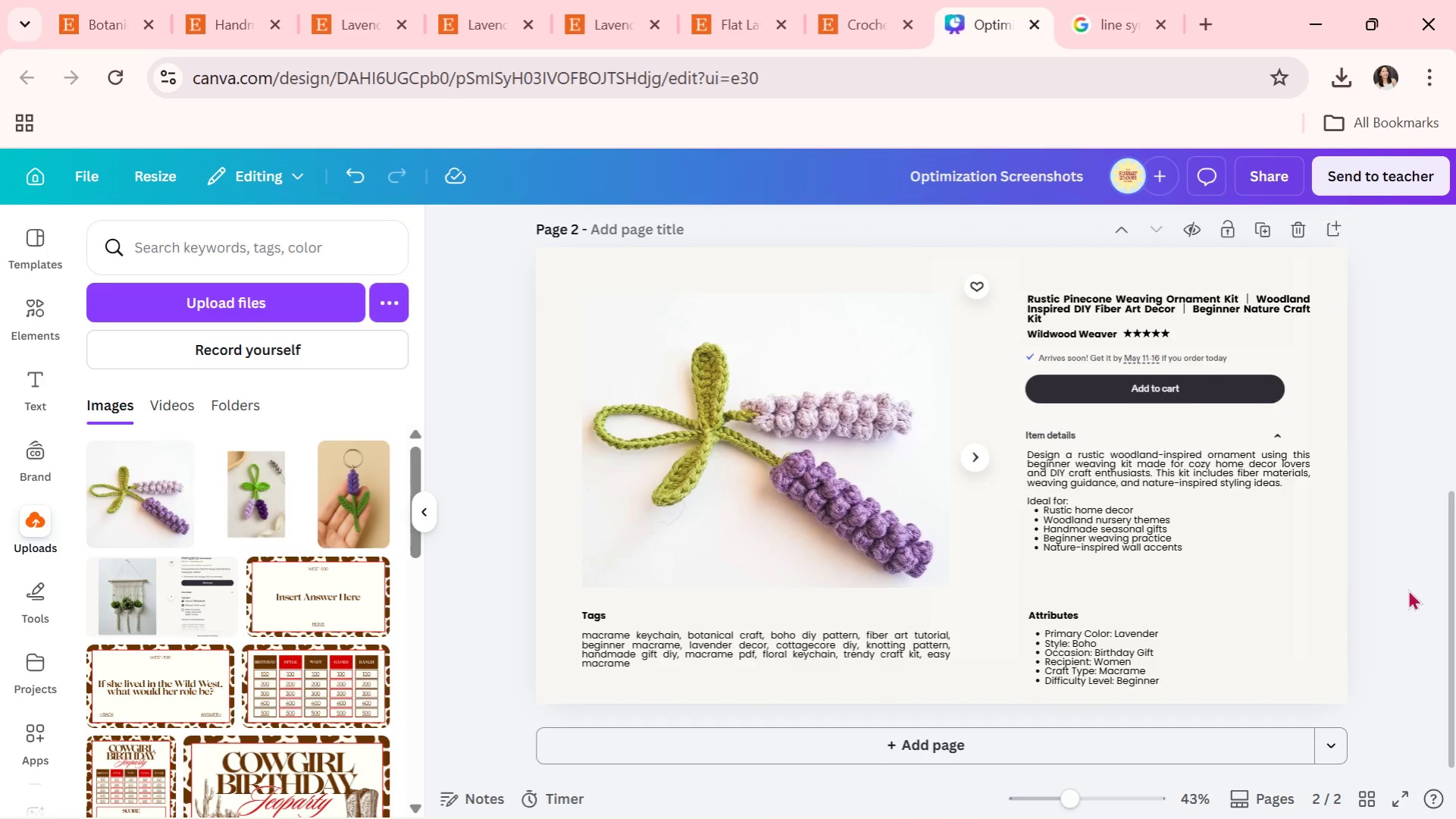 
scroll: coordinate [1389, 598], scroll_direction: up, amount: 5.0
 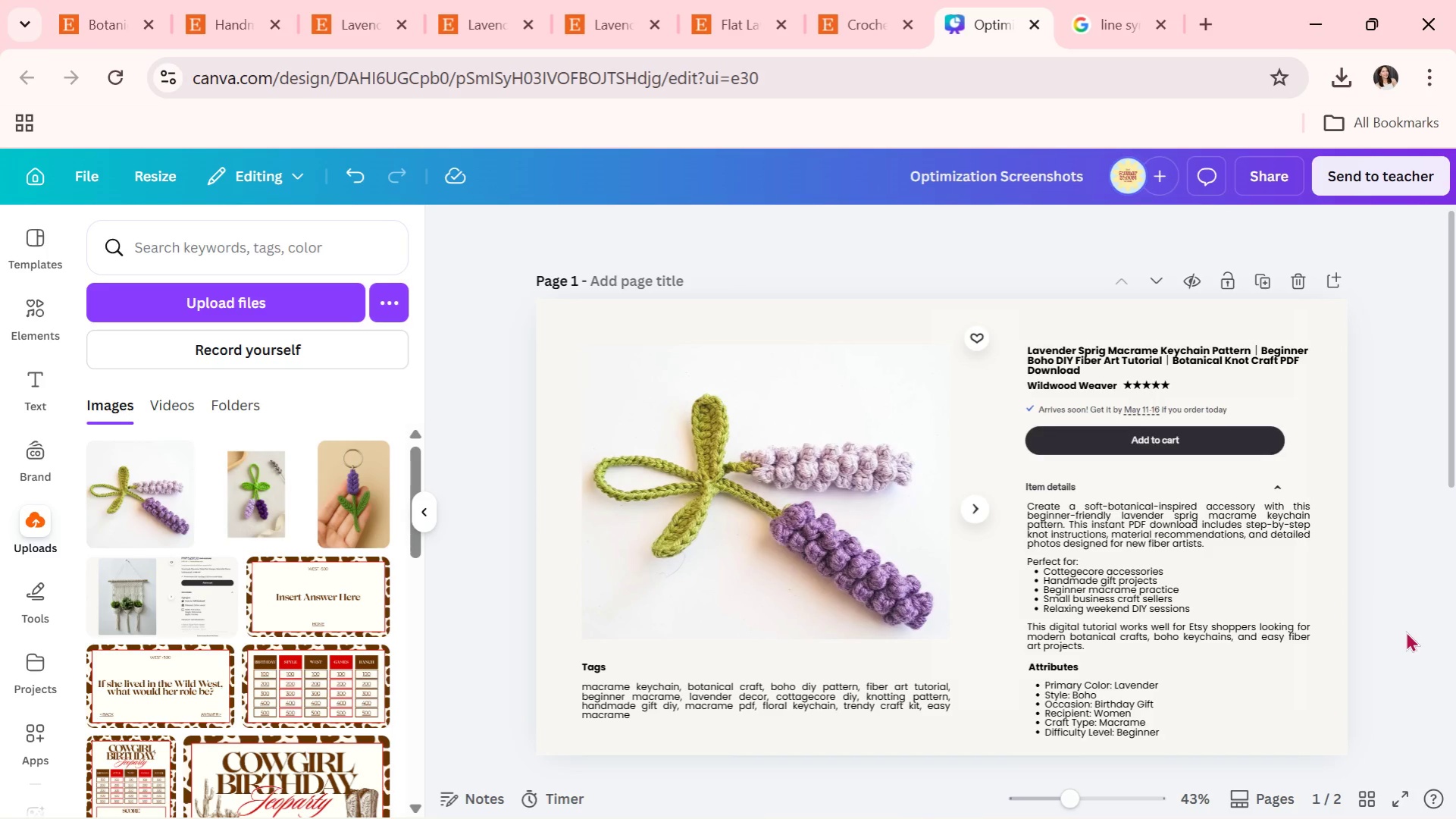 
wait(12.55)
 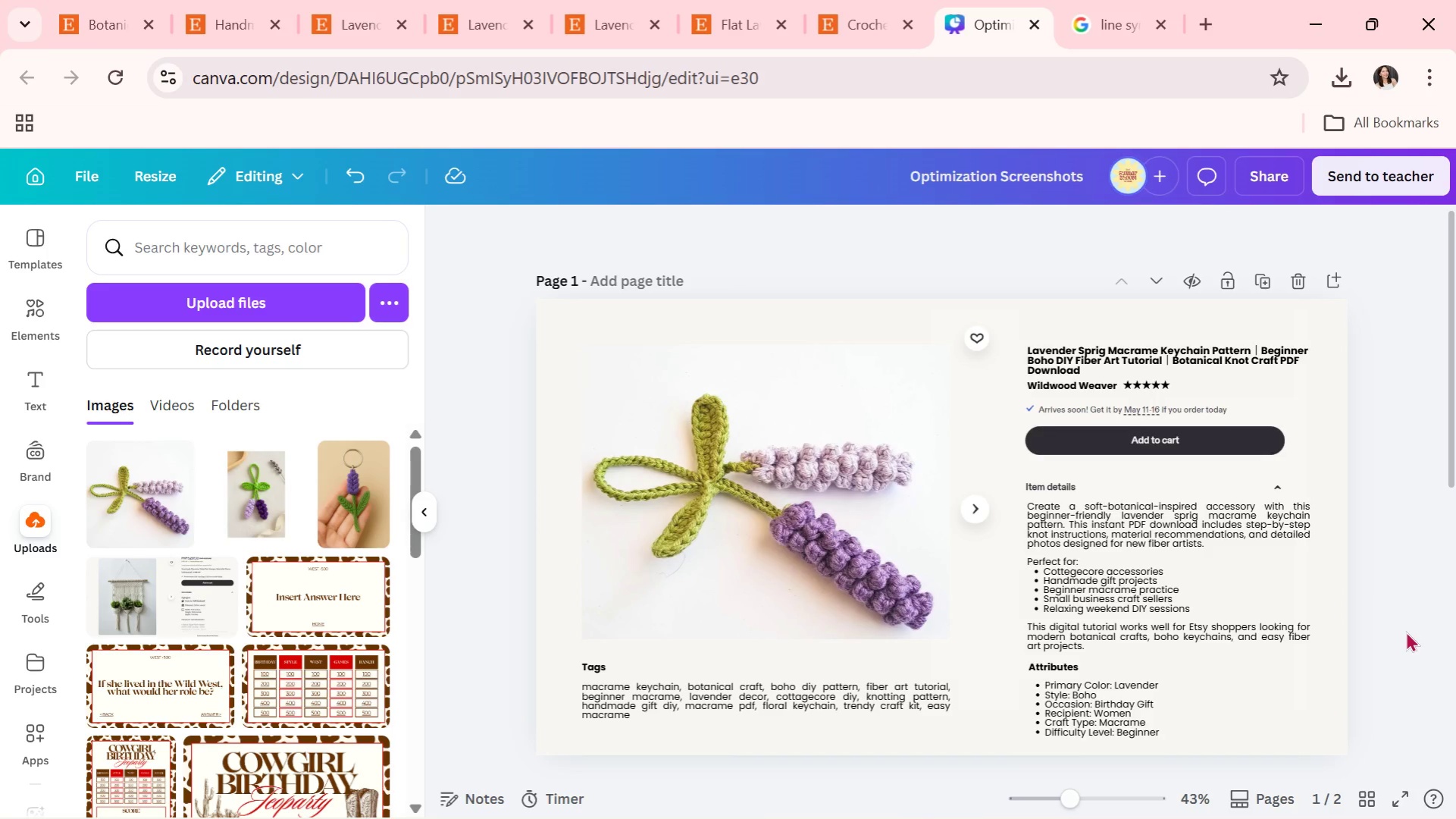 
scroll: coordinate [1195, 598], scroll_direction: down, amount: 5.0
 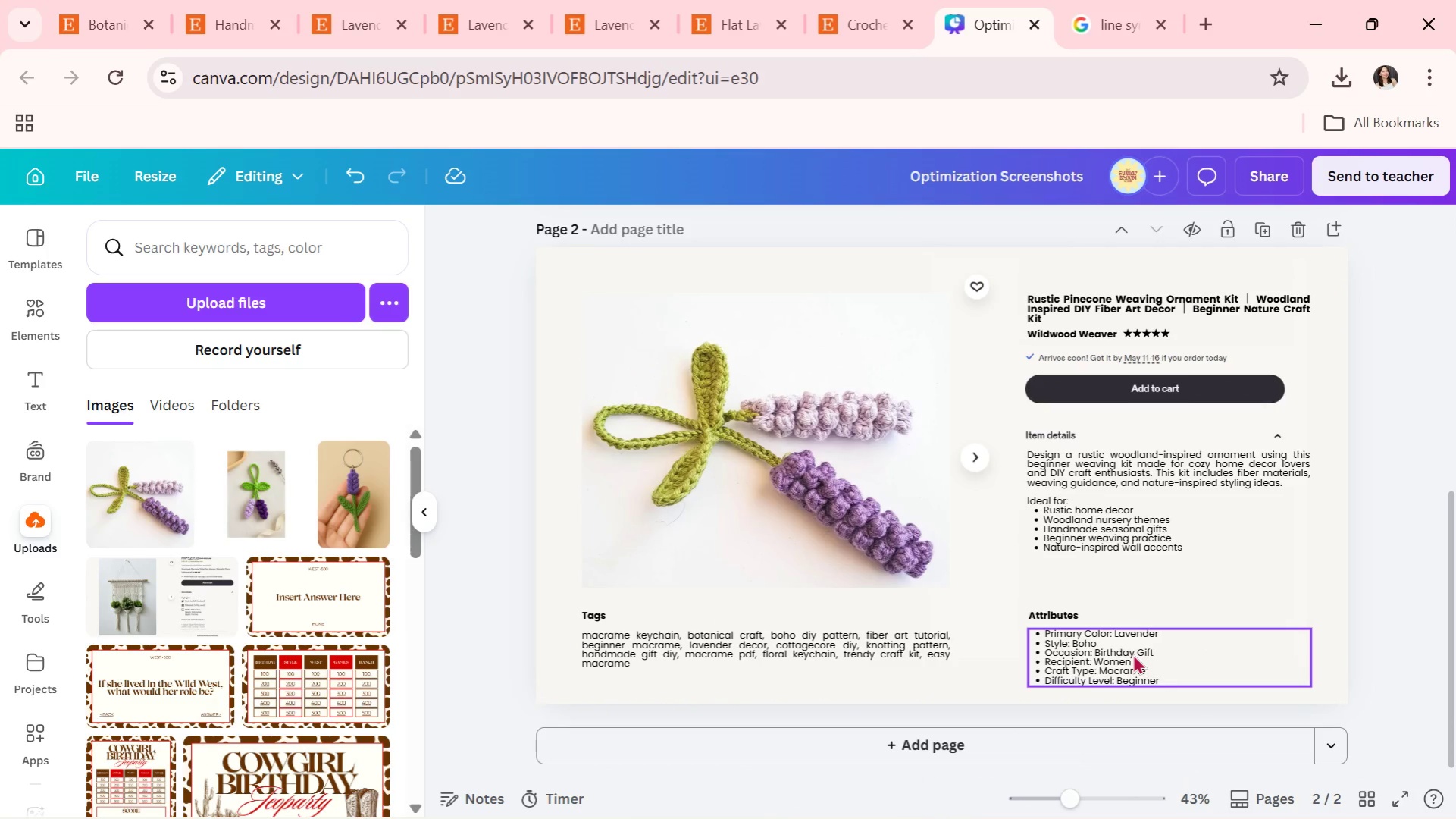 
wait(7.91)
 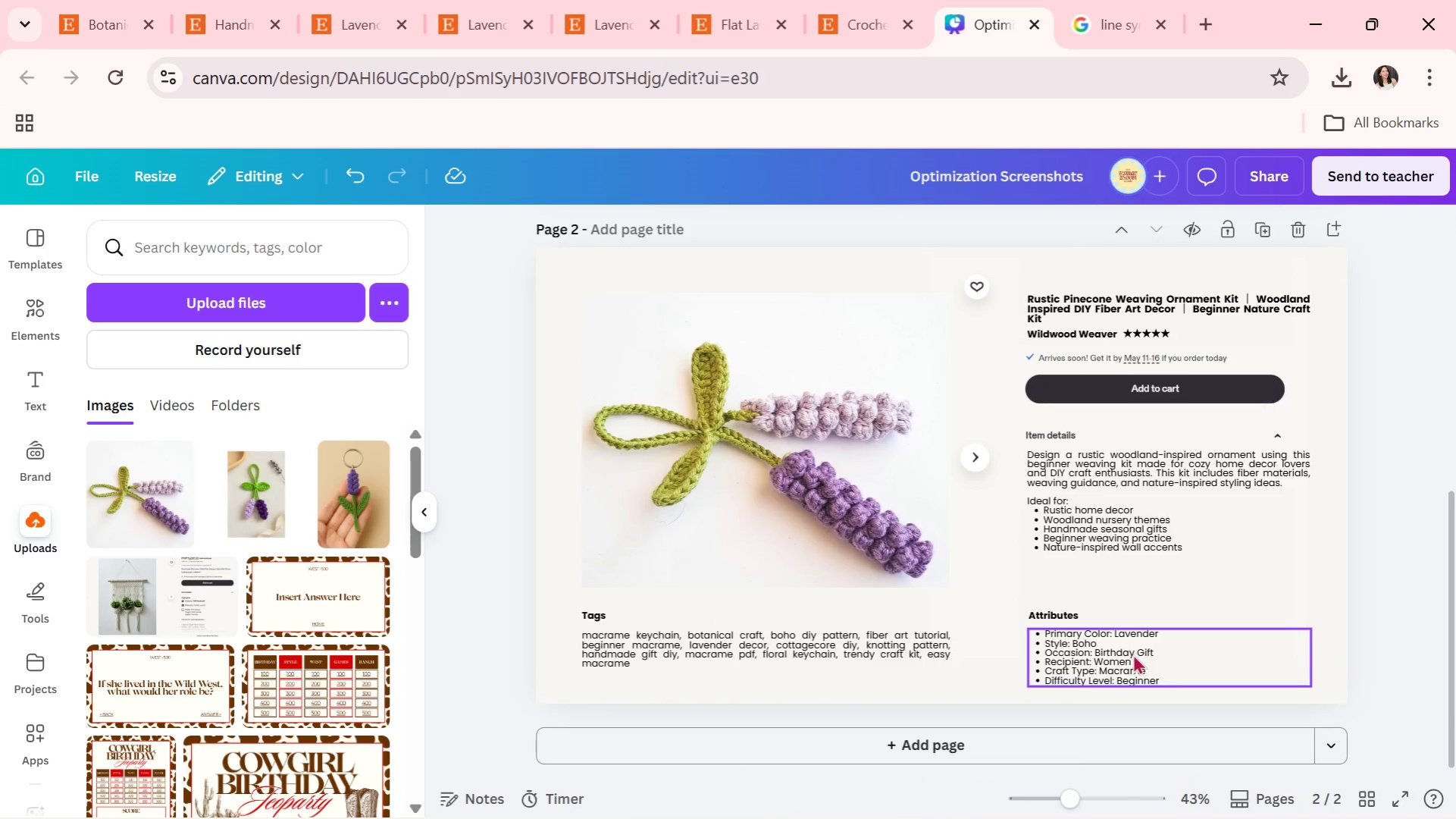 
double_click([1135, 657])
 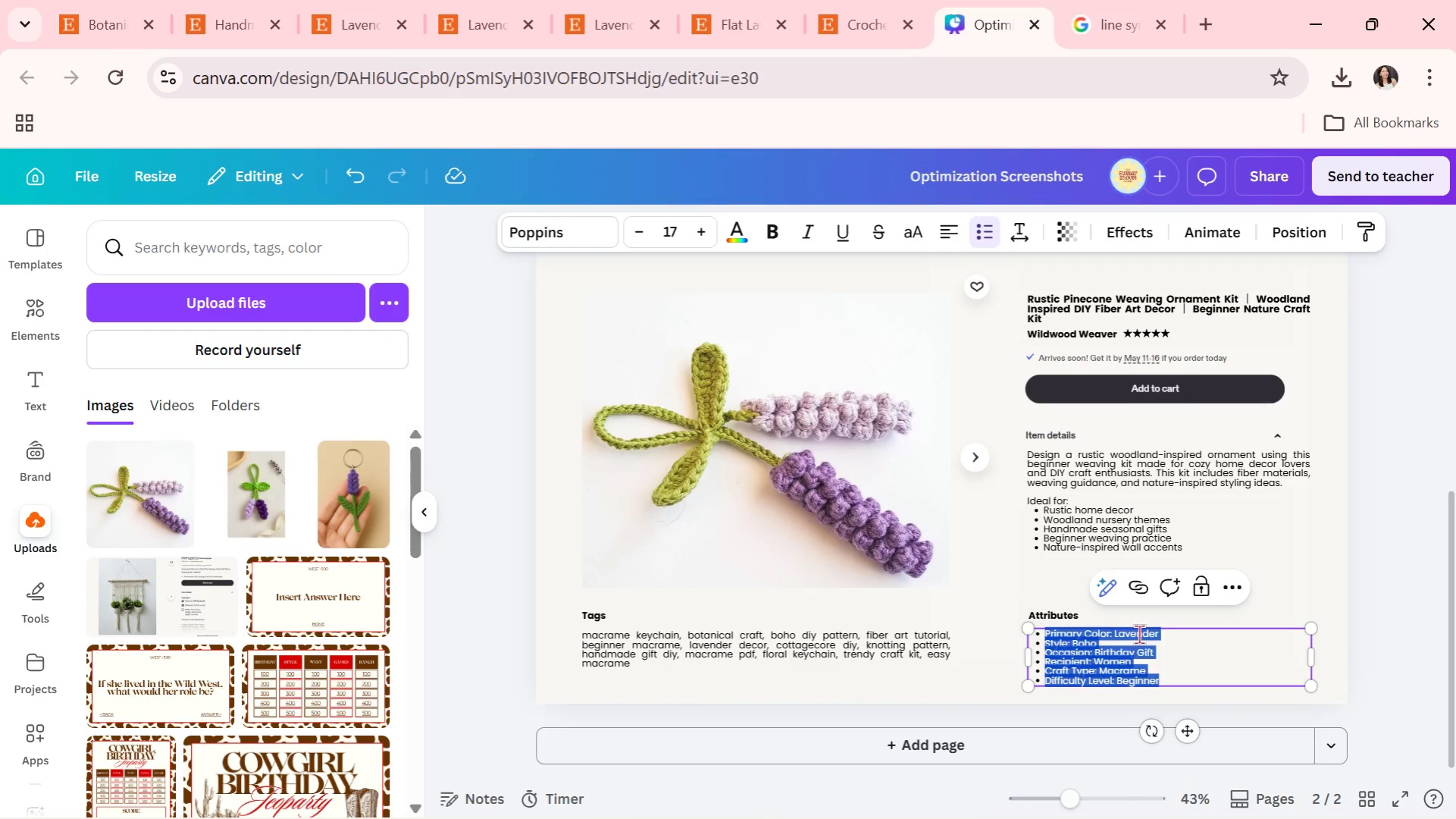 
double_click([1138, 634])
 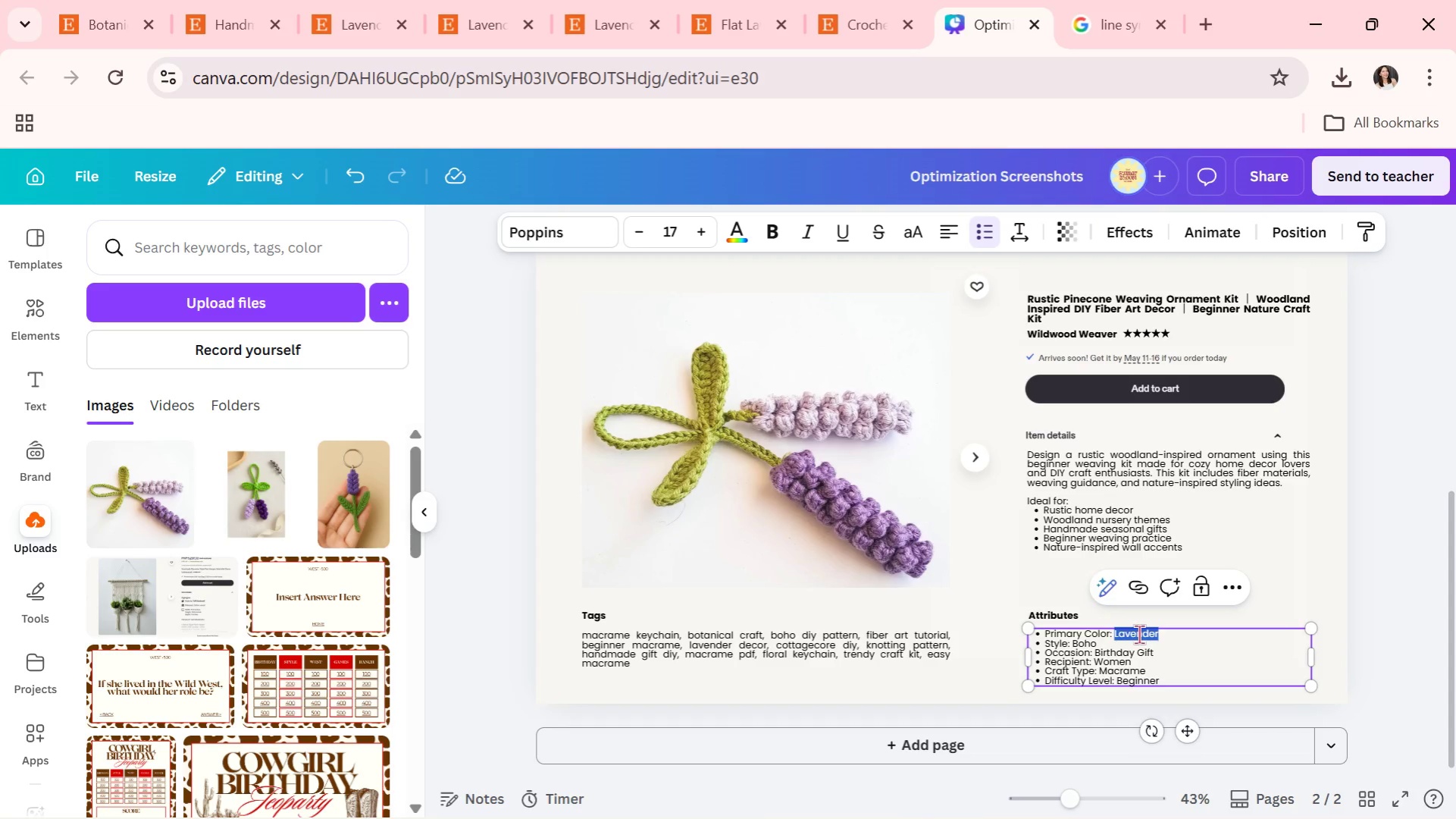 
type(Rustic)
 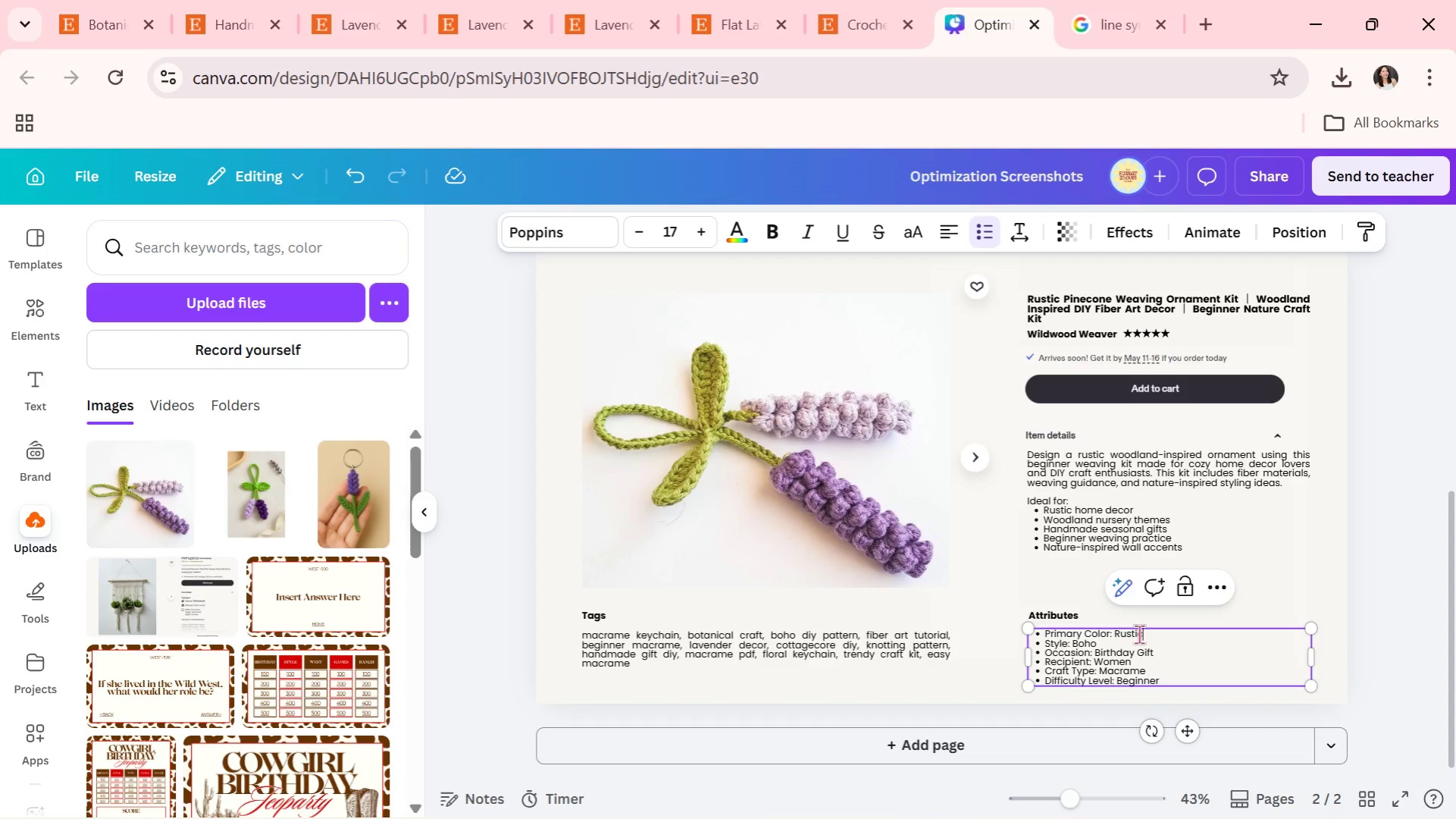 
key(ArrowDown)
 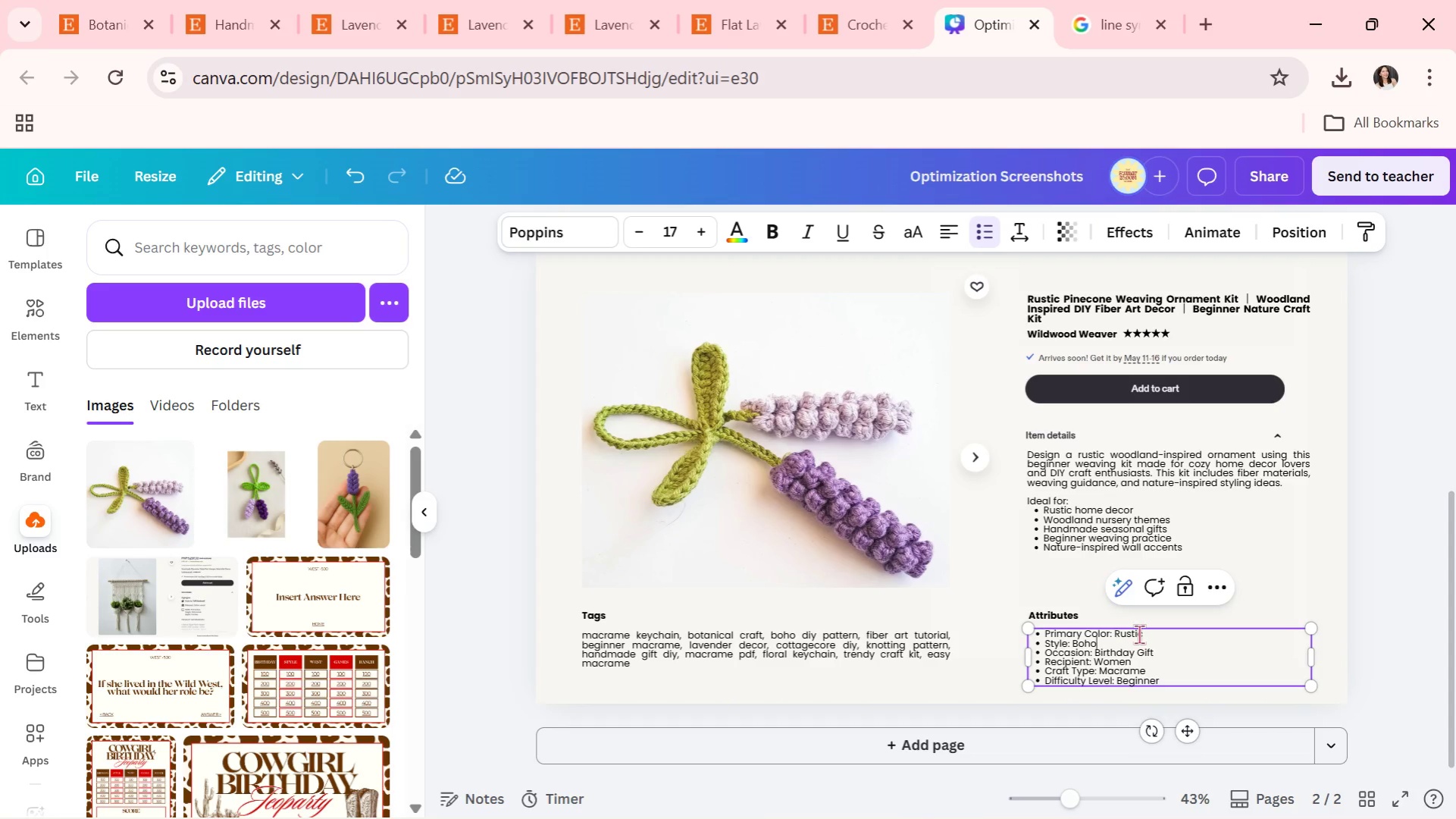 
key(Backspace)
key(Backspace)
key(Backspace)
key(Backspace)
type(Woodland)
 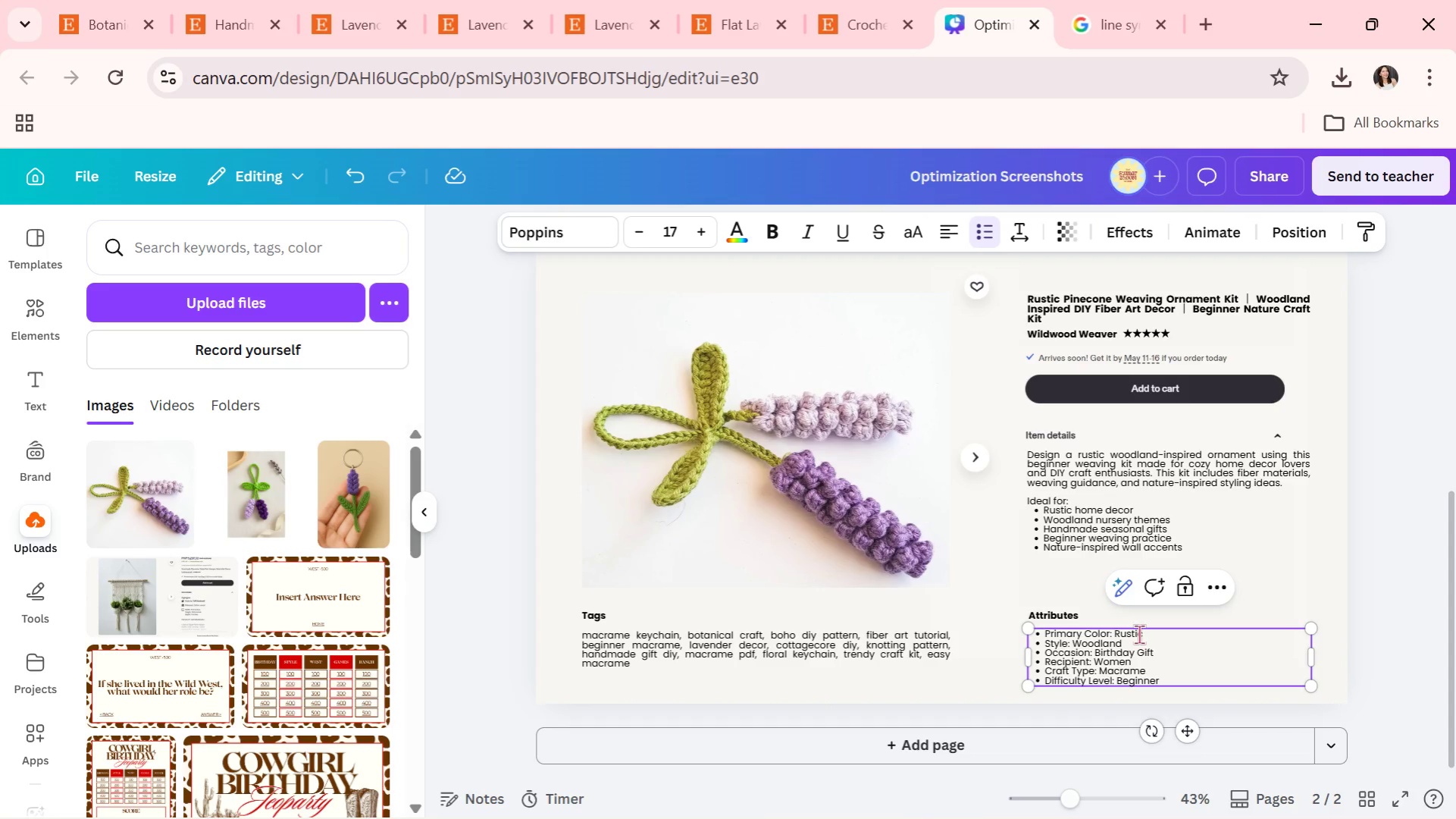 
key(ArrowDown)
 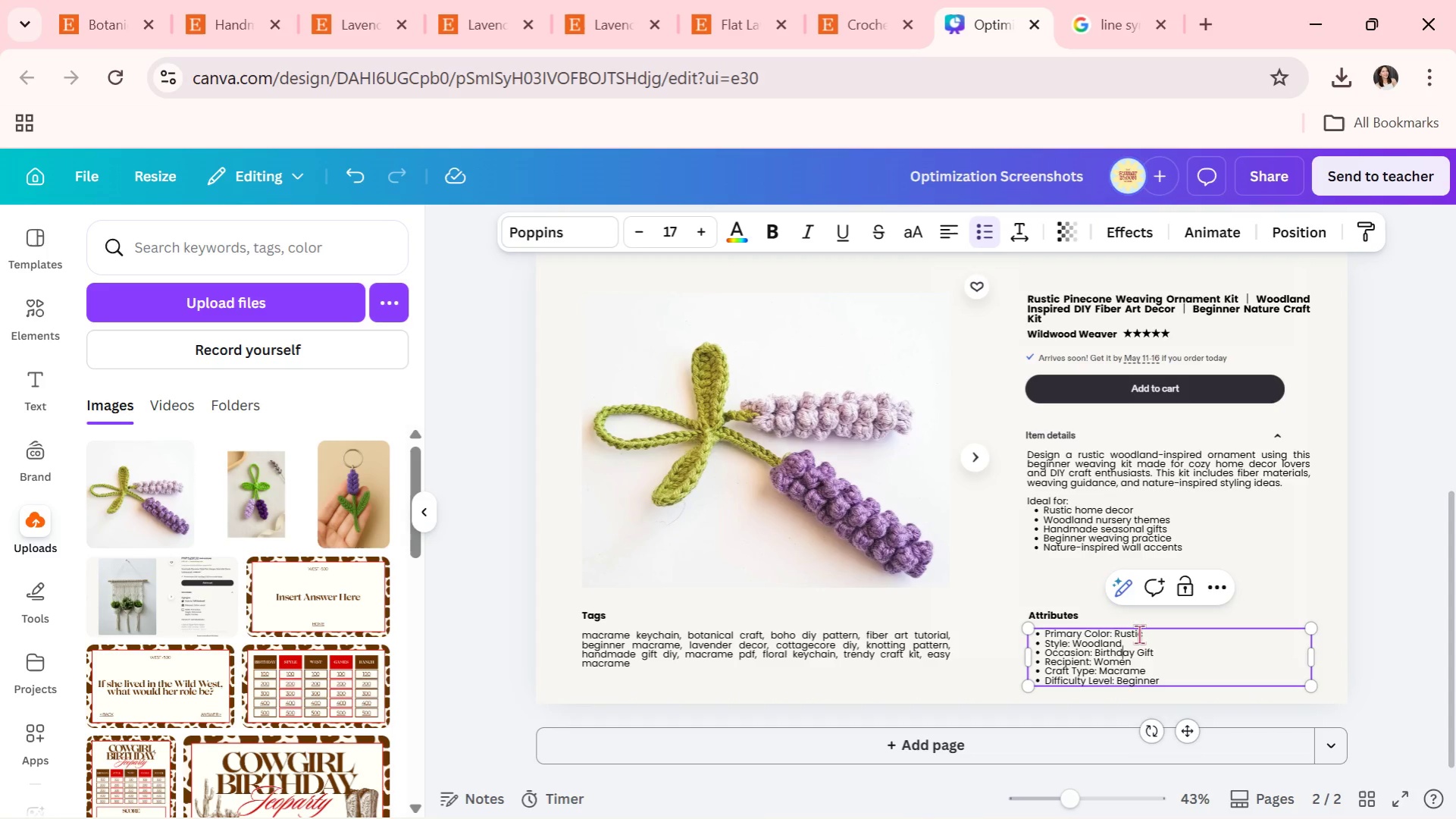 
key(ArrowRight)
 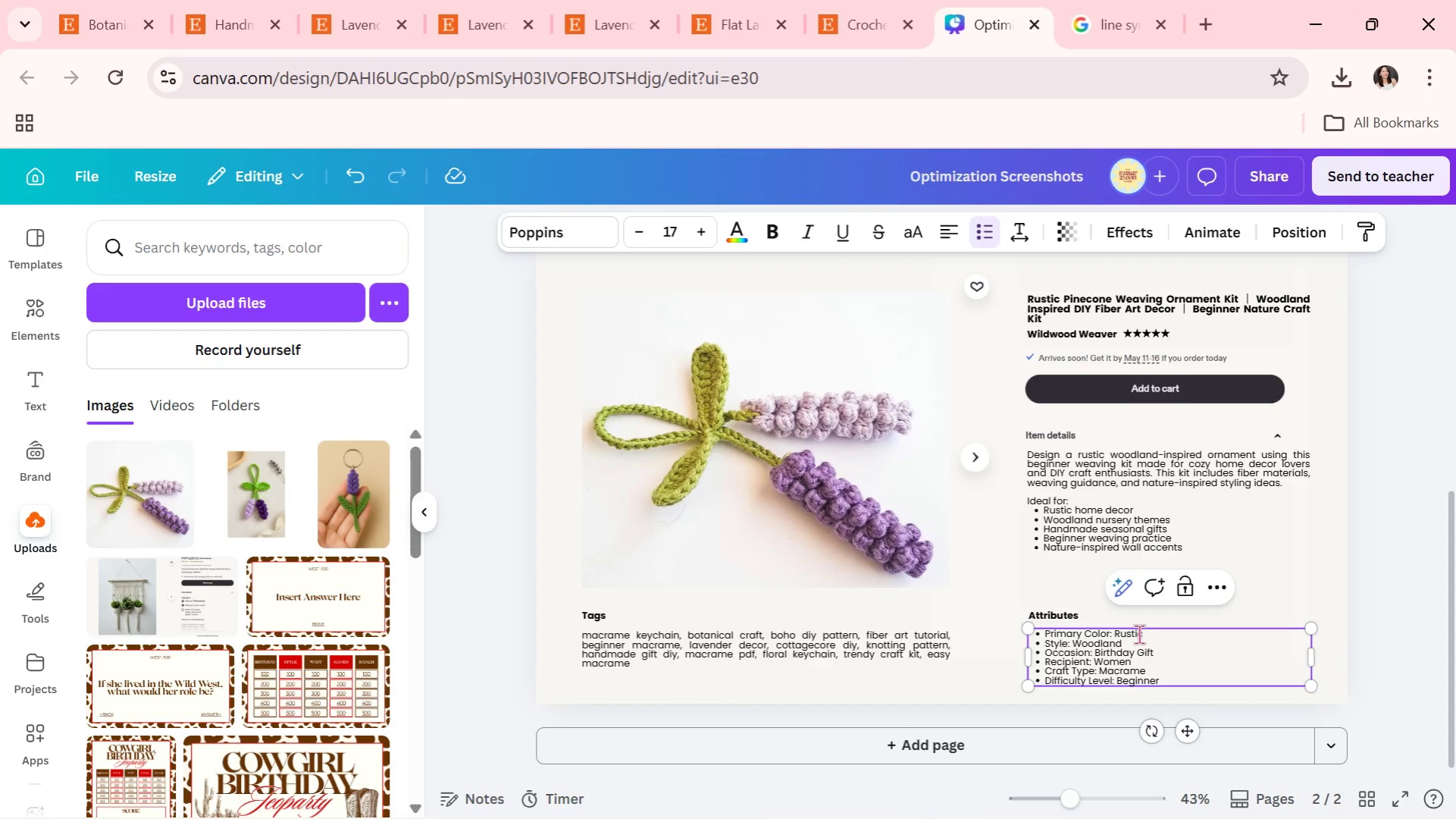 
key(ArrowDown)
 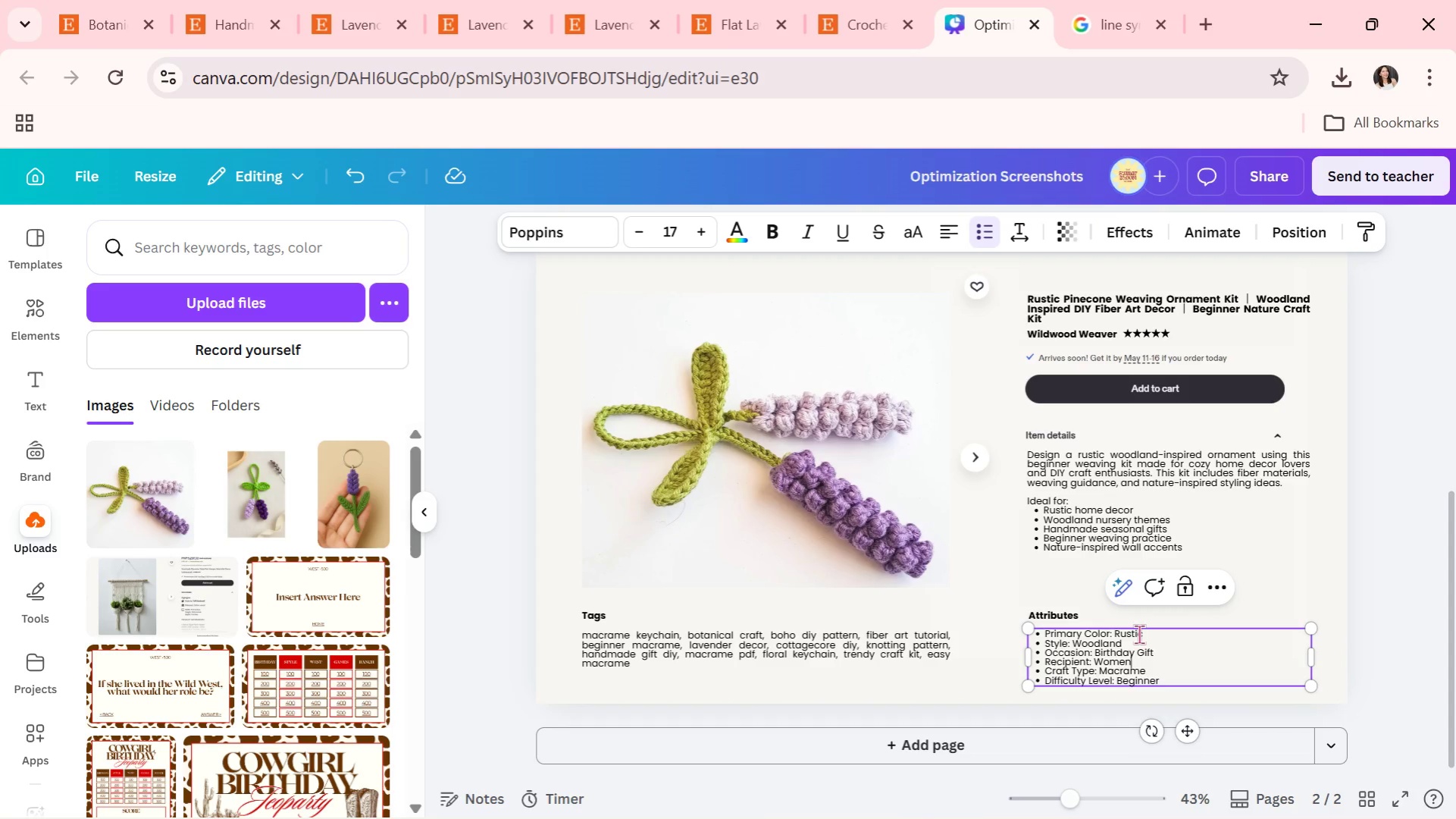 
key(ArrowRight)
 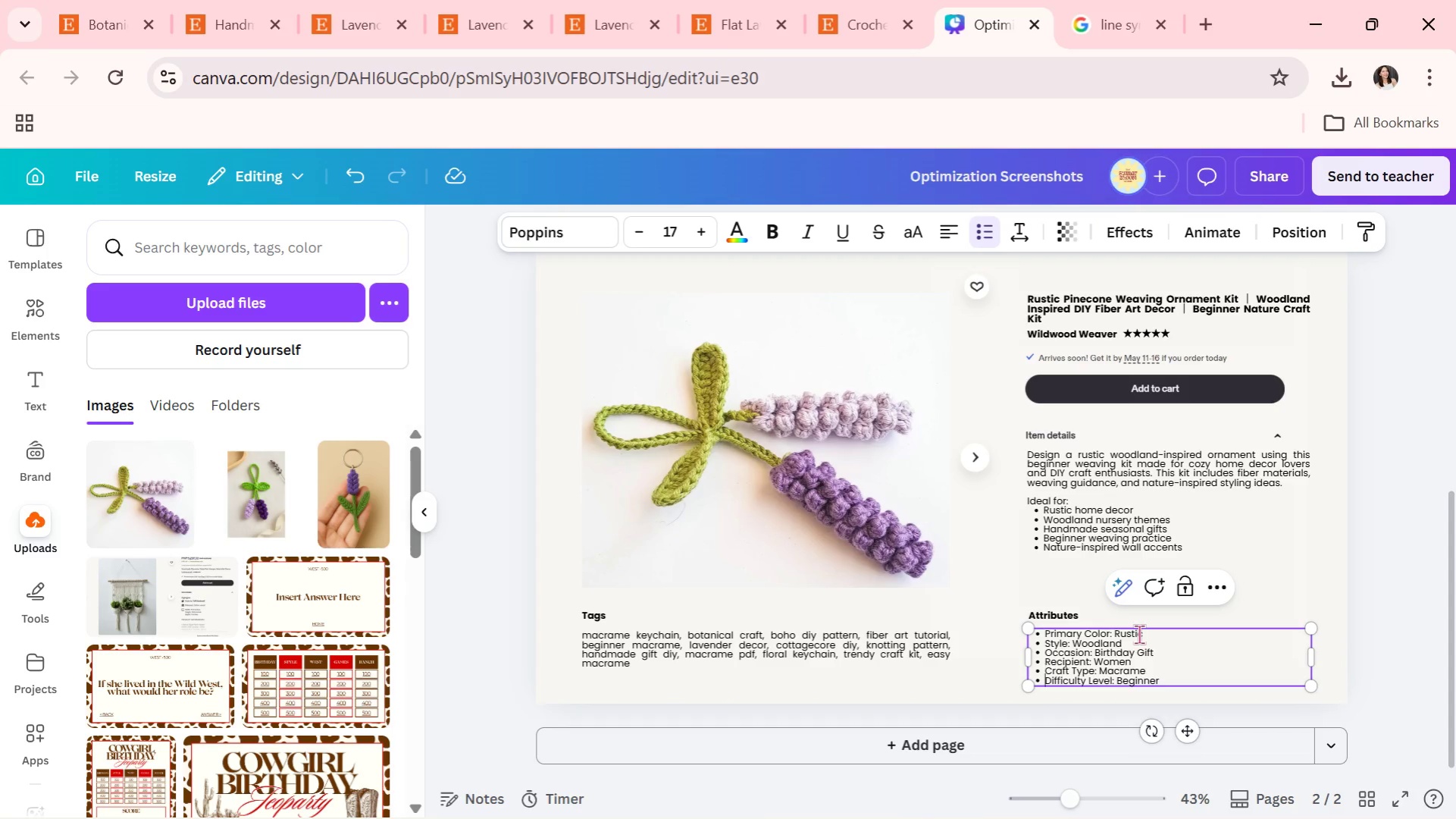 
key(ArrowDown)
 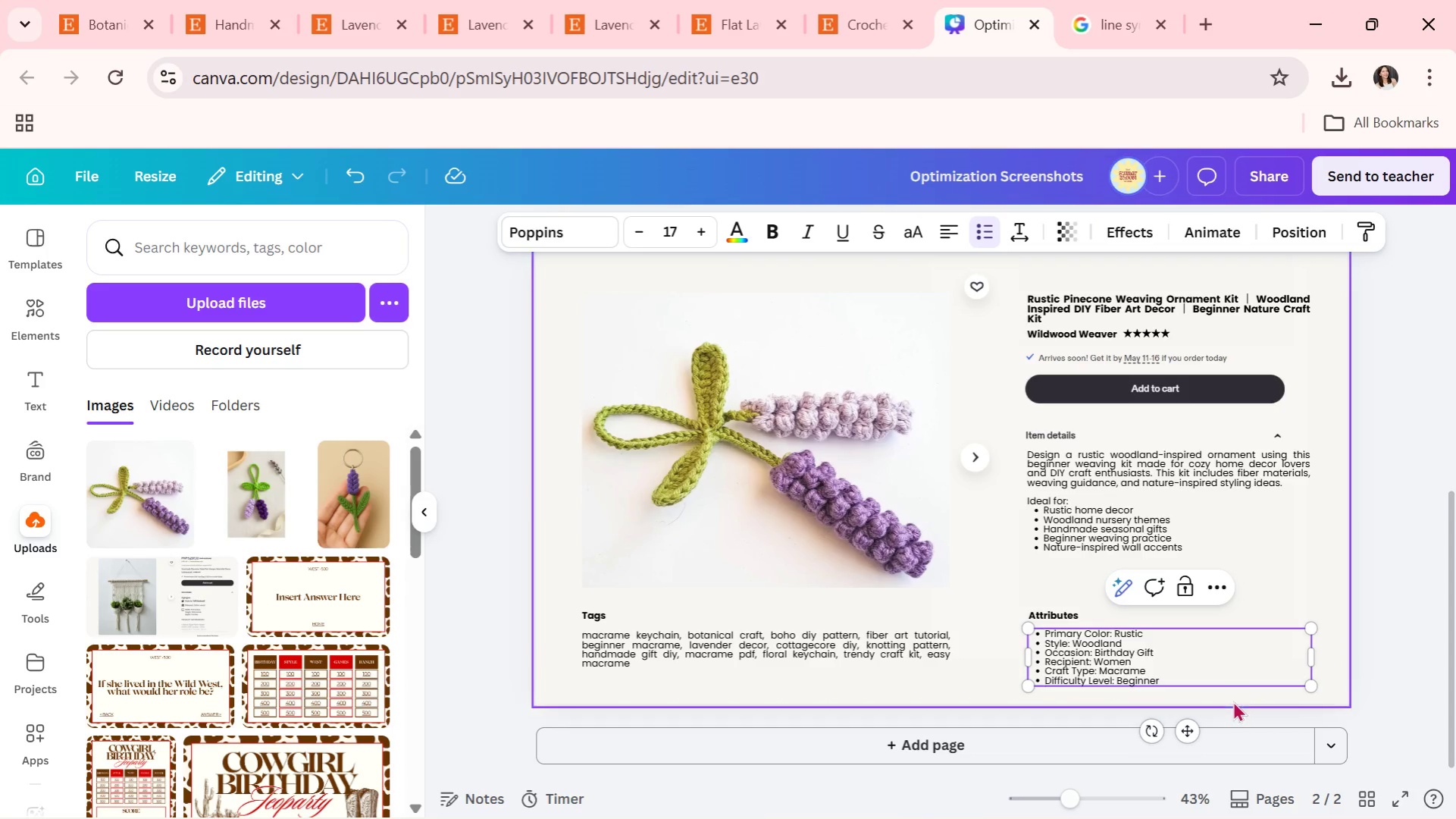 
left_click([1194, 673])
 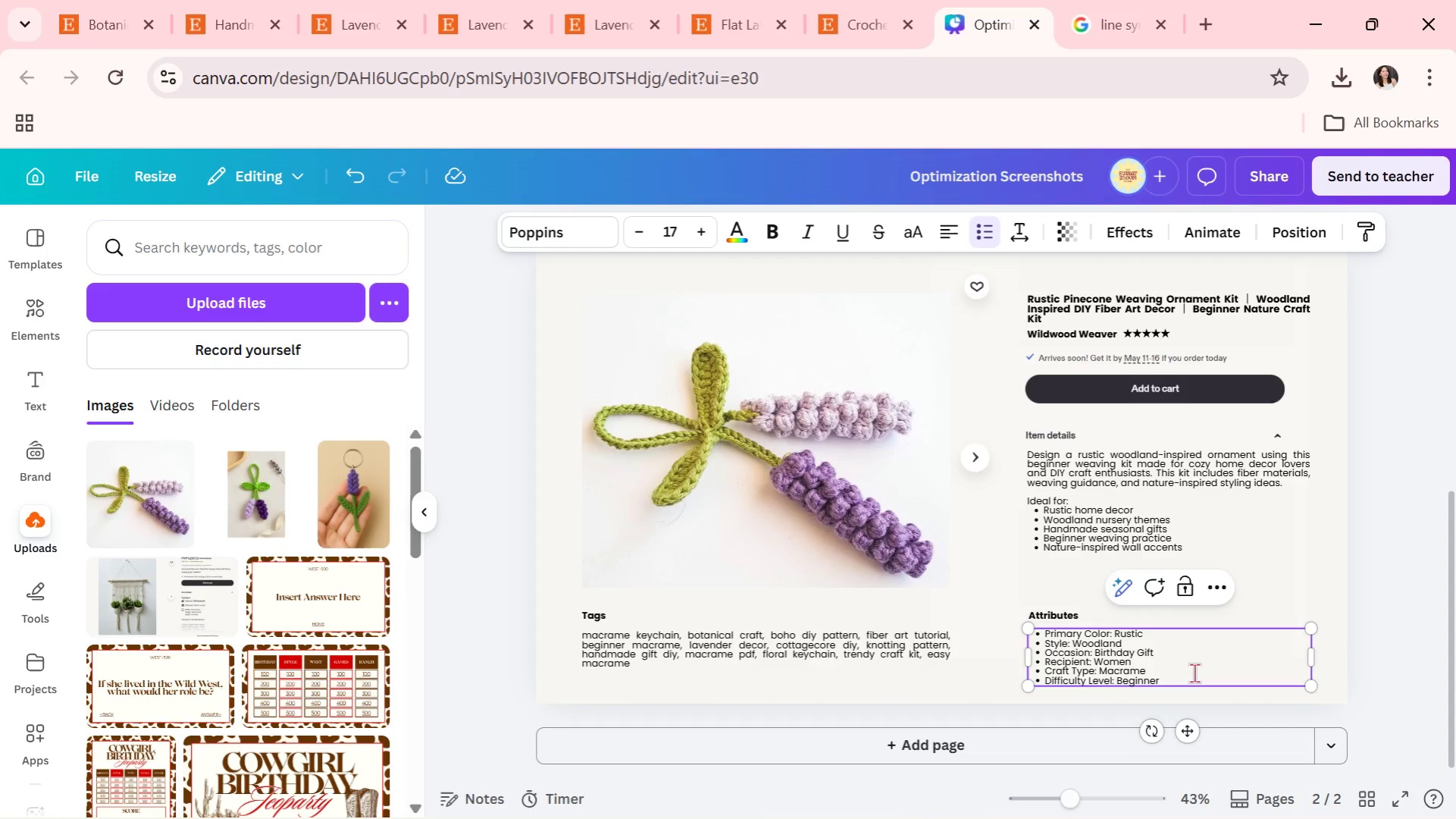 
key(Backspace)
key(Backspace)
key(Backspace)
key(Backspace)
key(Backspace)
key(Backspace)
key(Backspace)
type(Weaving)
 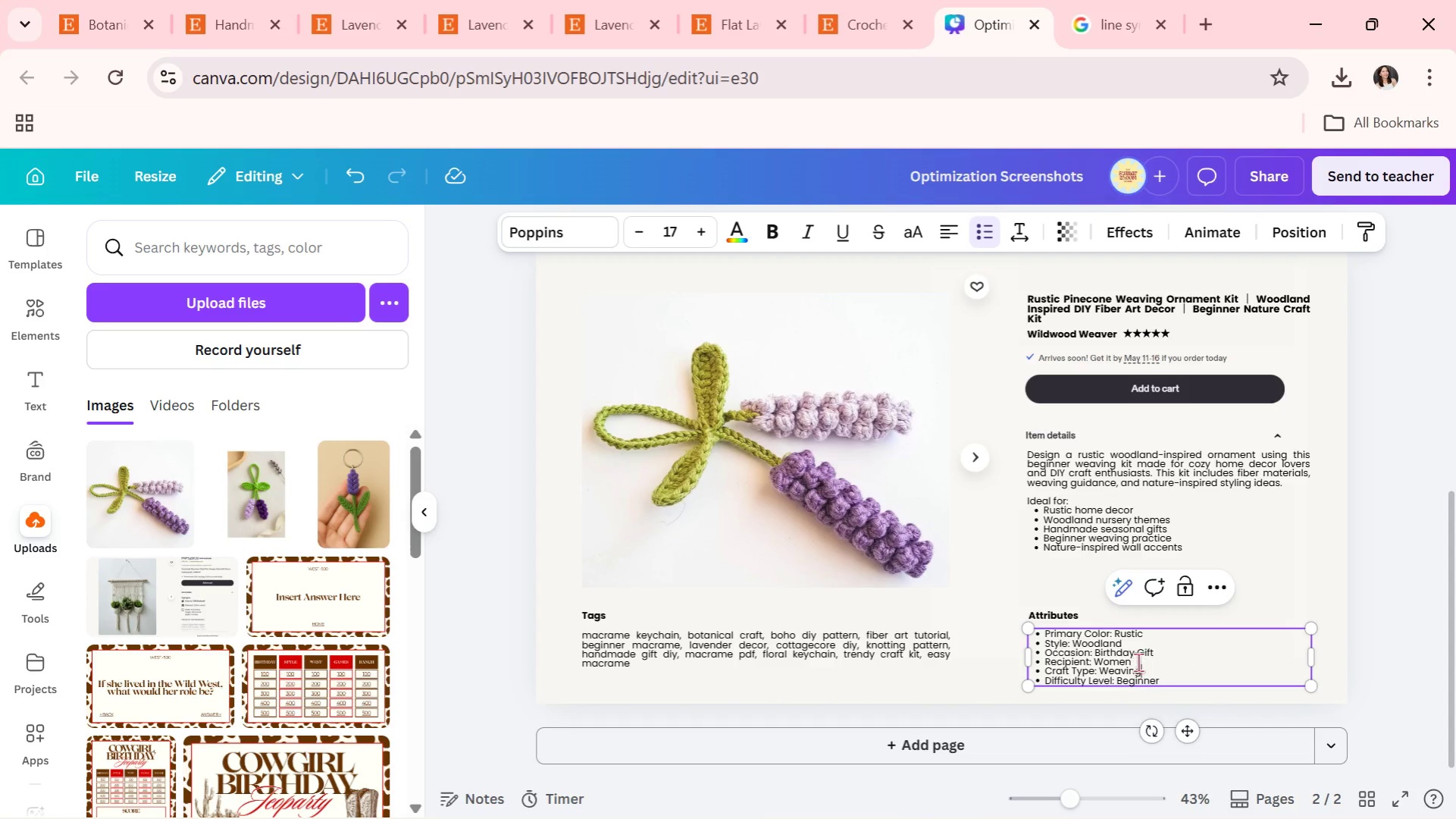 
left_click_drag(start_coordinate=[1163, 652], to_coordinate=[1094, 648])
 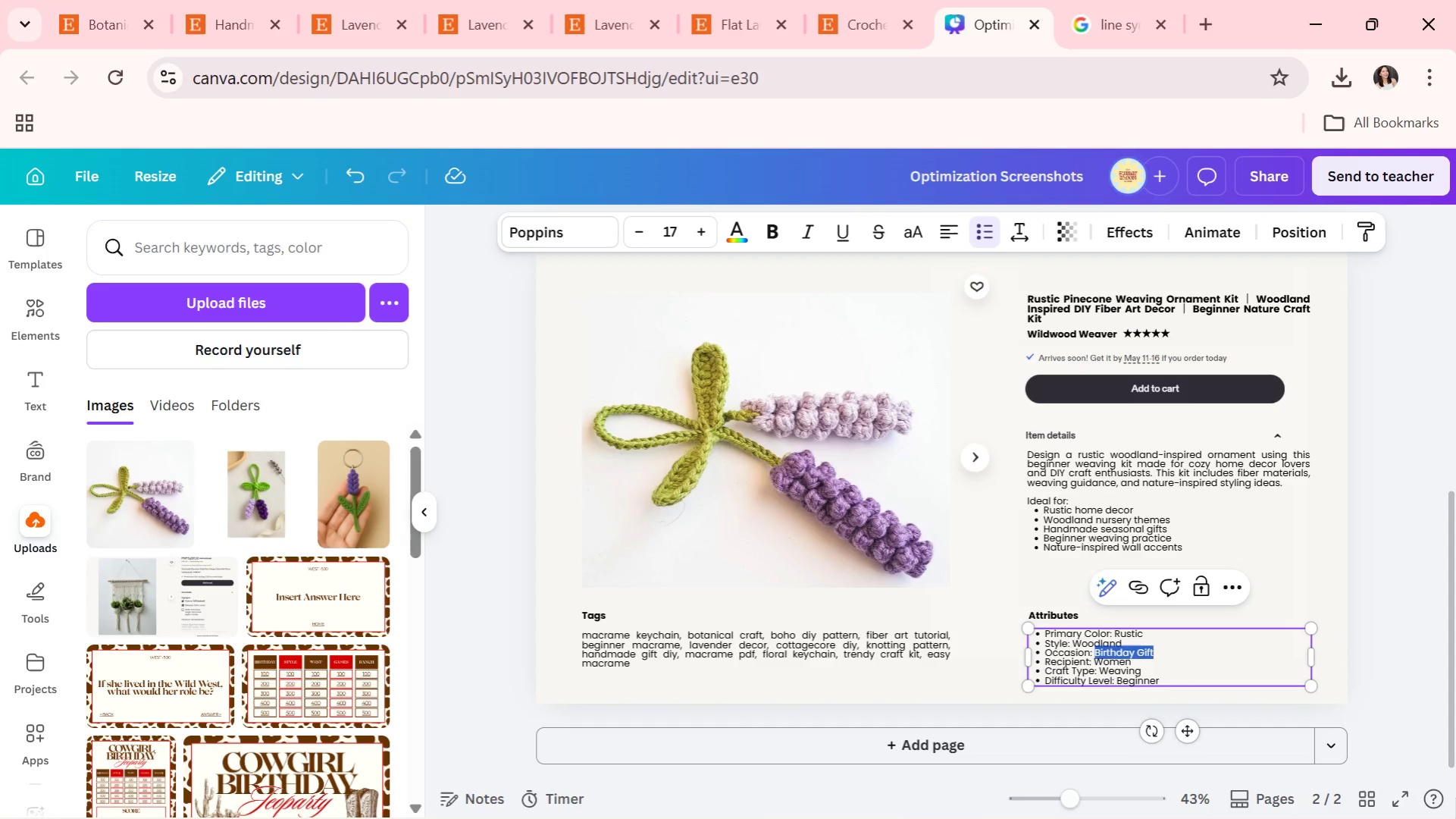 
type(Housewarming)
 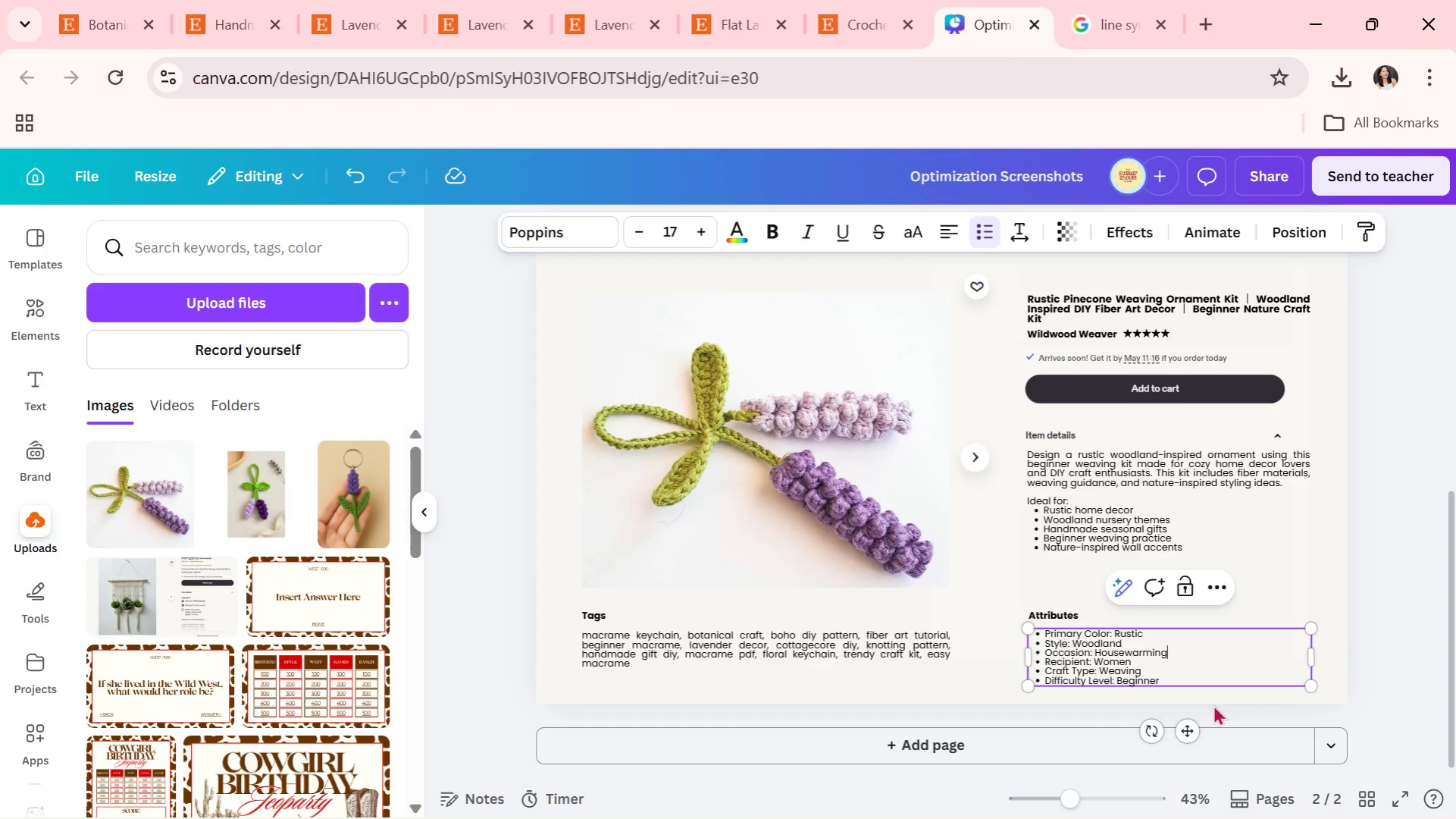 
left_click([1161, 667])
 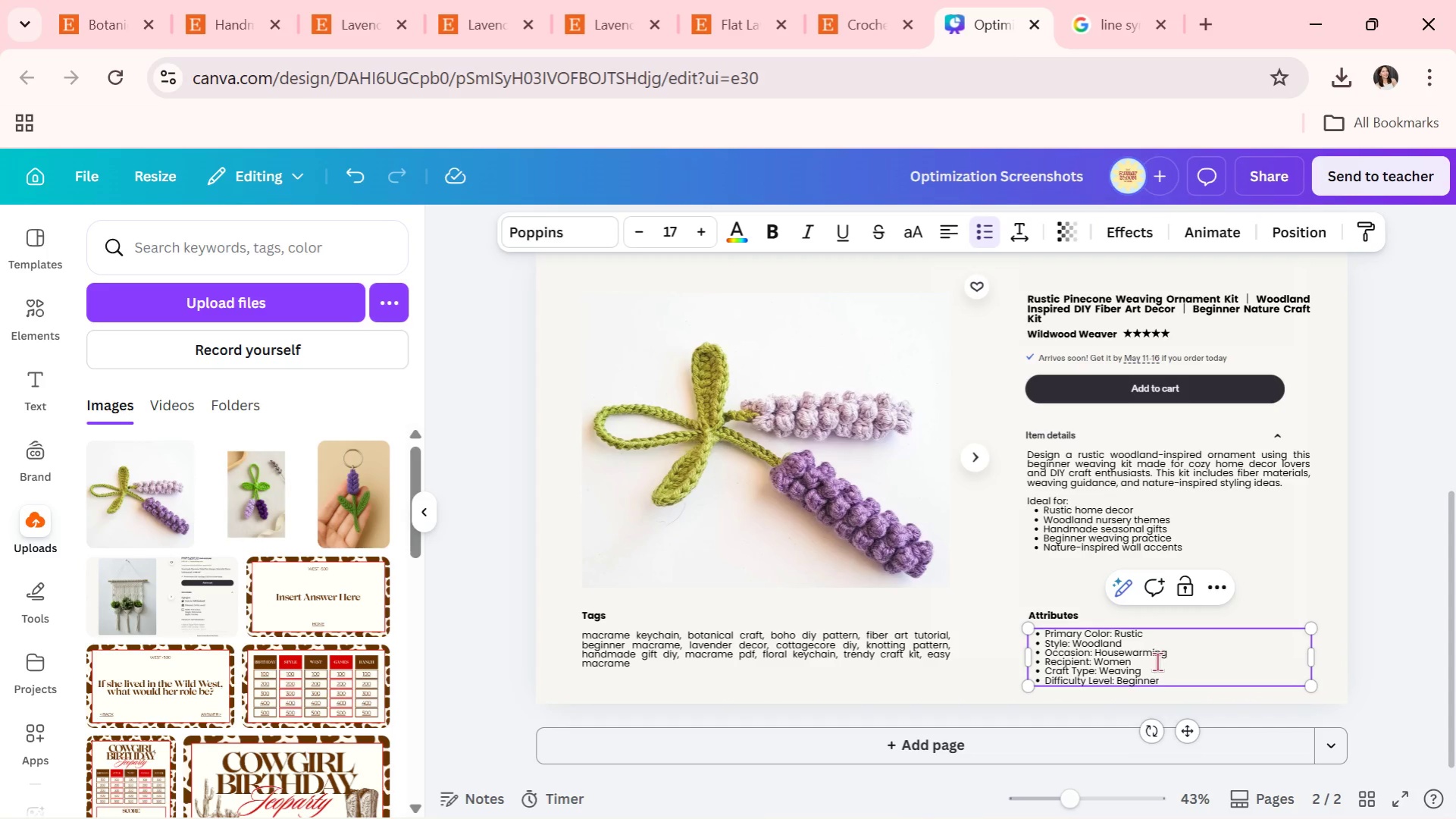 
left_click([1157, 661])
 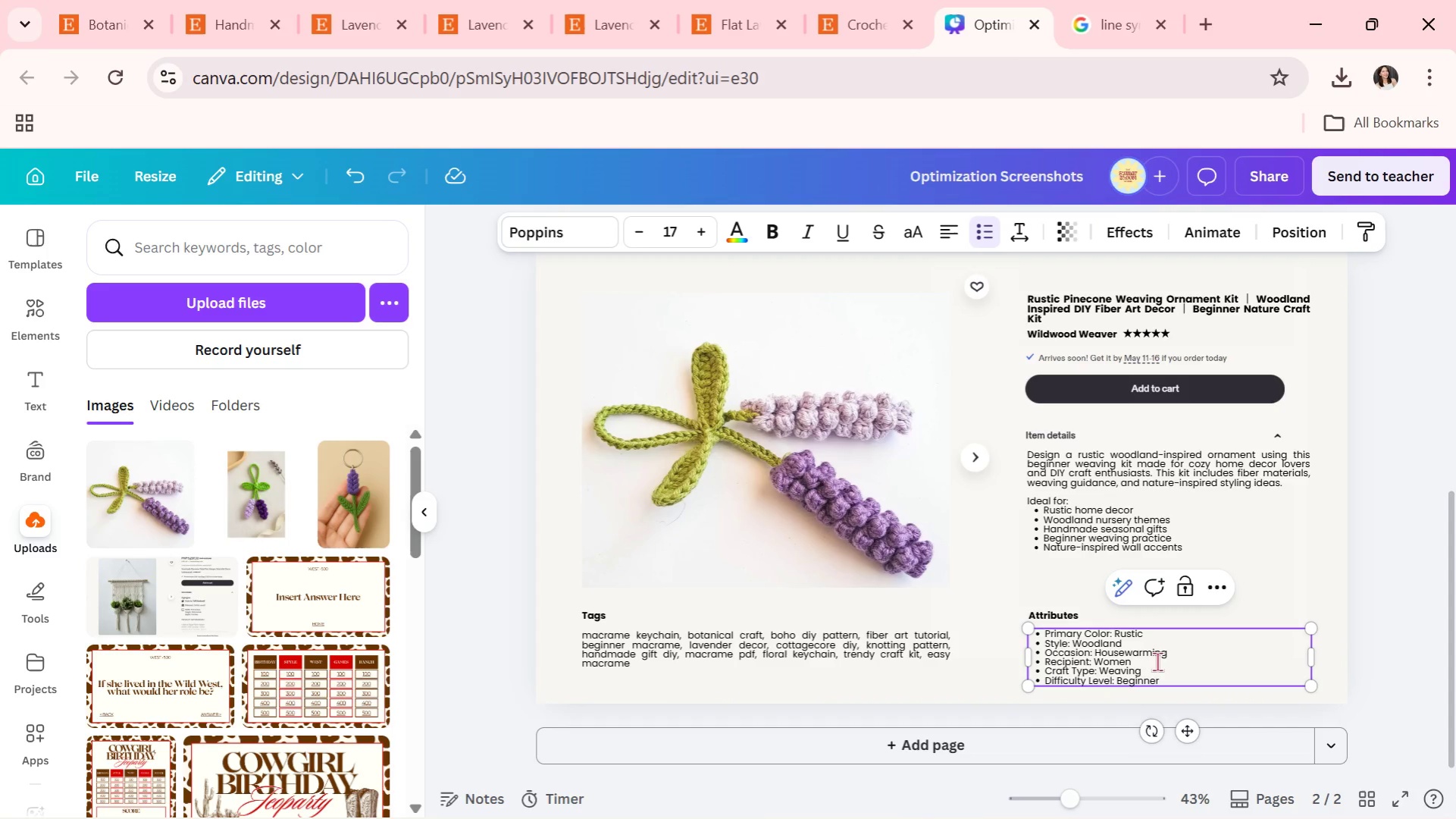 
key(Backspace)
 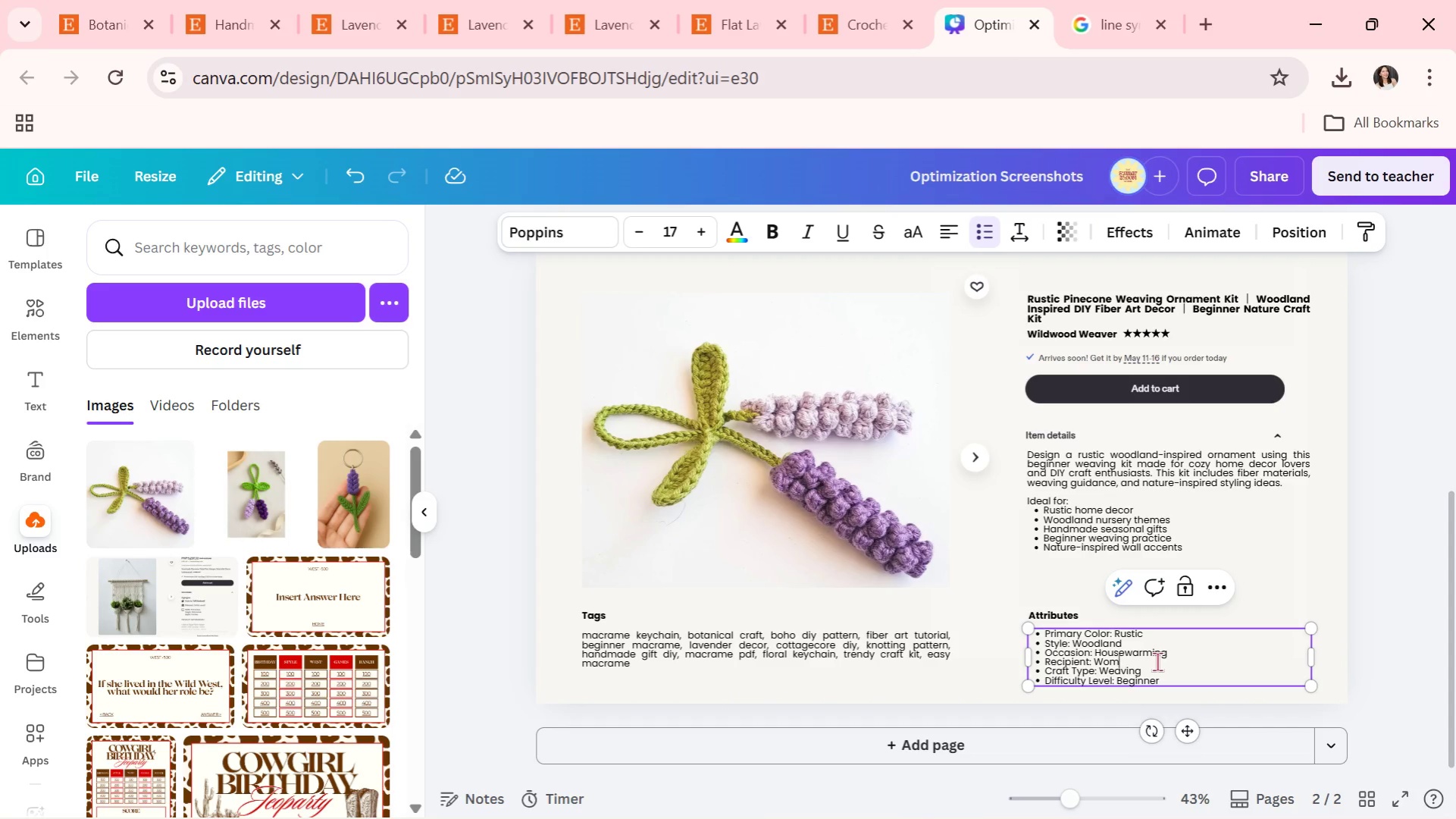 
key(Backspace)
 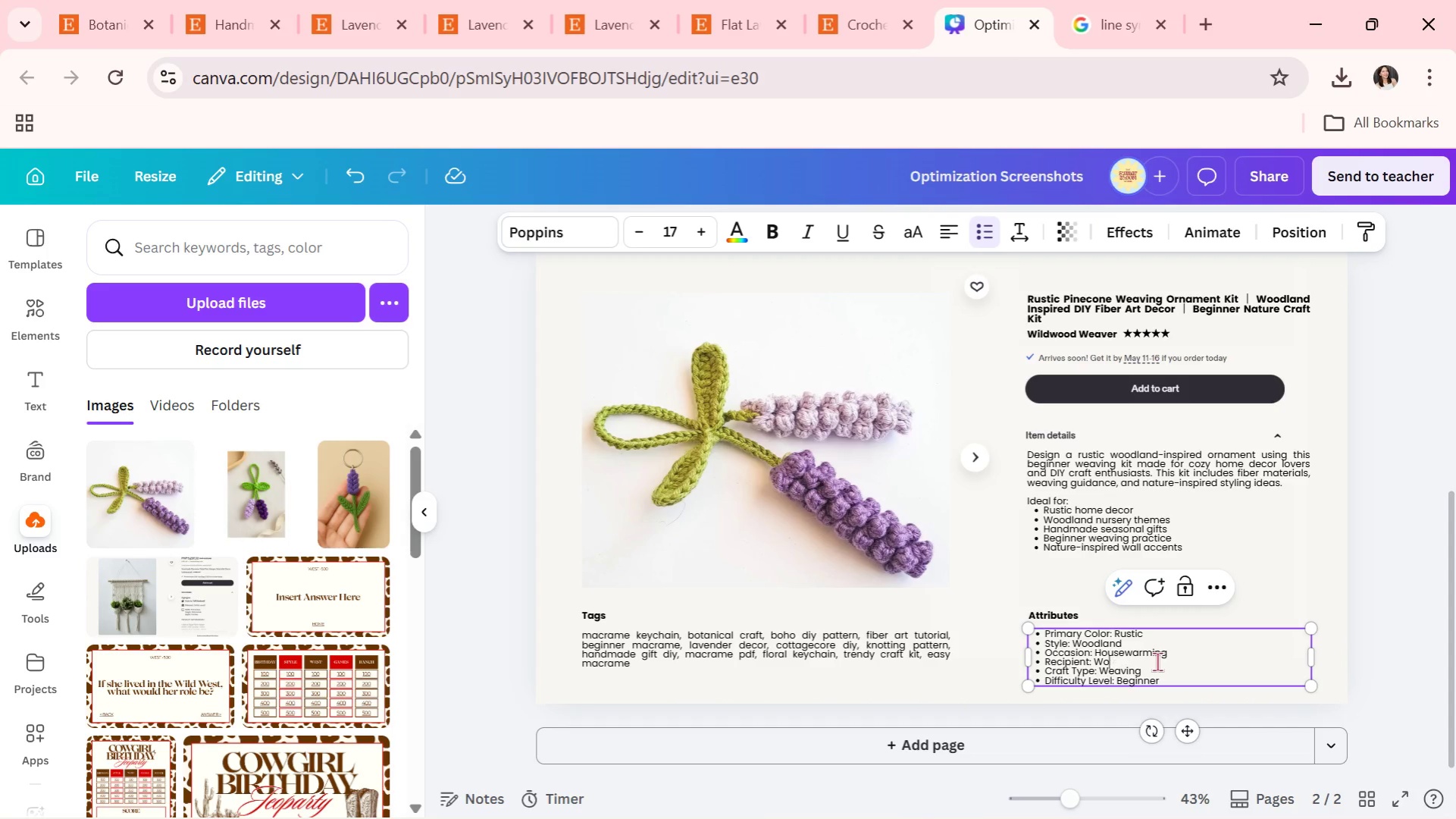 
key(Backspace)
 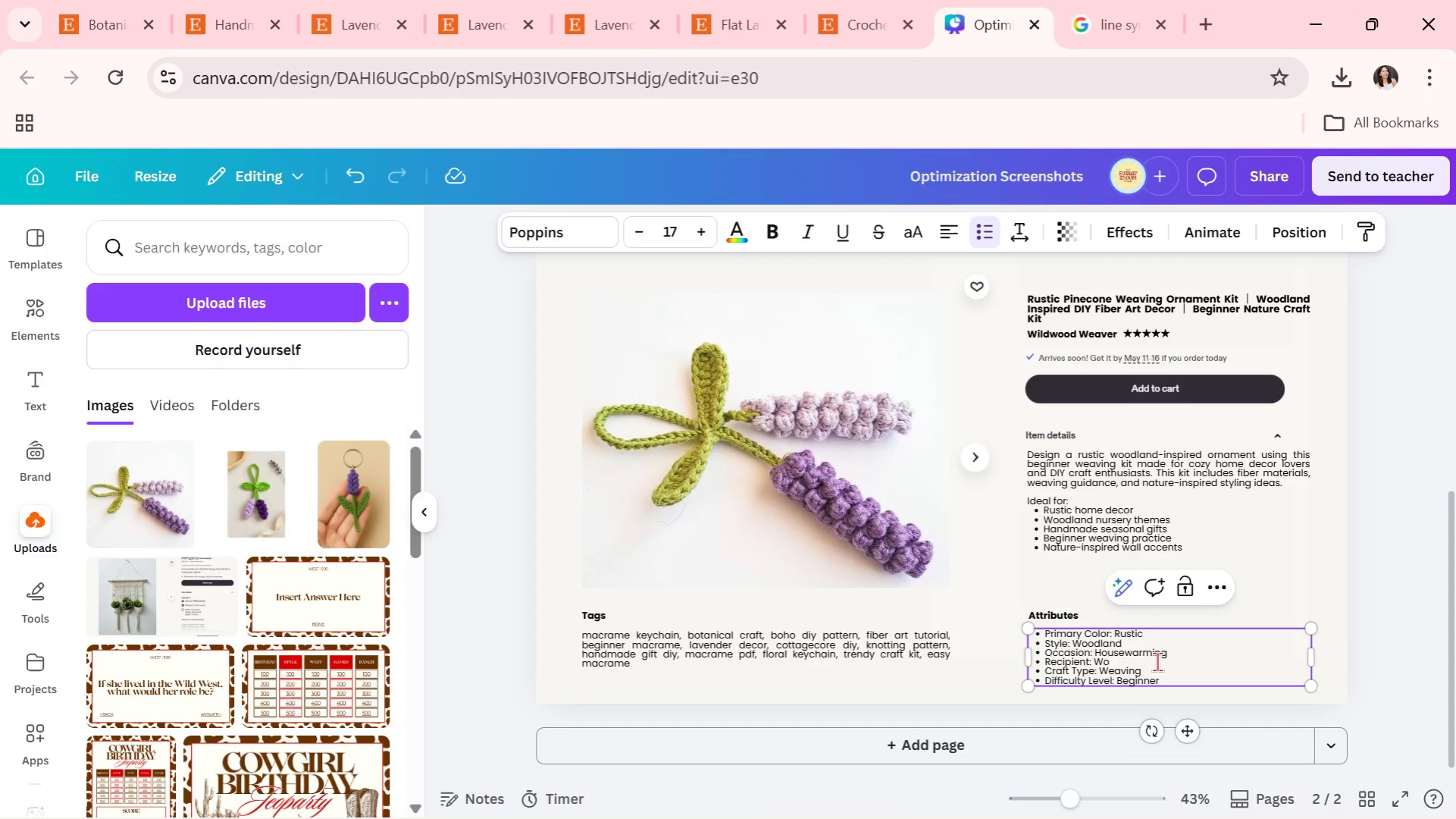 
key(Backspace)
 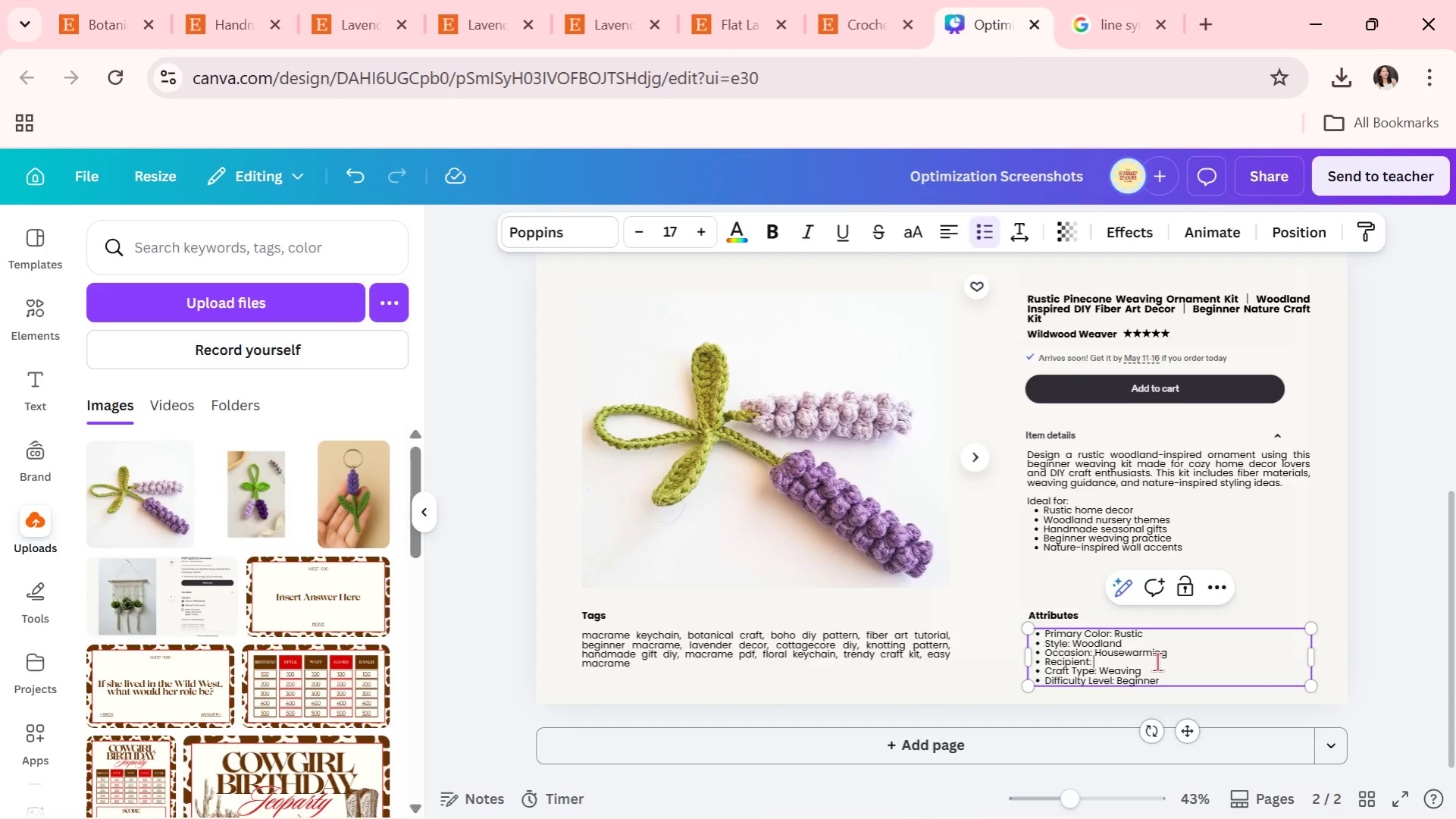 
key(Backspace)
 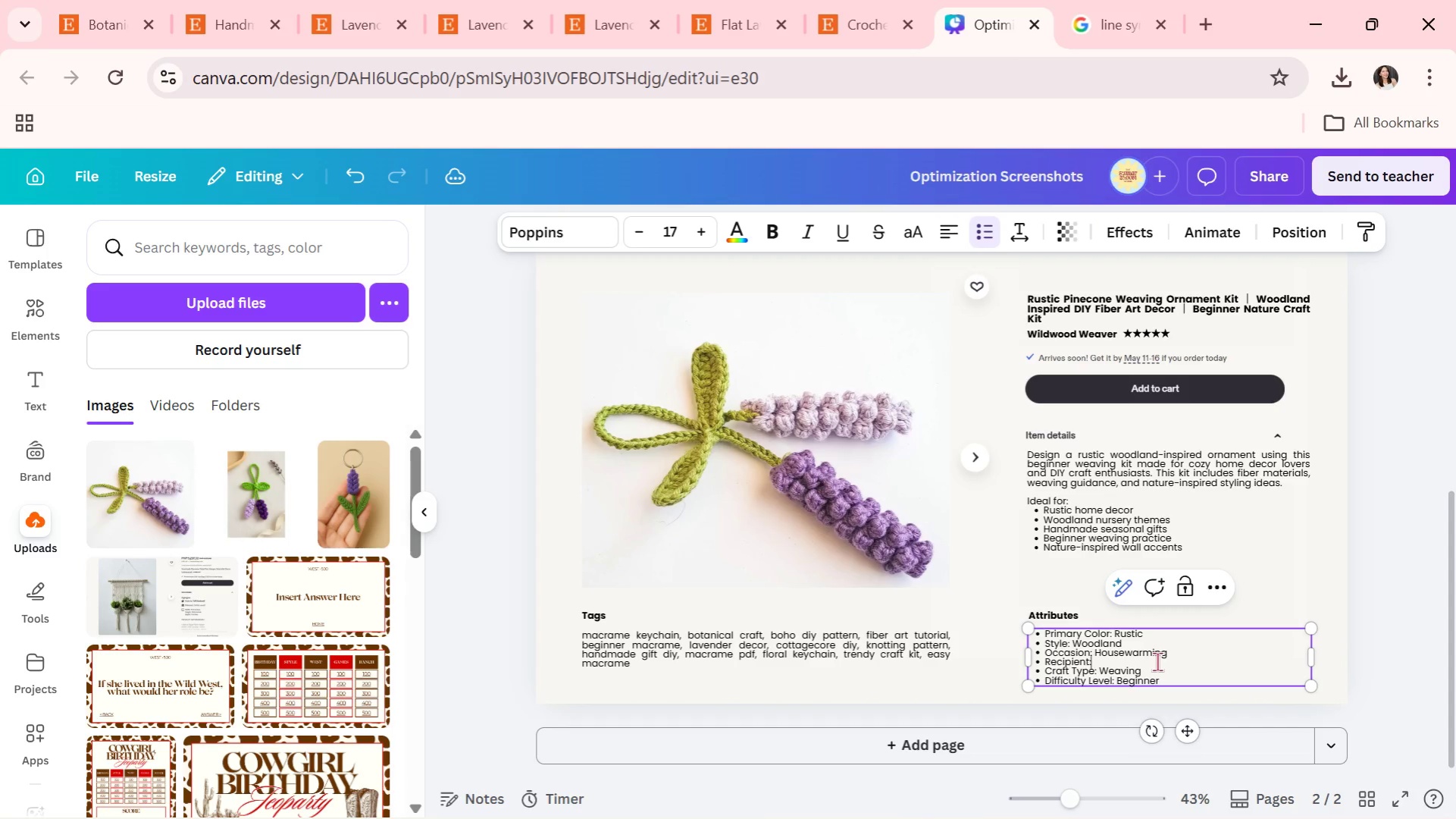 
key(Backspace)
 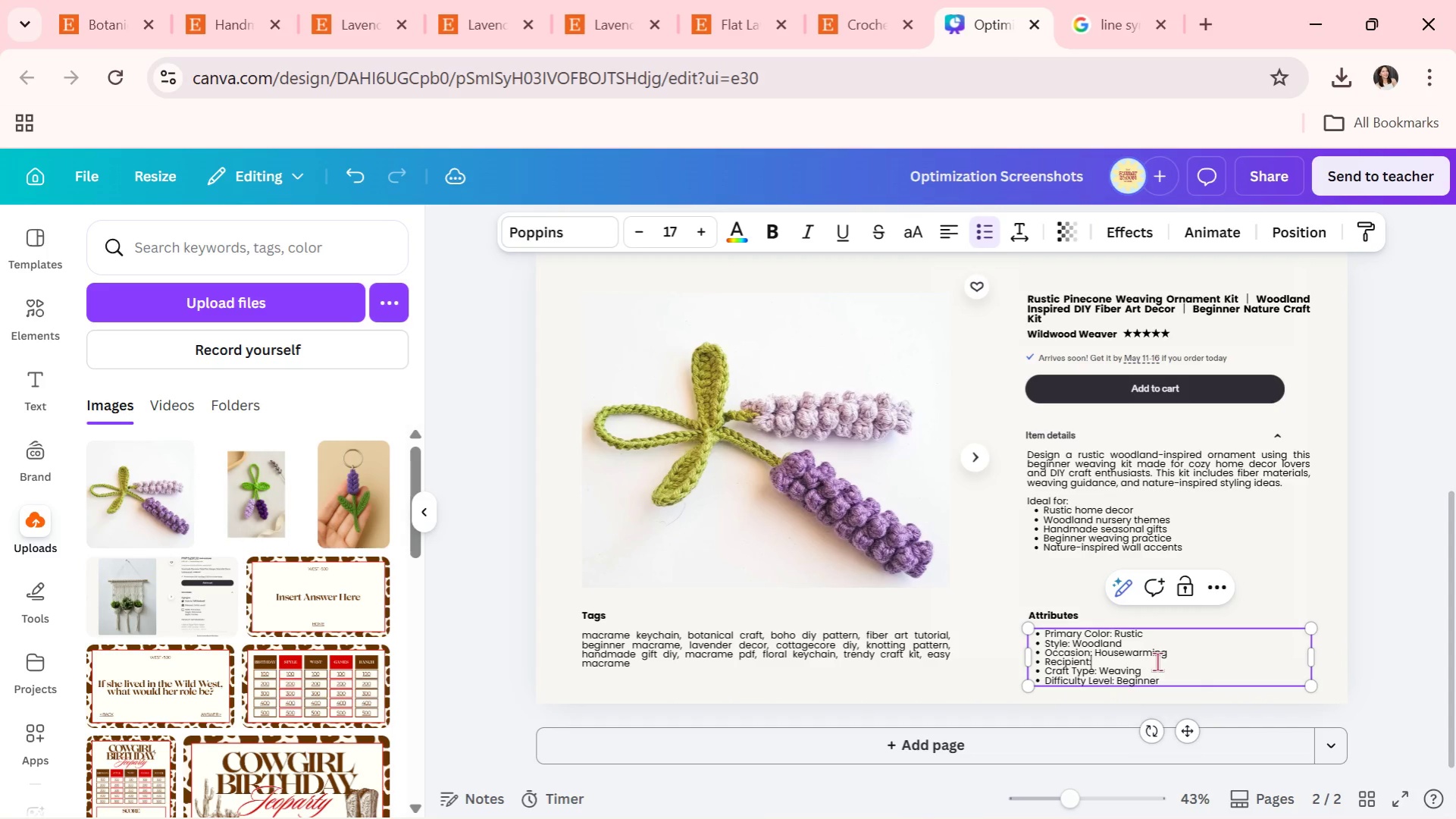 
key(Backspace)
 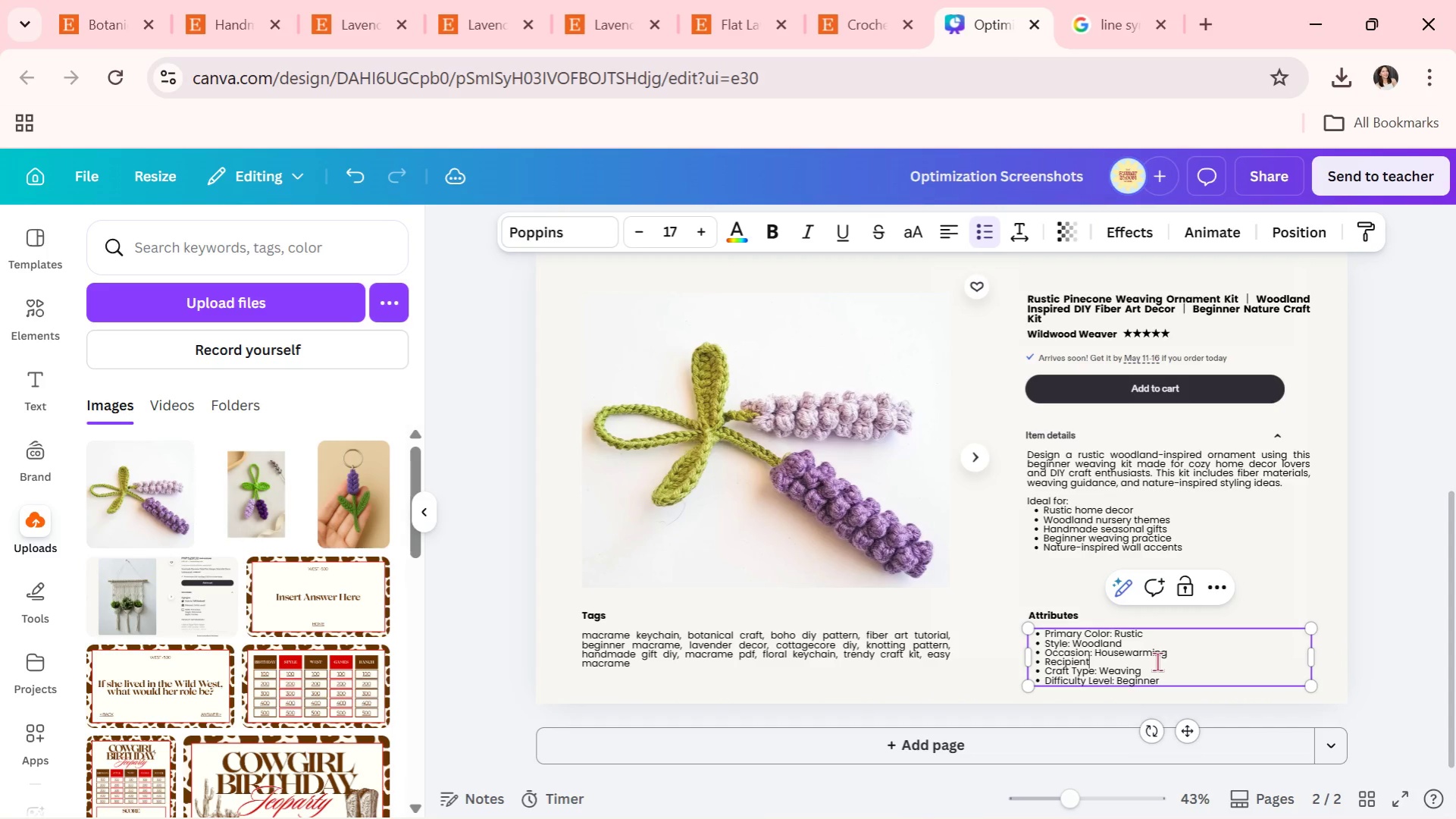 
key(Backspace)
 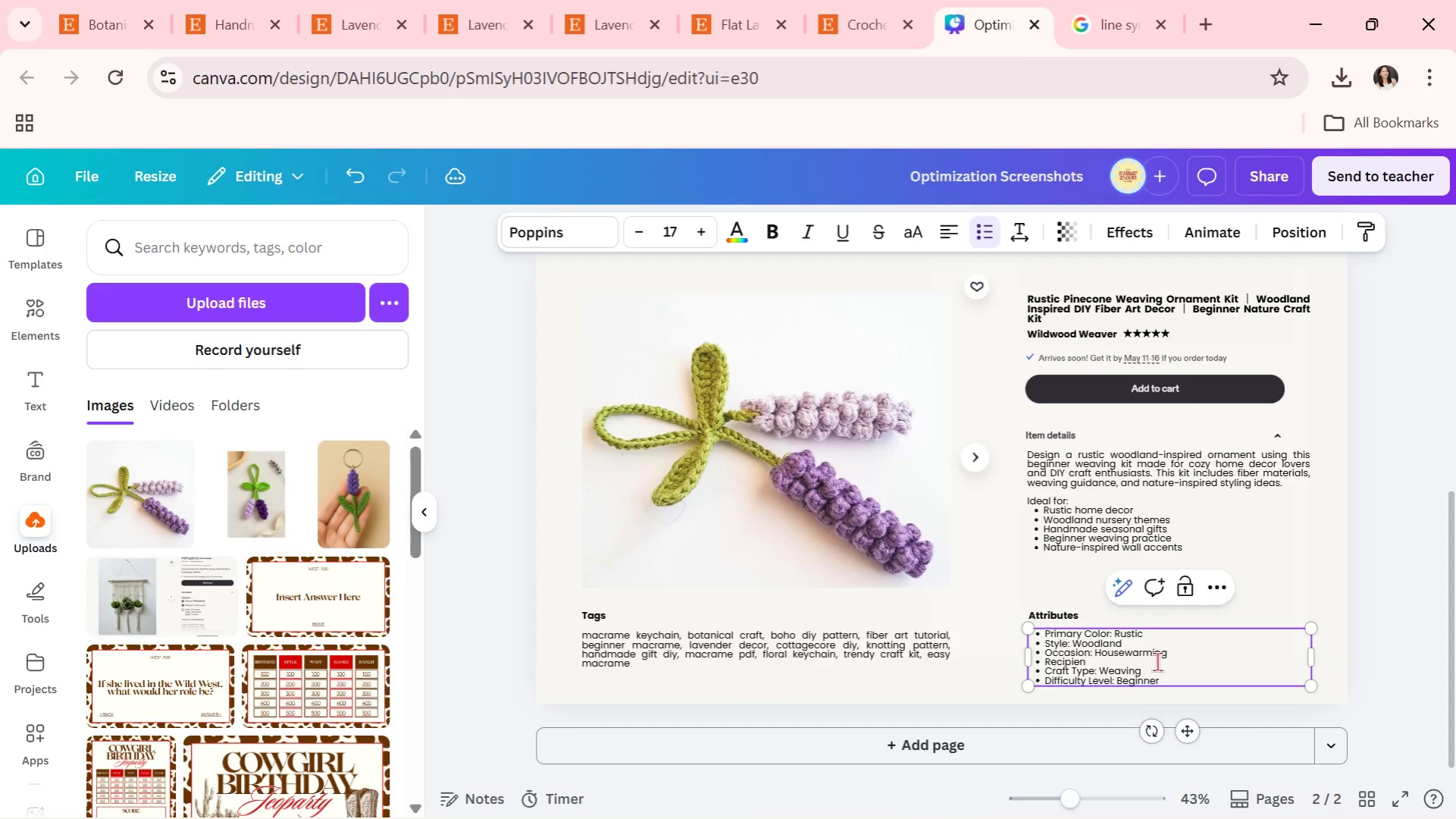 
key(Backspace)
 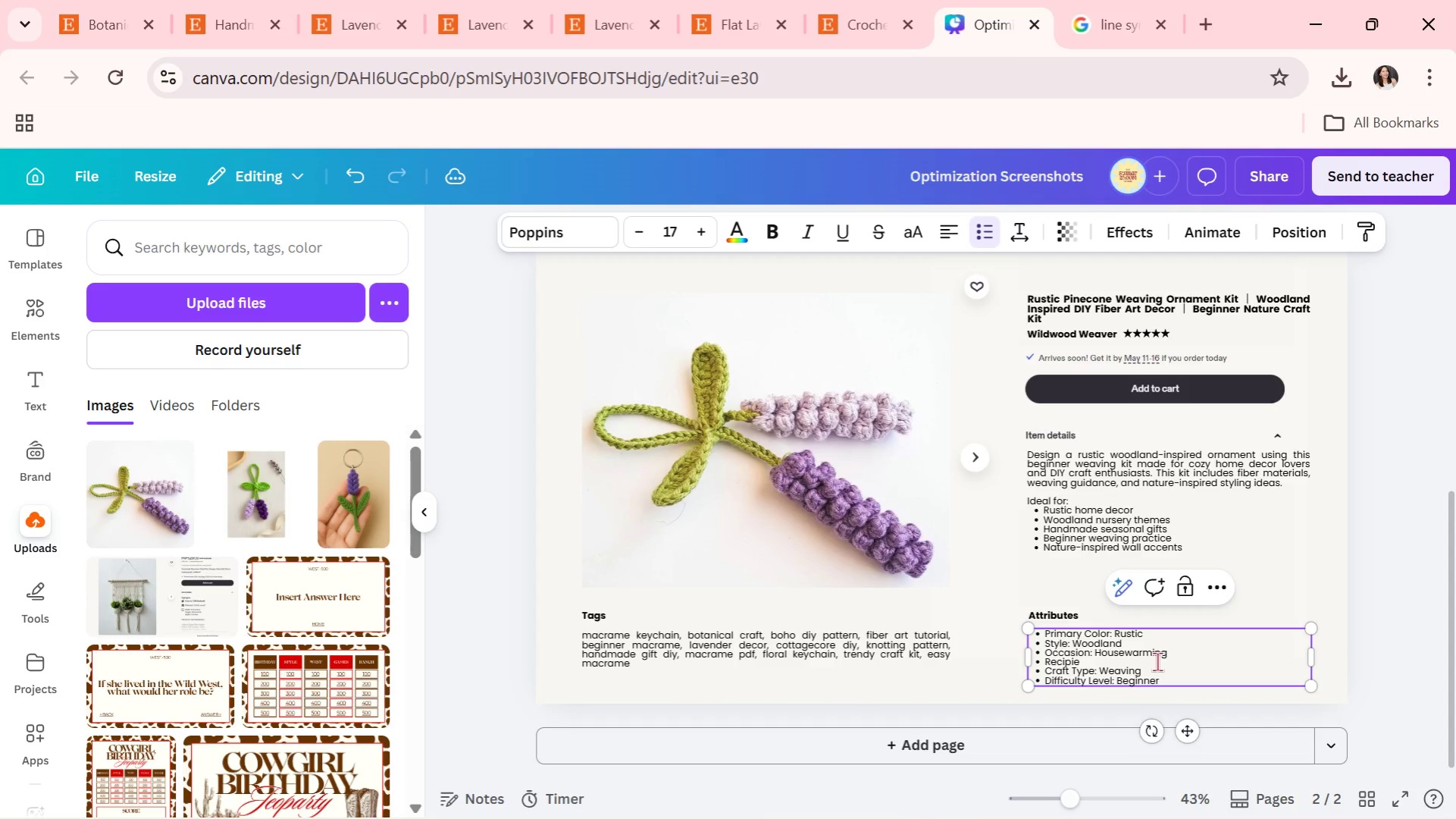 
key(Backspace)
 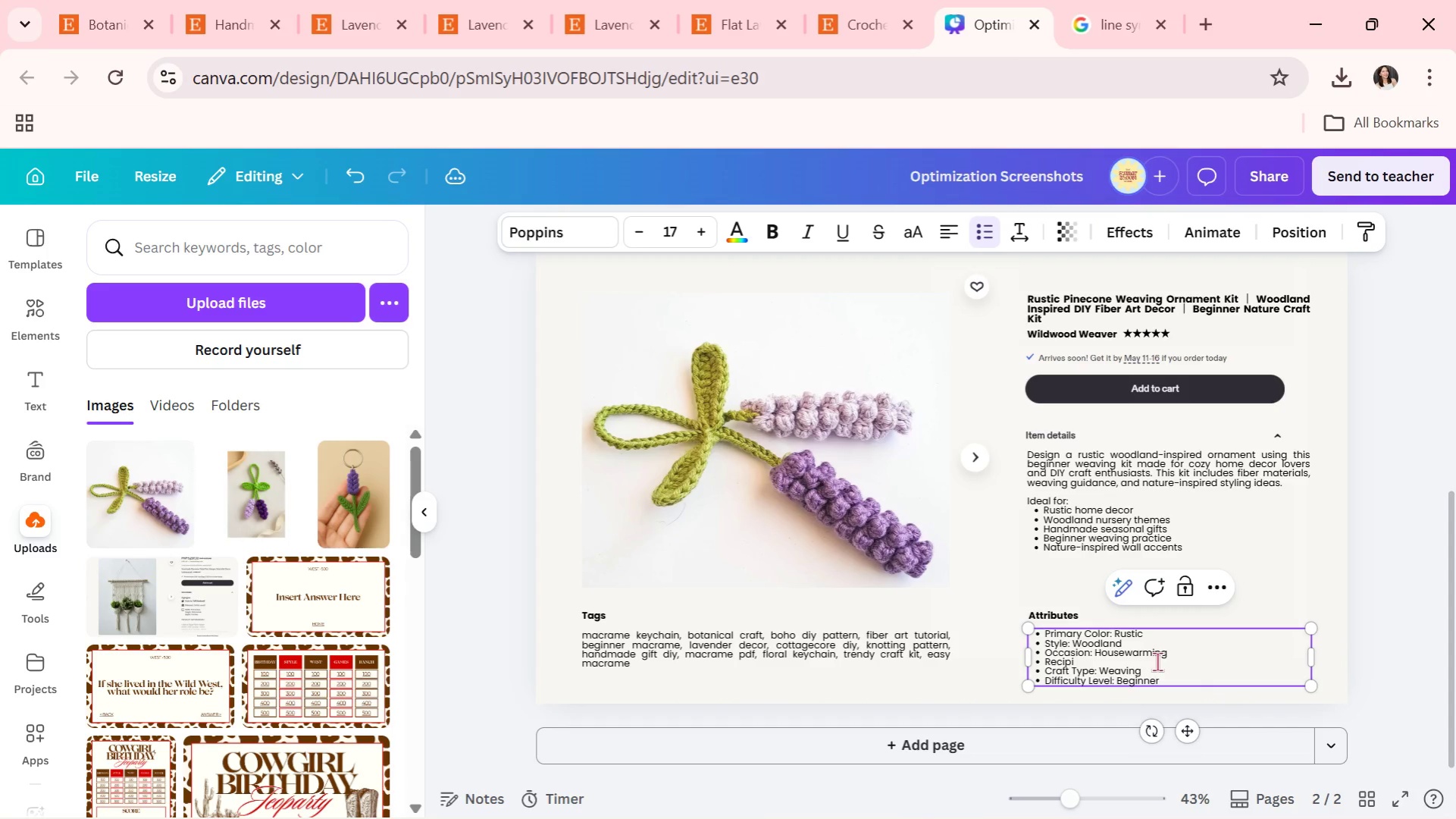 
key(Backspace)
 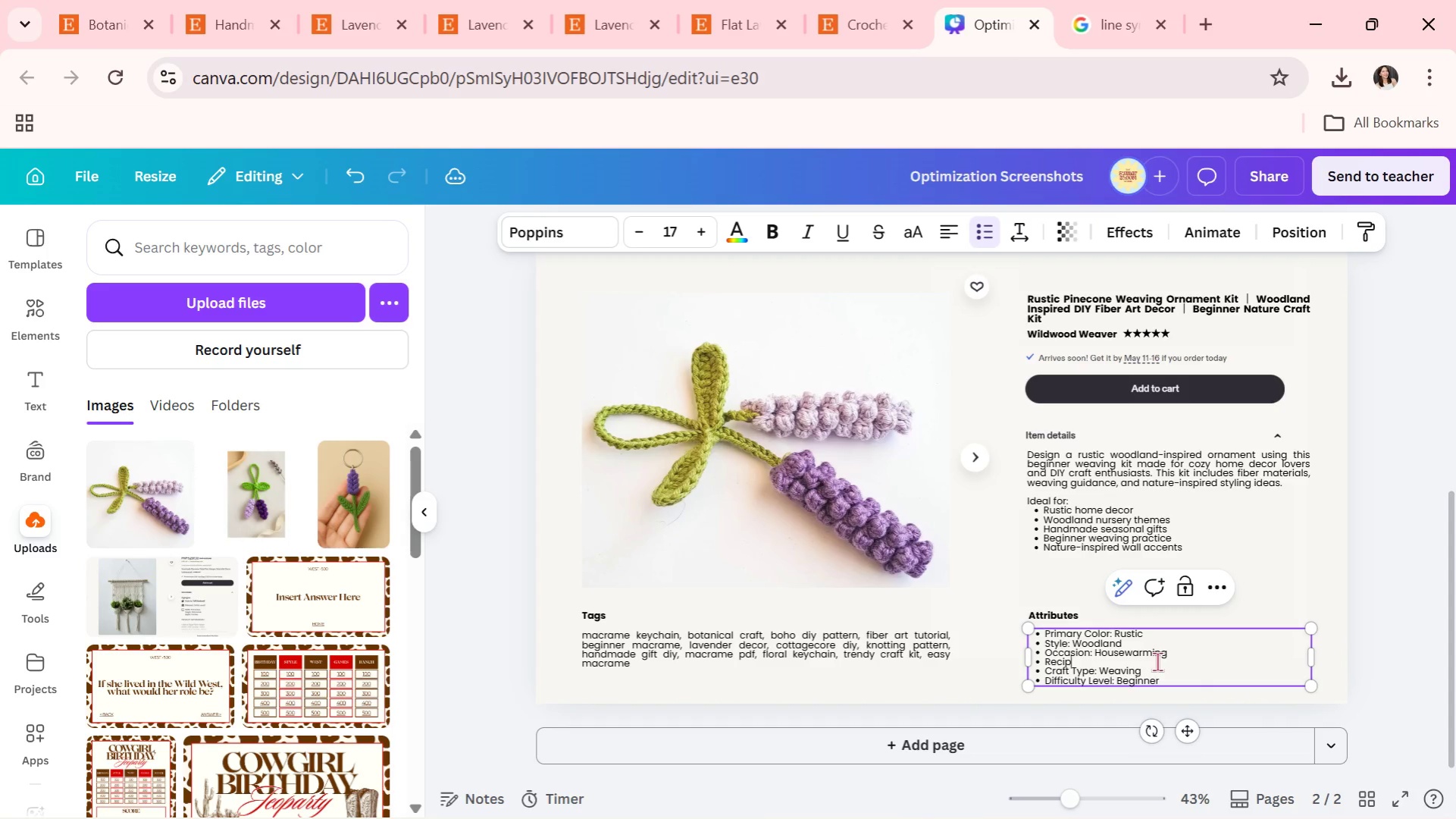 
key(Backspace)
 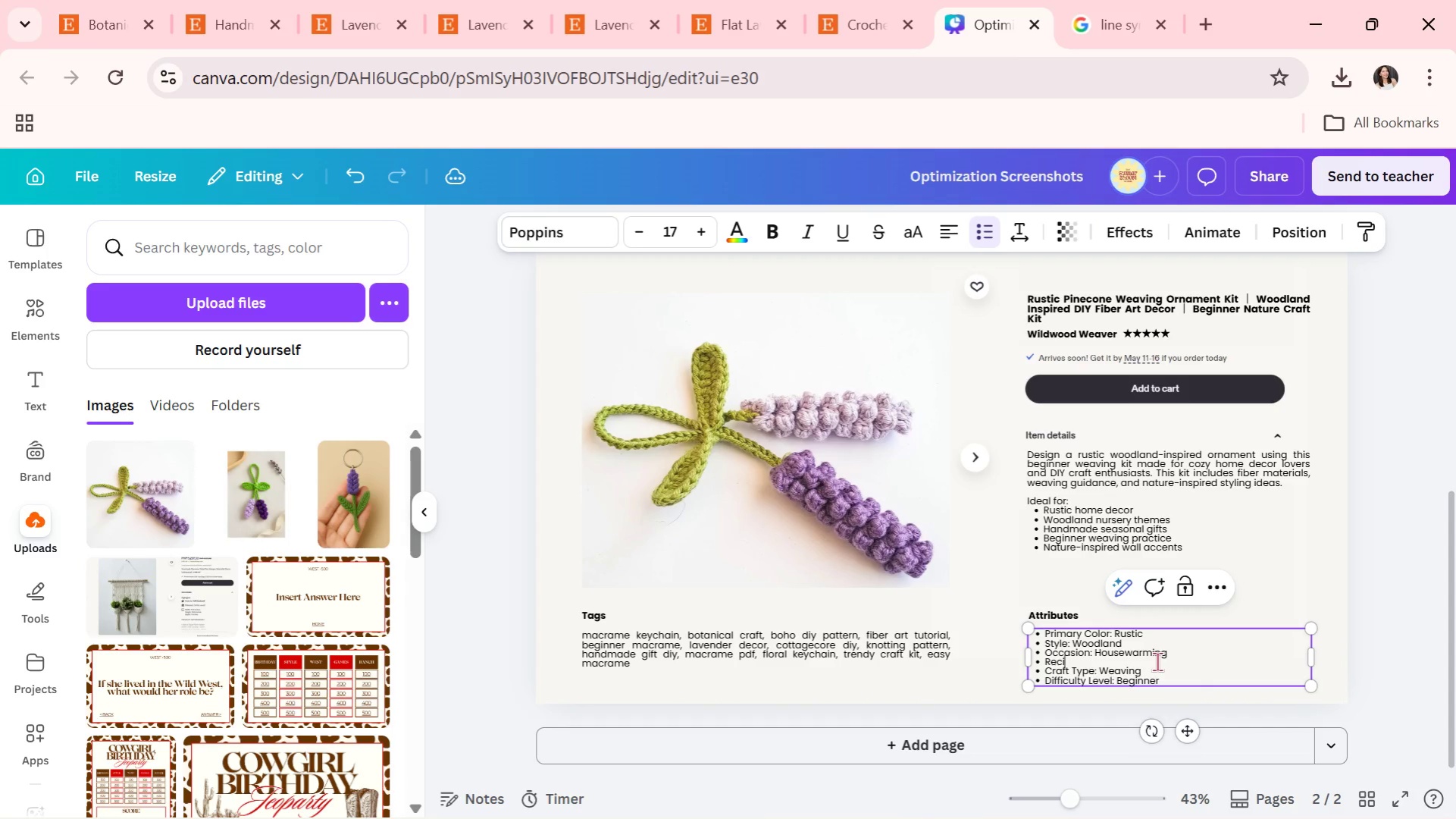 
key(Backspace)
 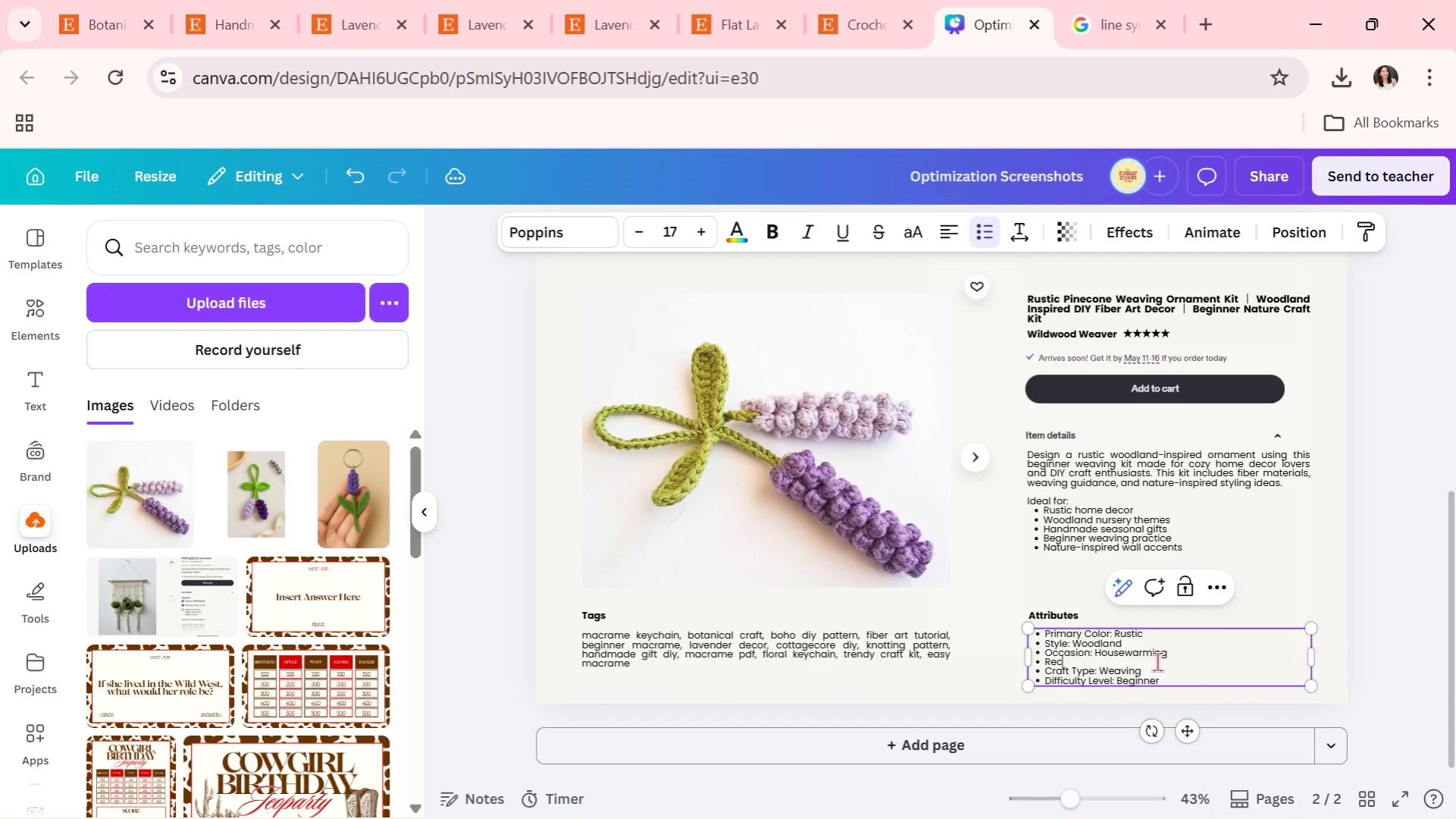 
key(Backspace)
 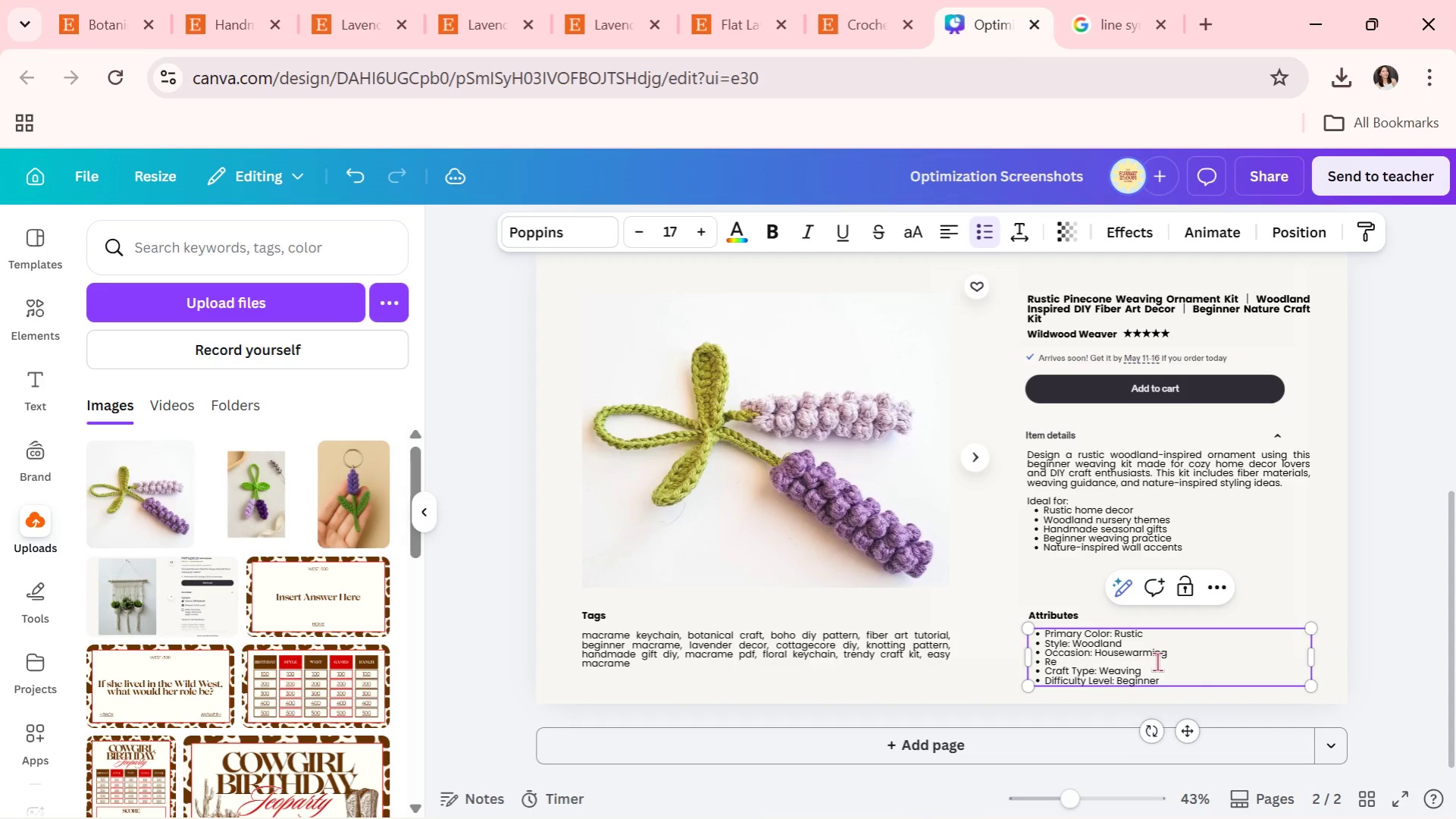 
key(Backspace)
 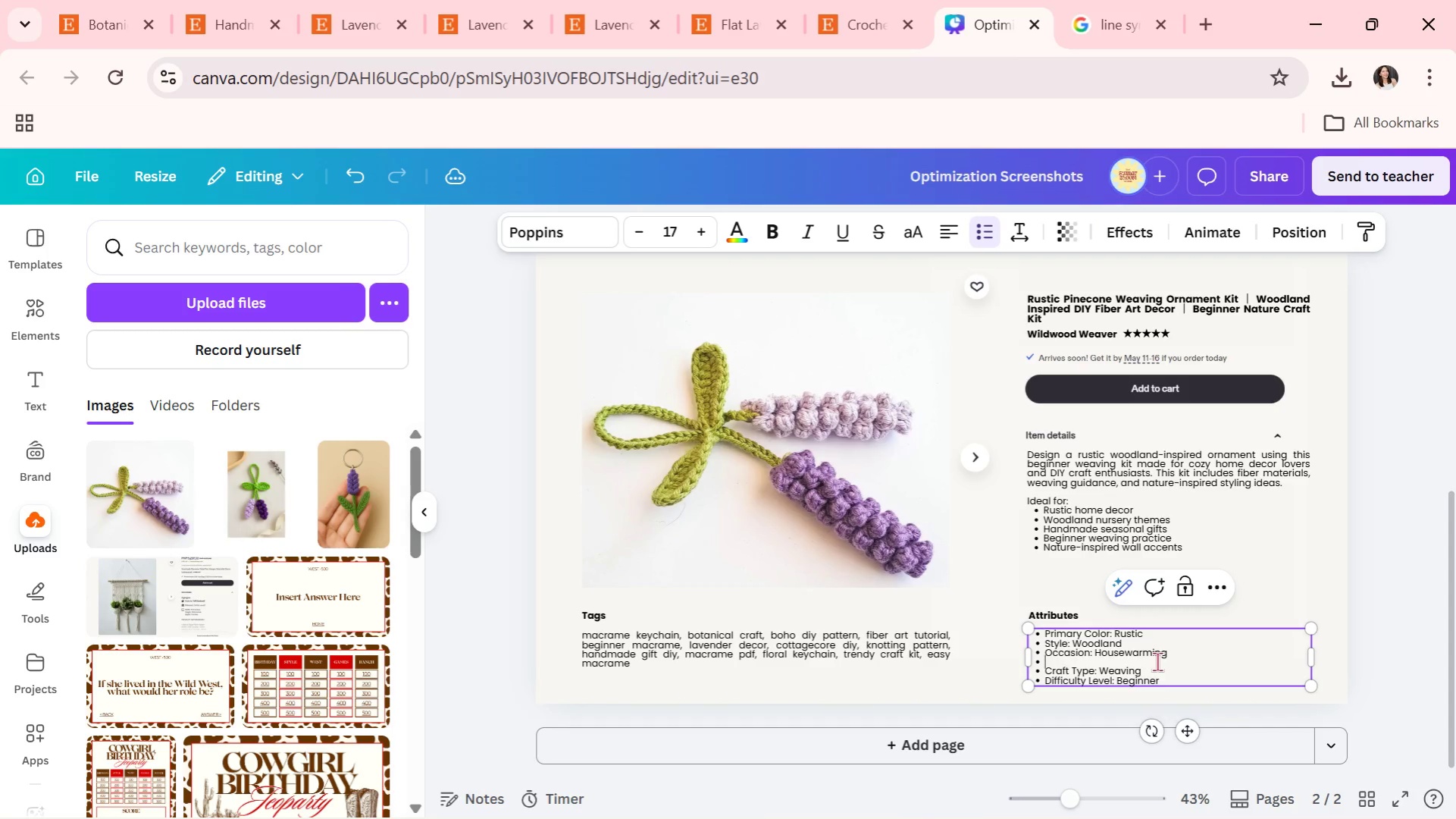 
key(Backspace)
 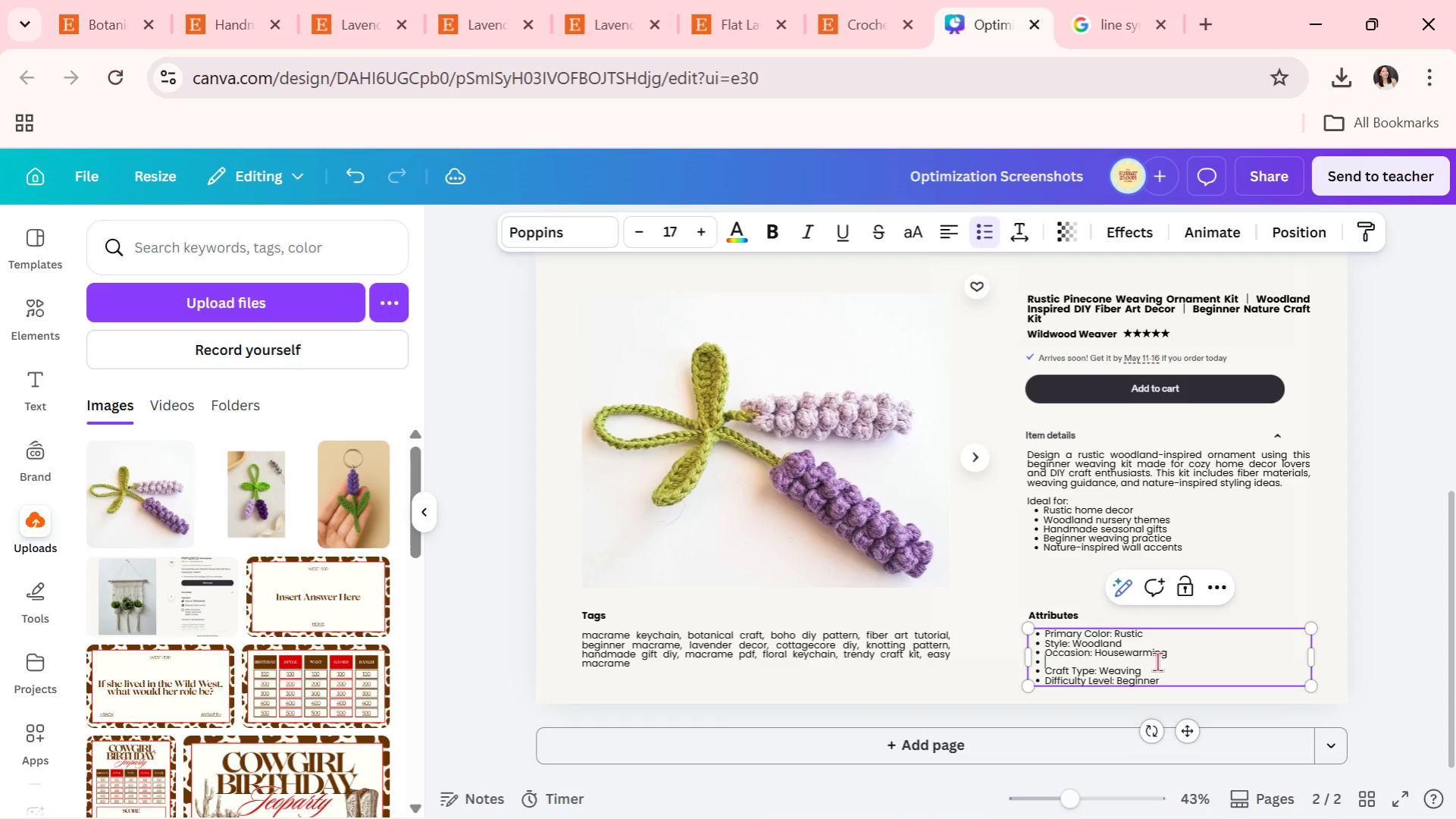 
key(Backspace)
 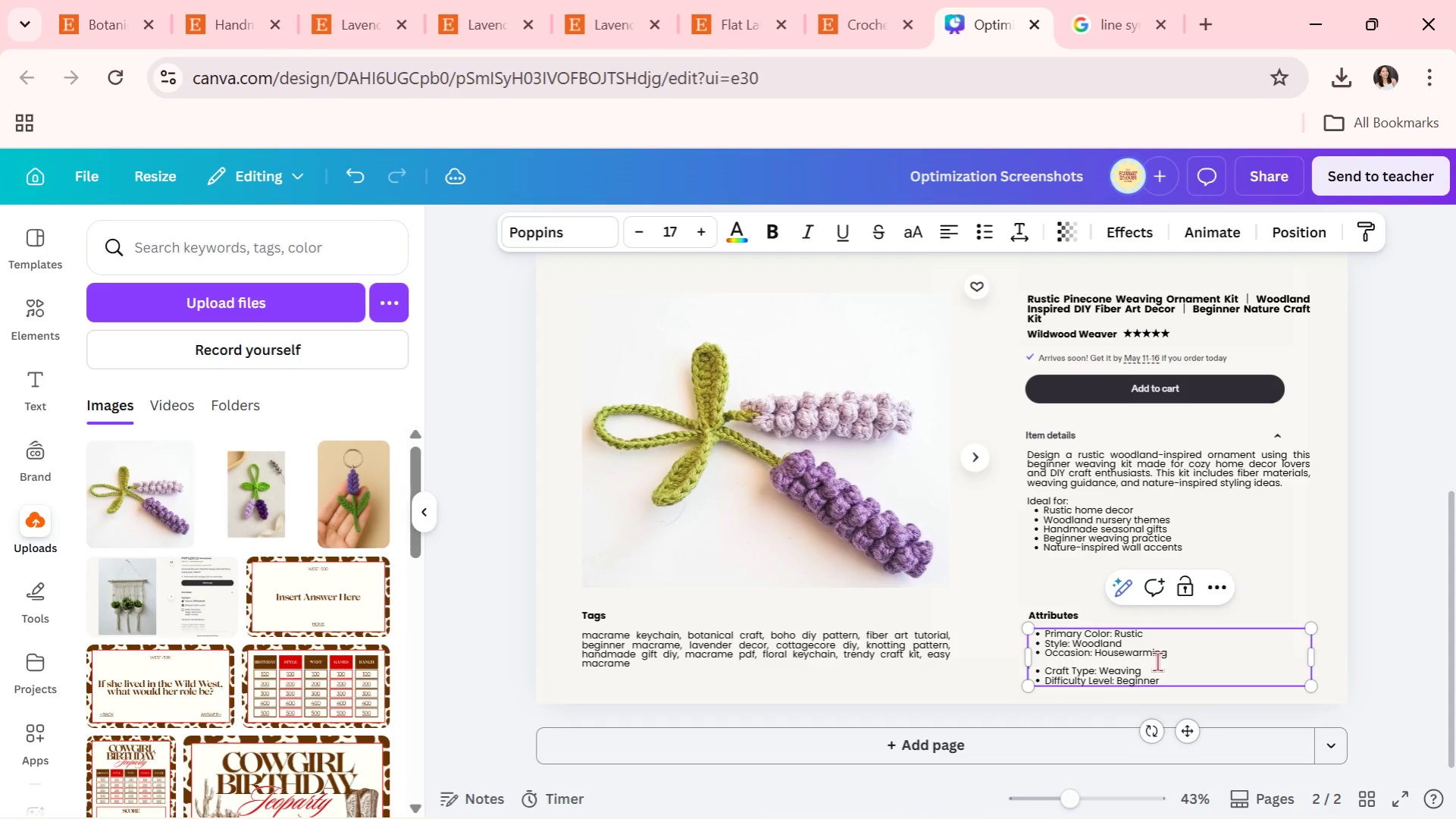 
key(Backspace)
 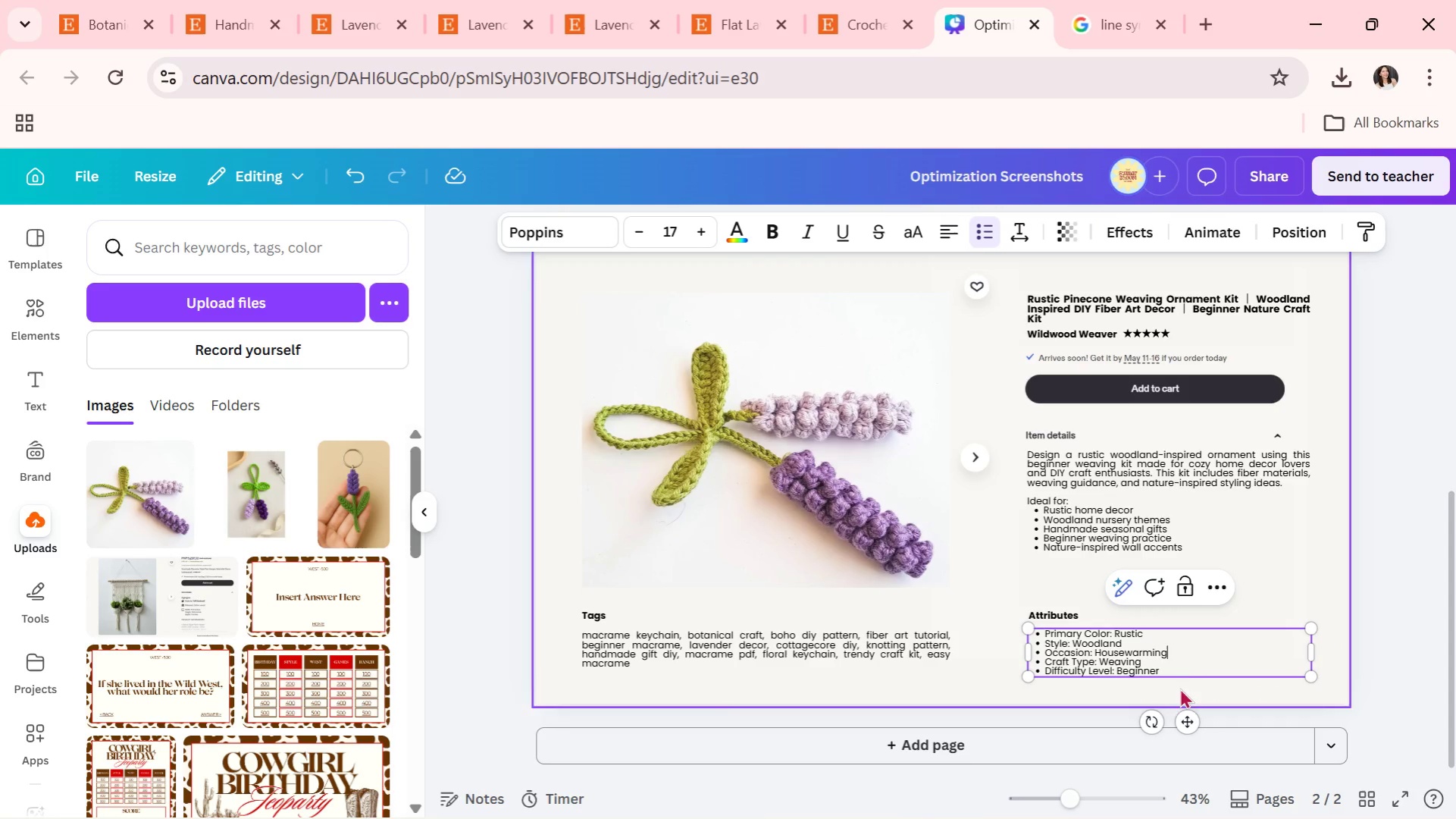 
left_click([1188, 667])
 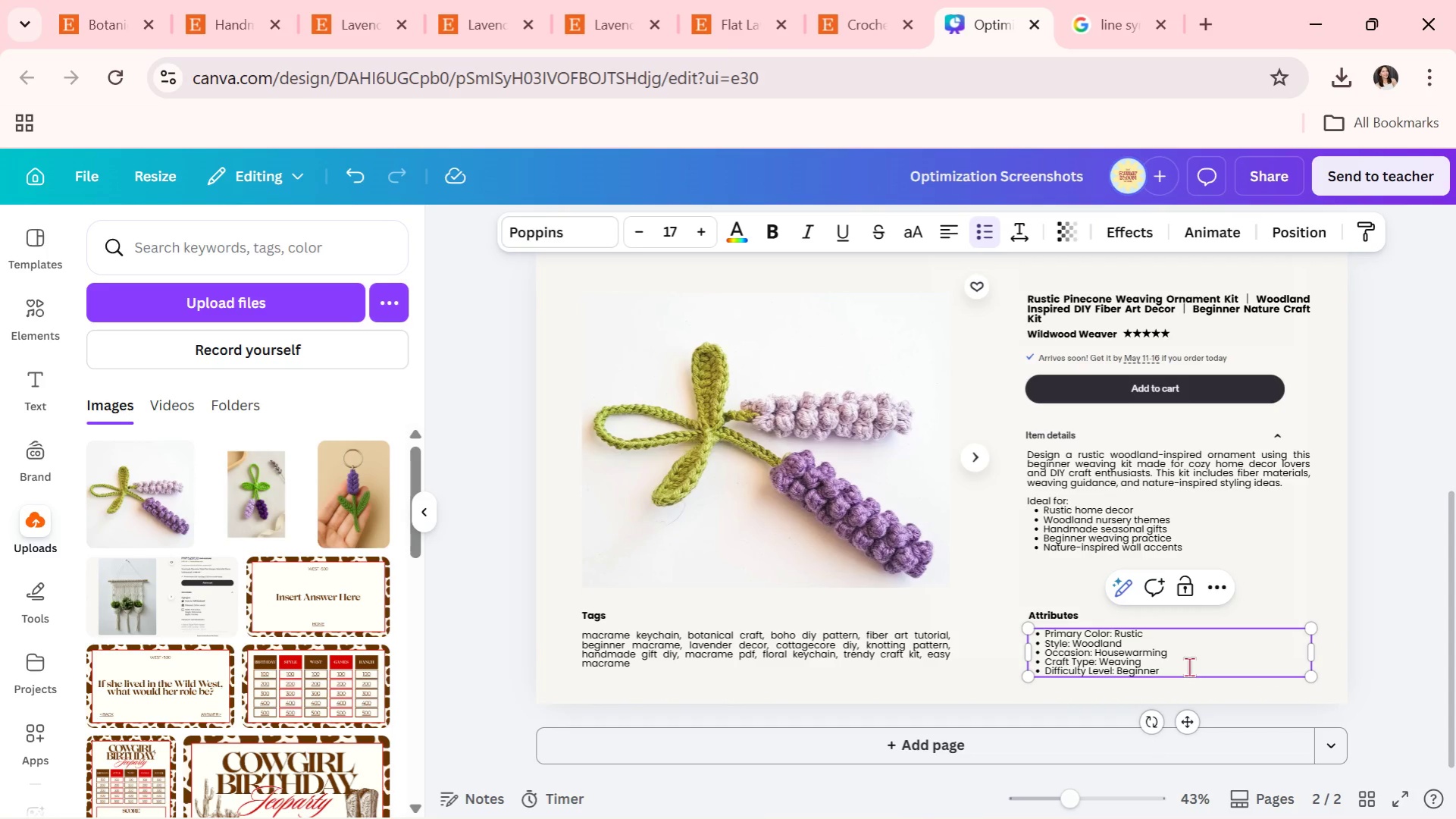 
key(ArrowUp)
 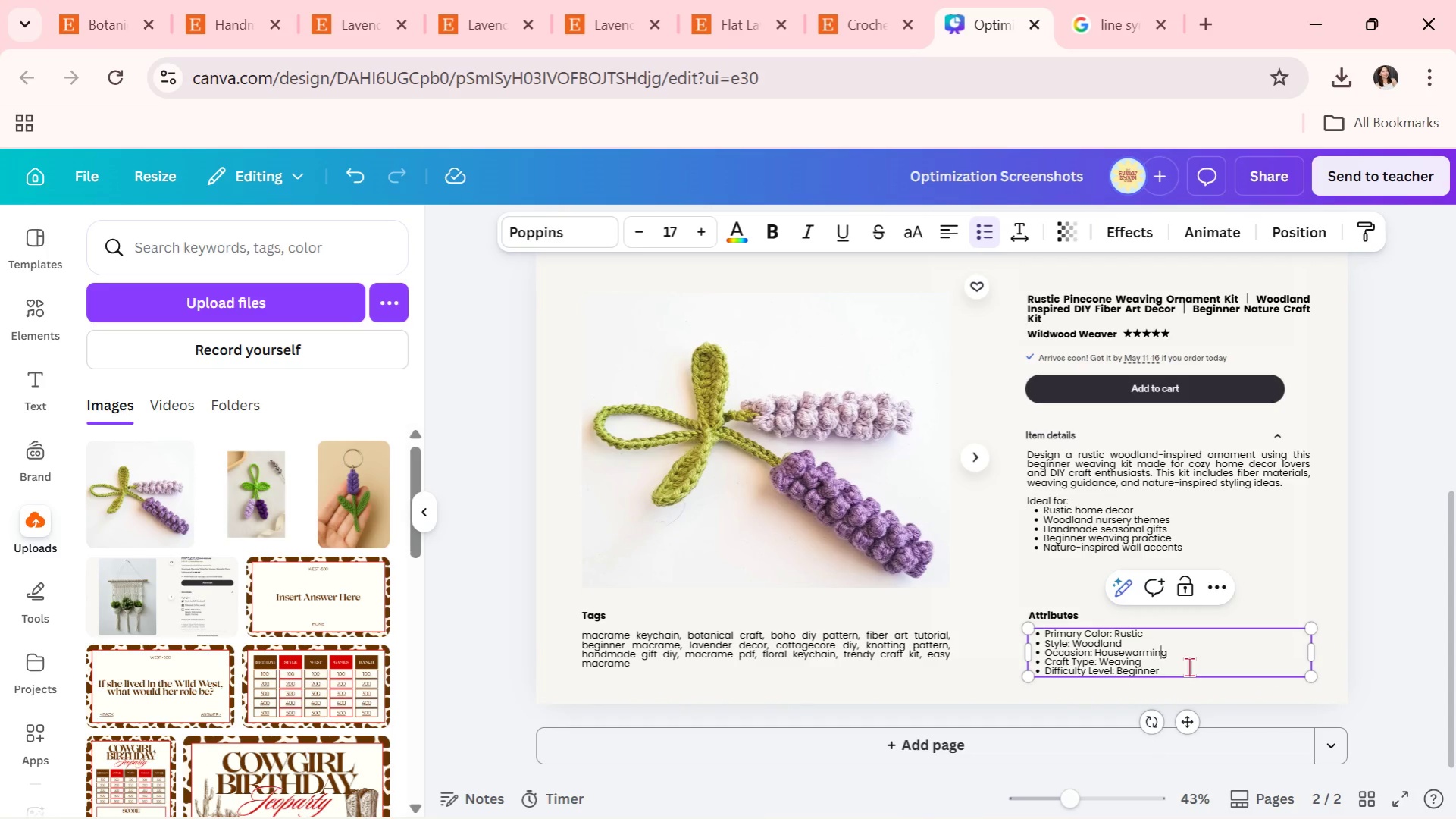 
key(ArrowUp)
 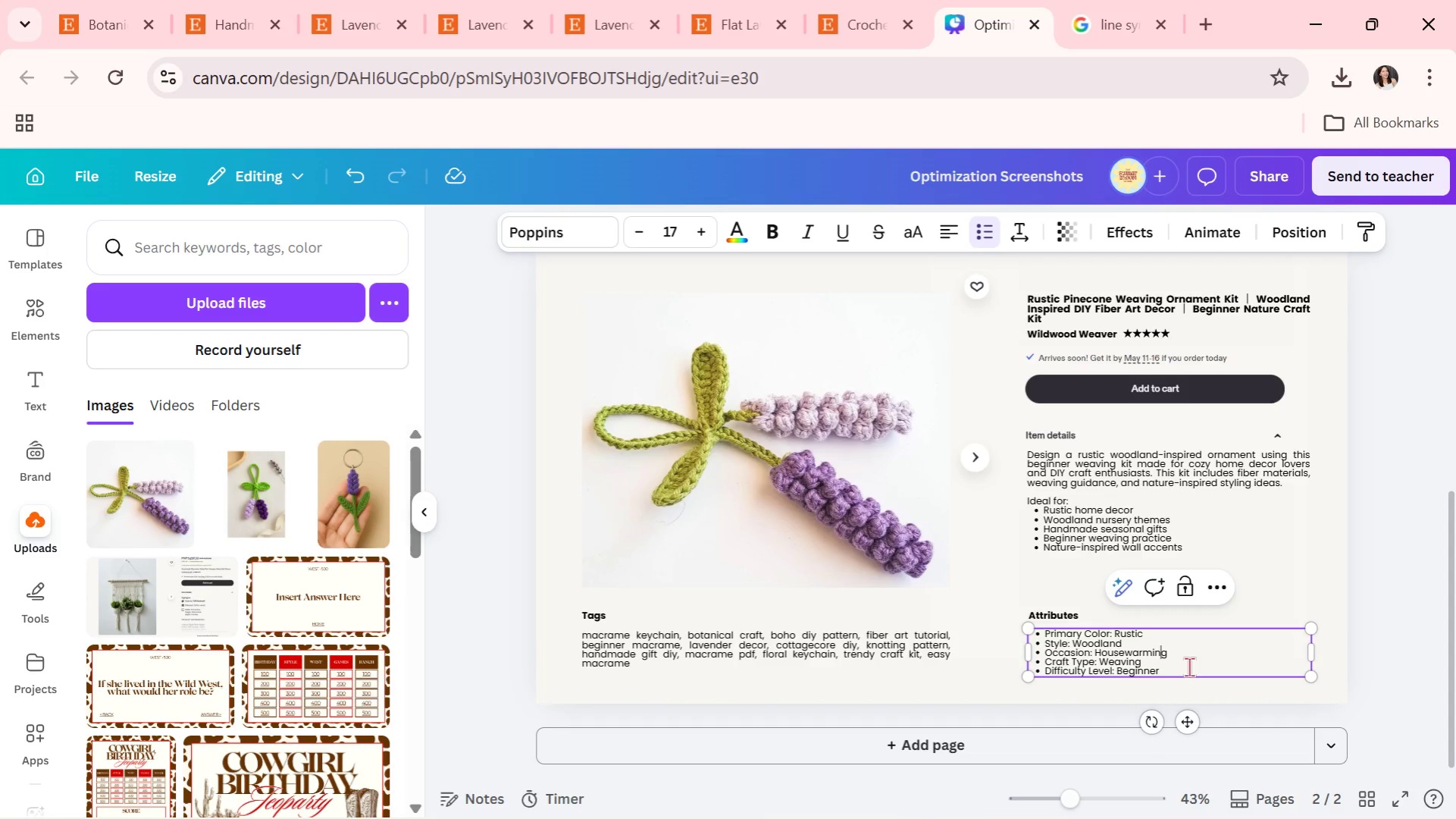 
key(ArrowRight)
 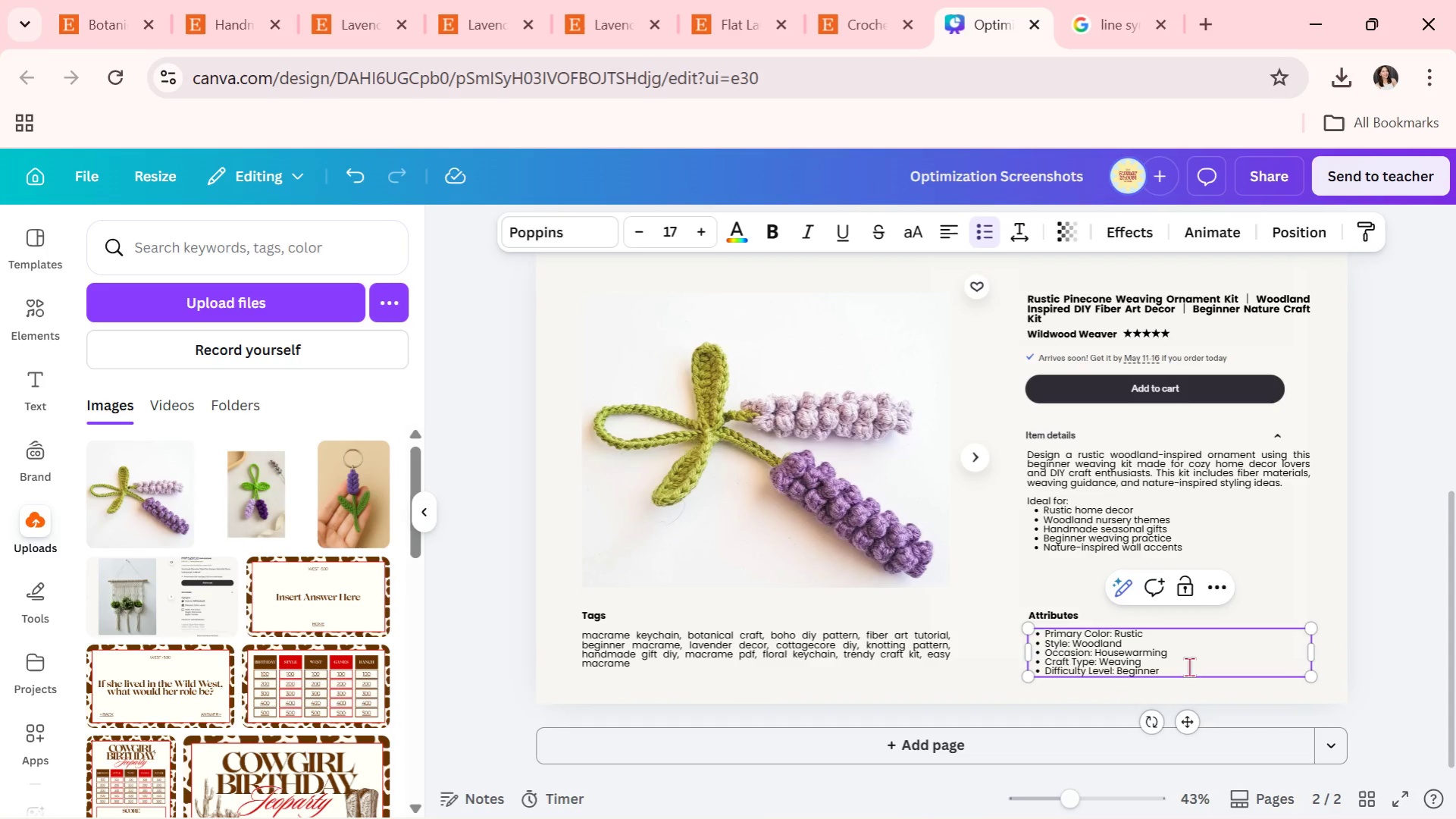 
key(Enter)
 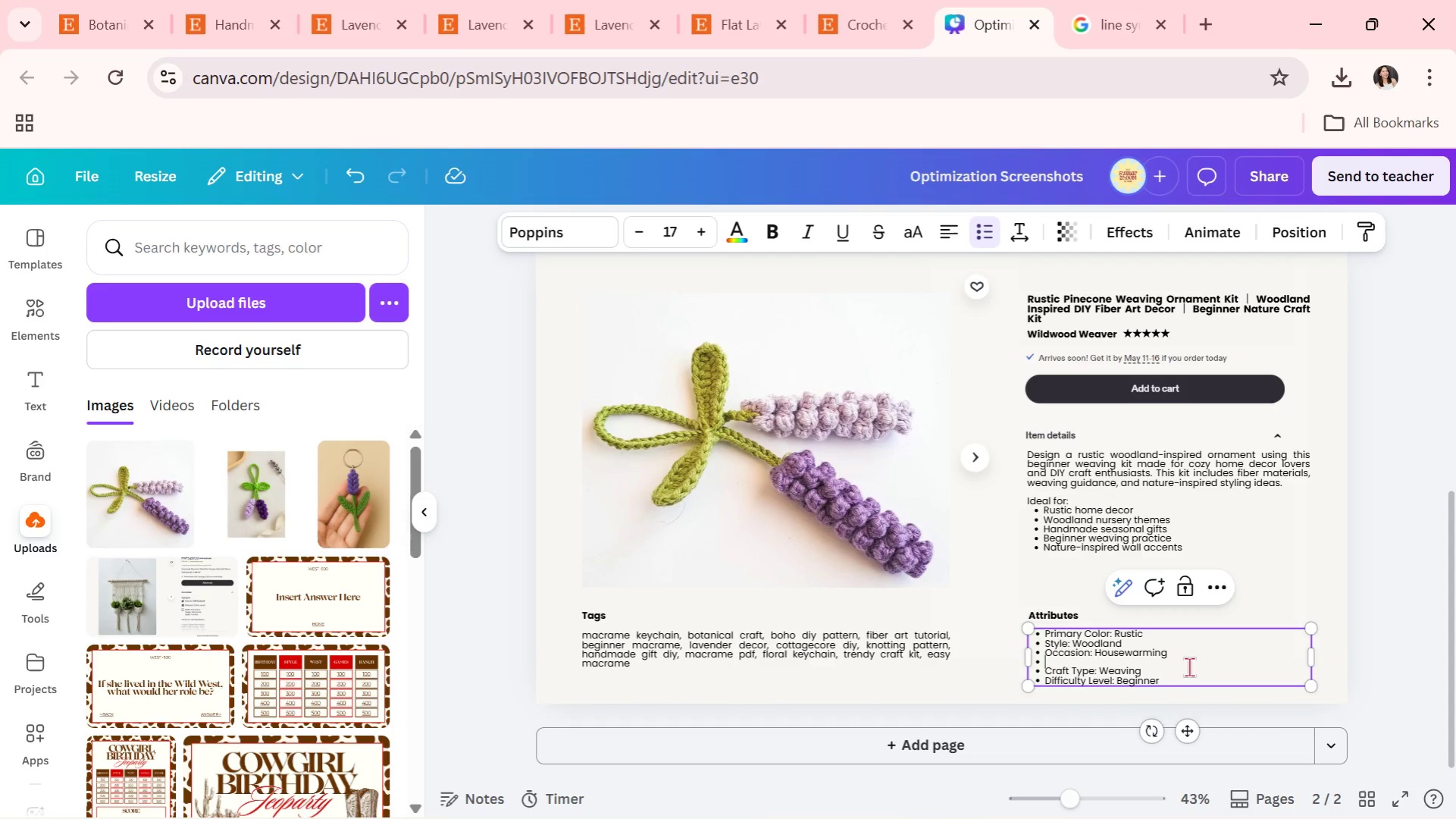 
type(Room: Living Room)
 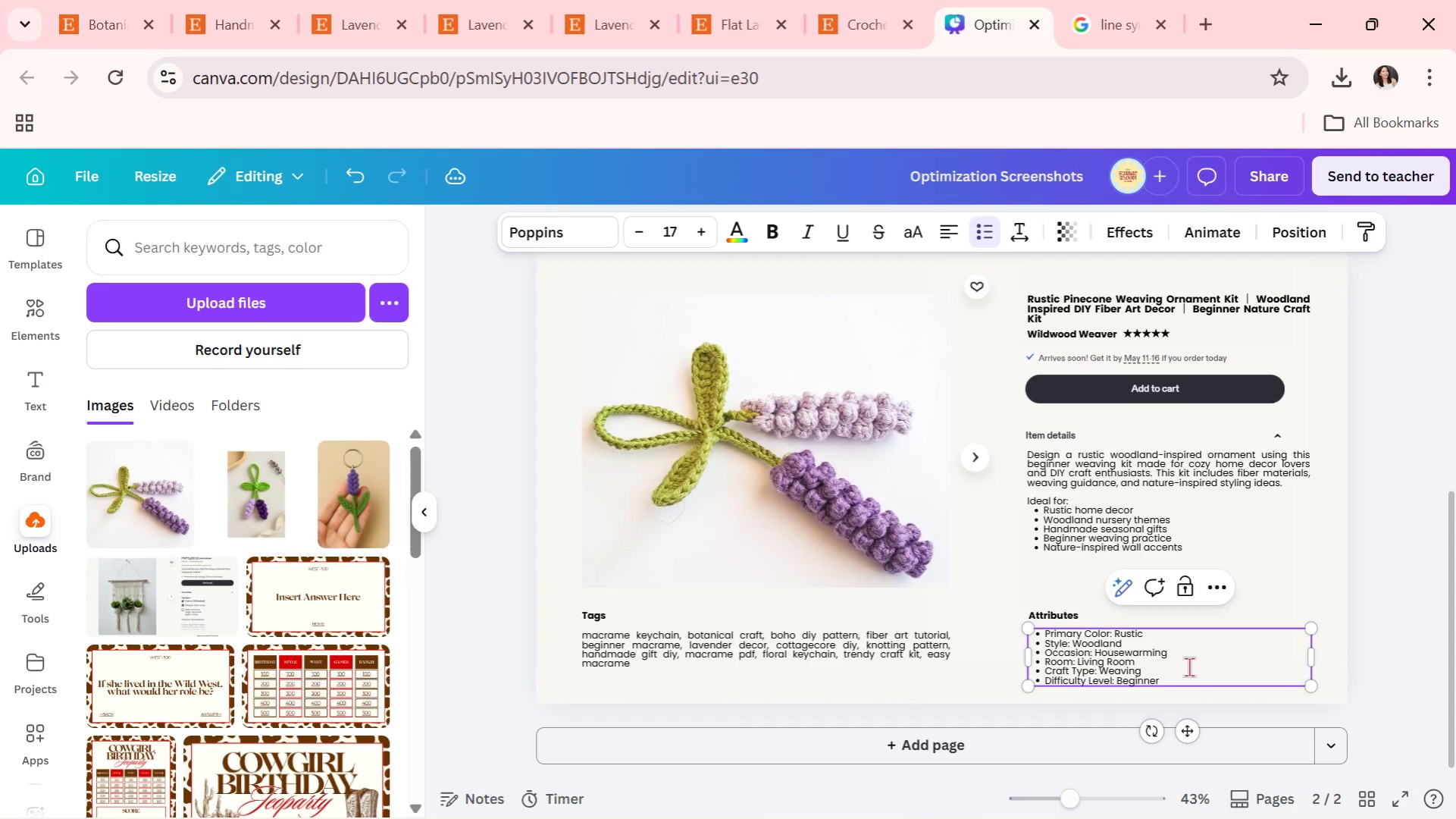 
wait(9.3)
 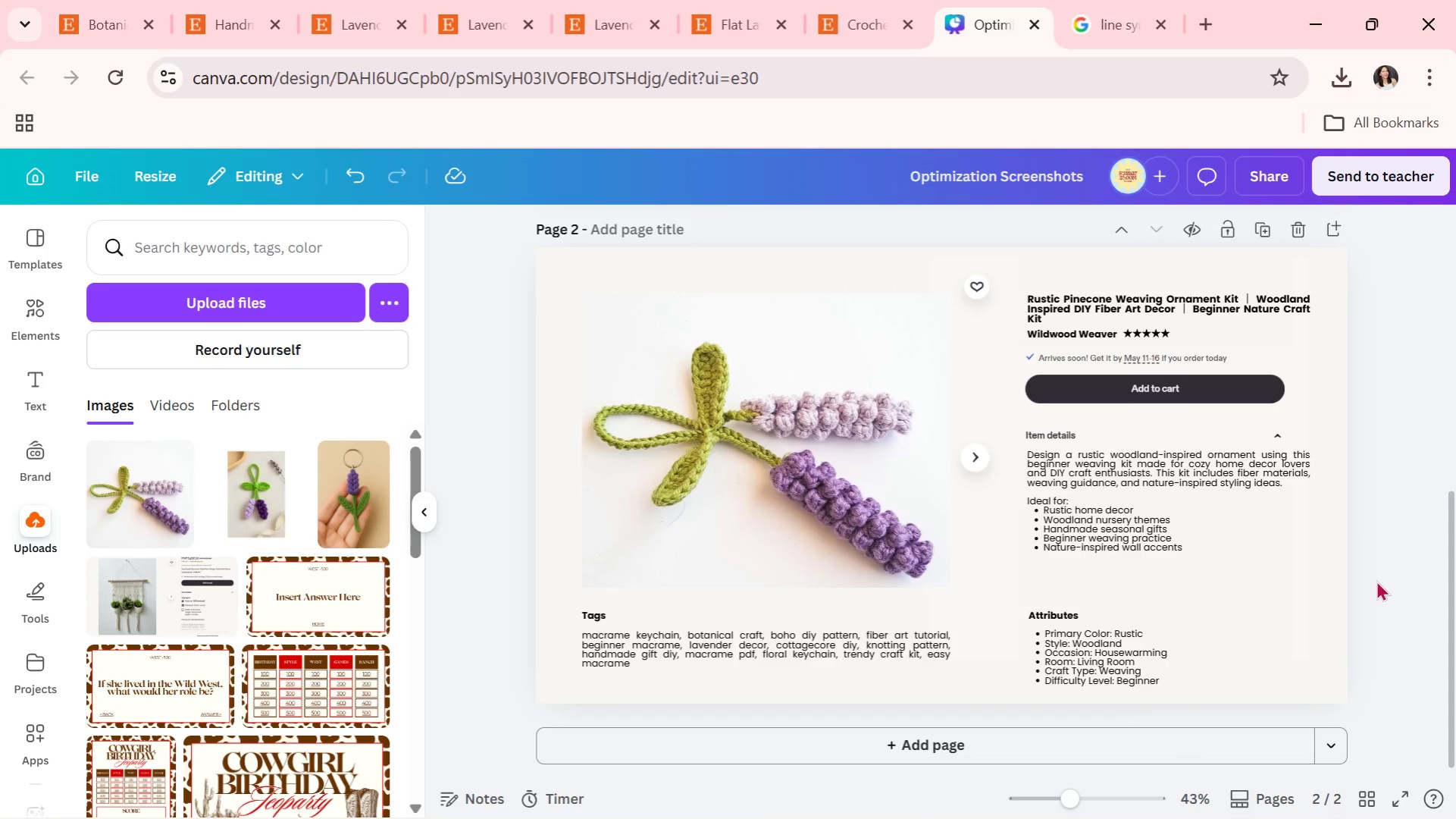 
double_click([886, 653])
 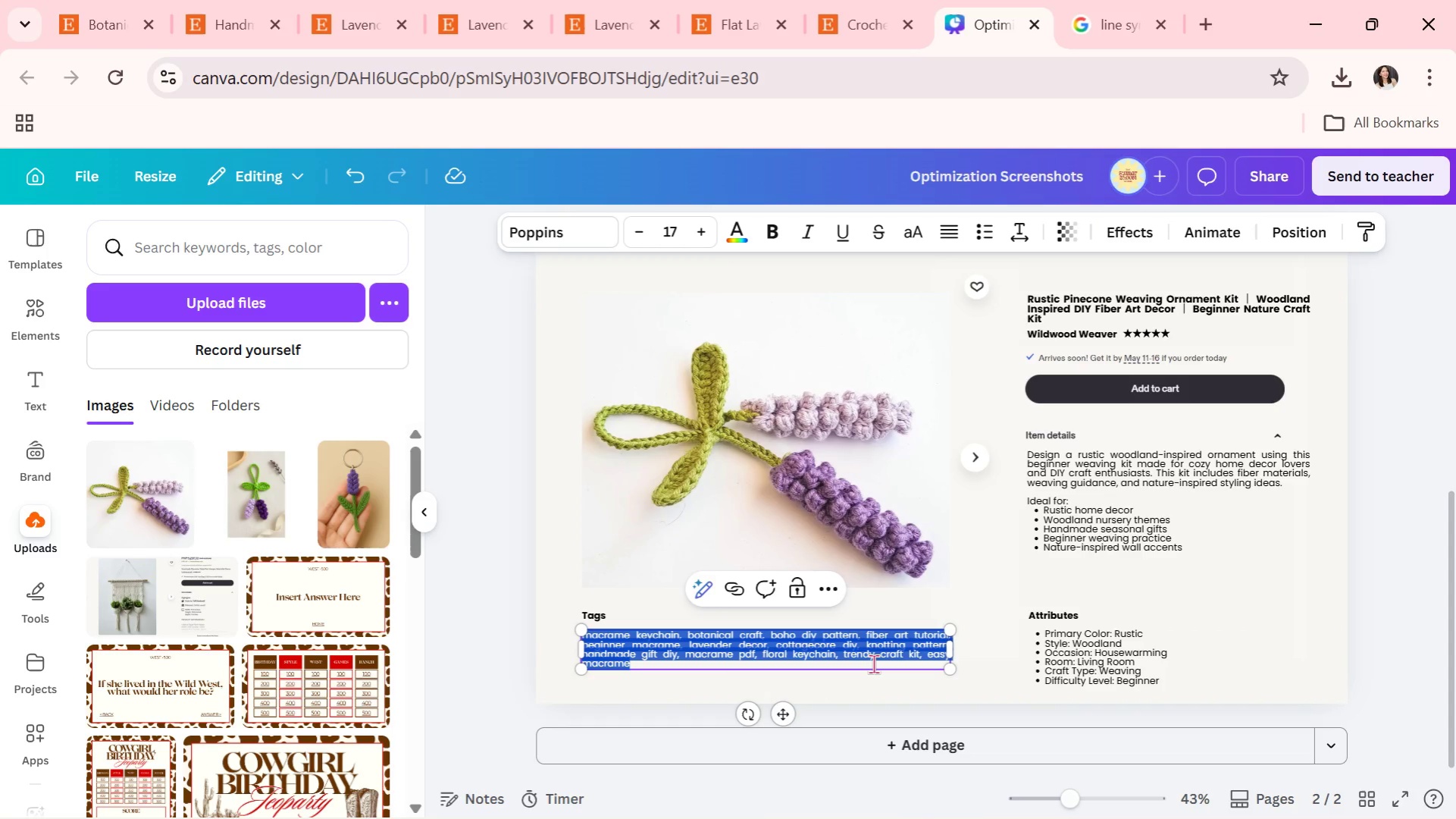 
type(rustic decor kit, woodland ornament, pinceone weaving)
 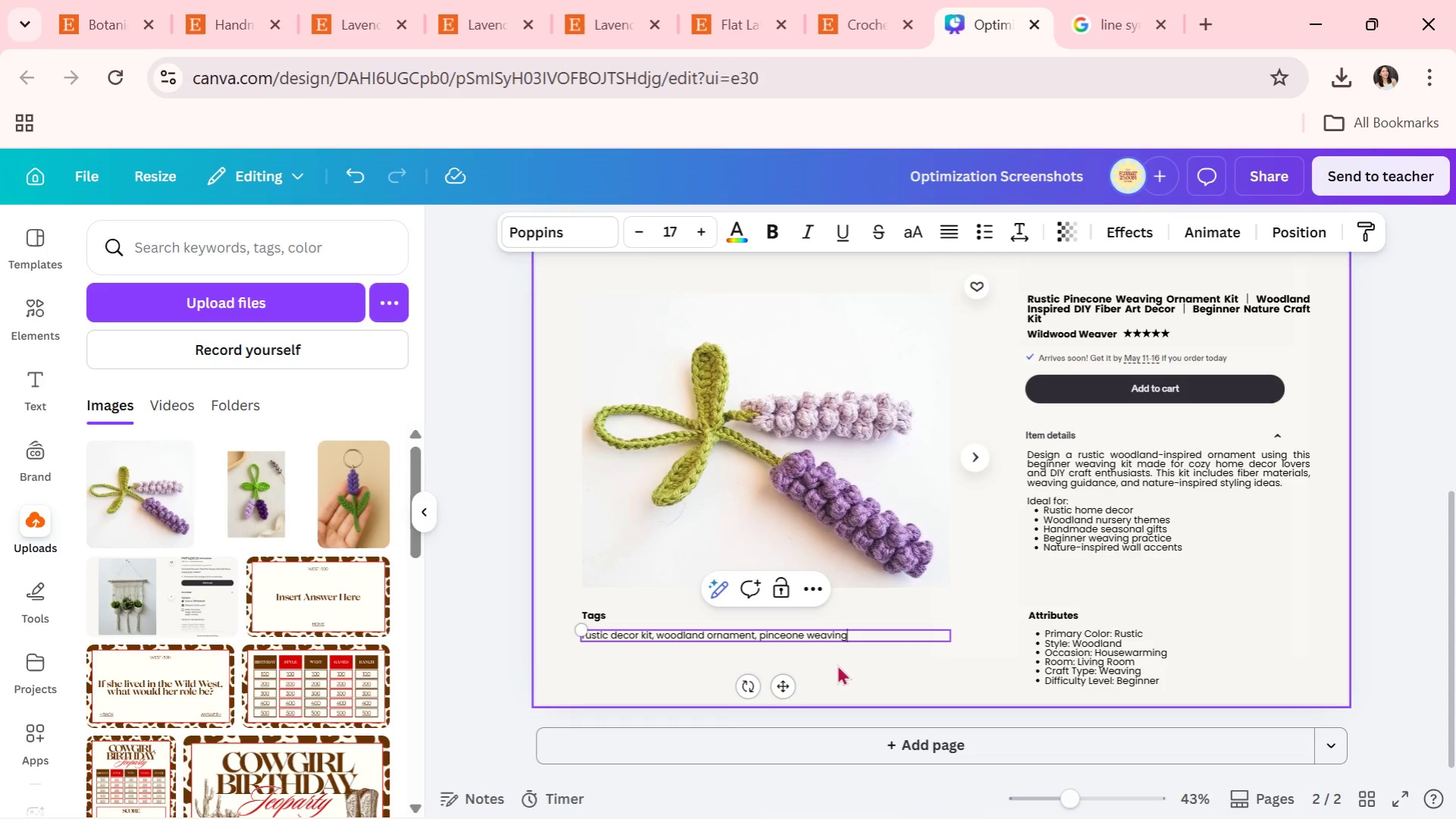 
double_click([781, 633])
 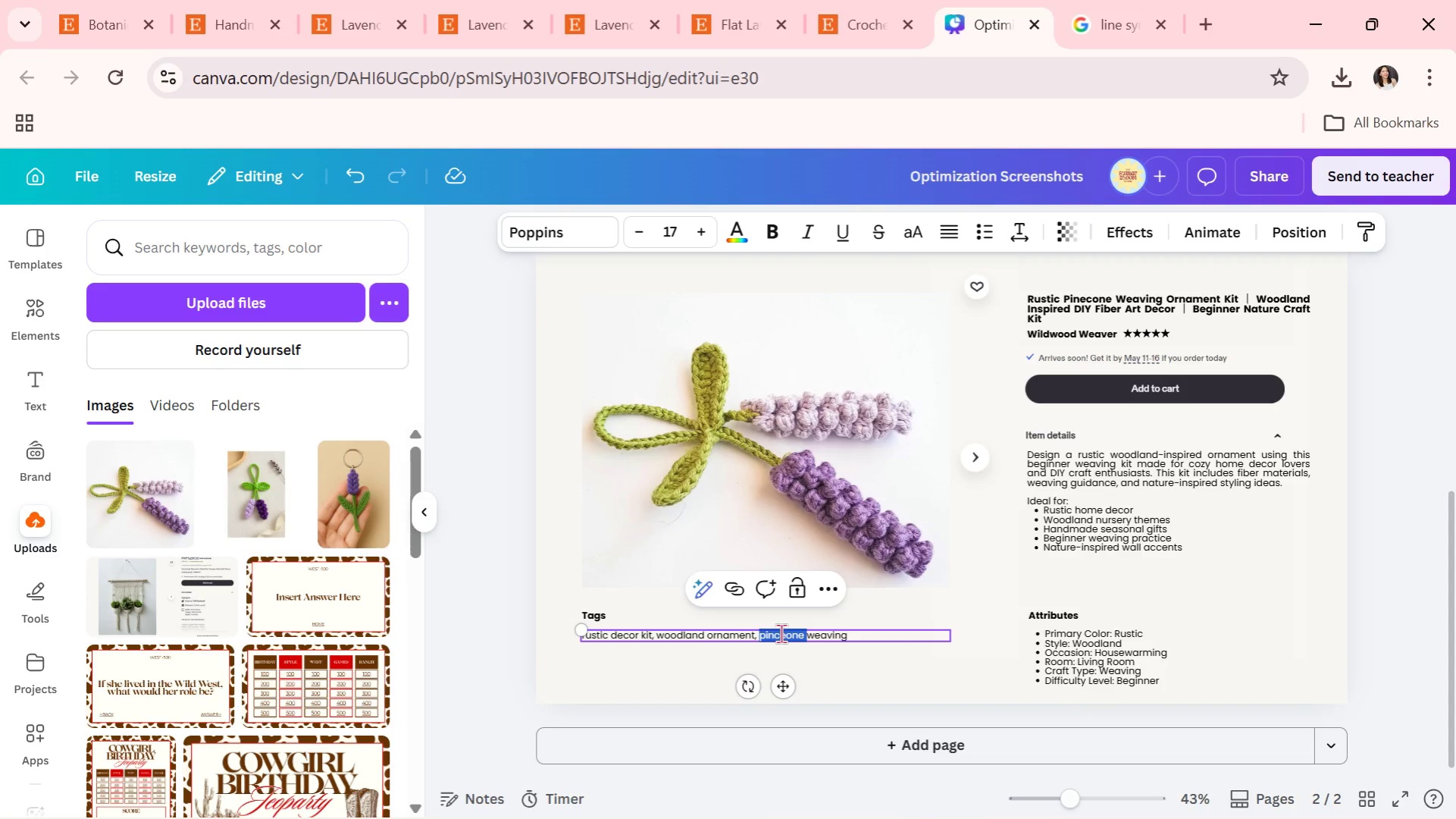 
type(pinecone )
 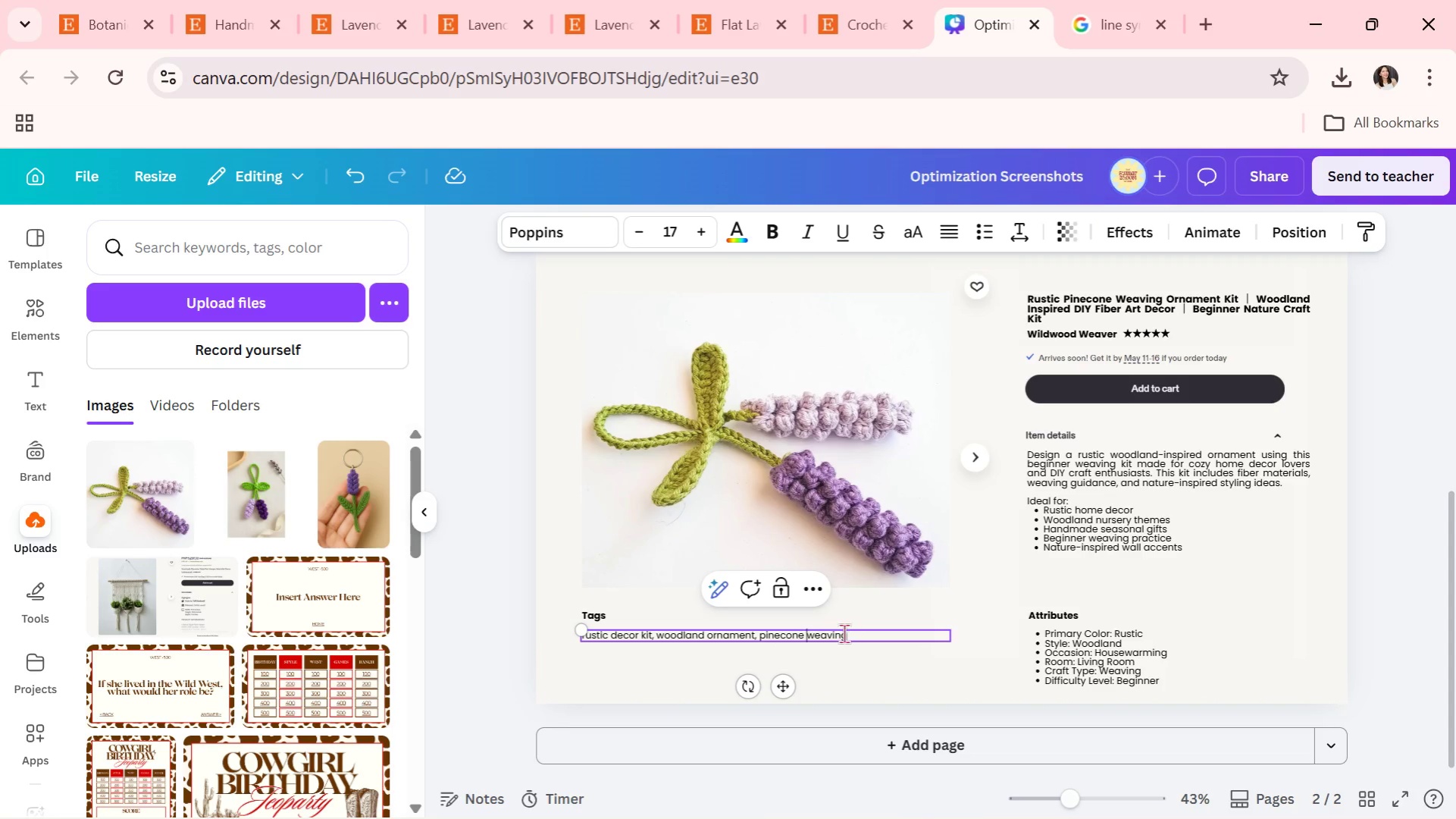 
left_click([859, 630])
 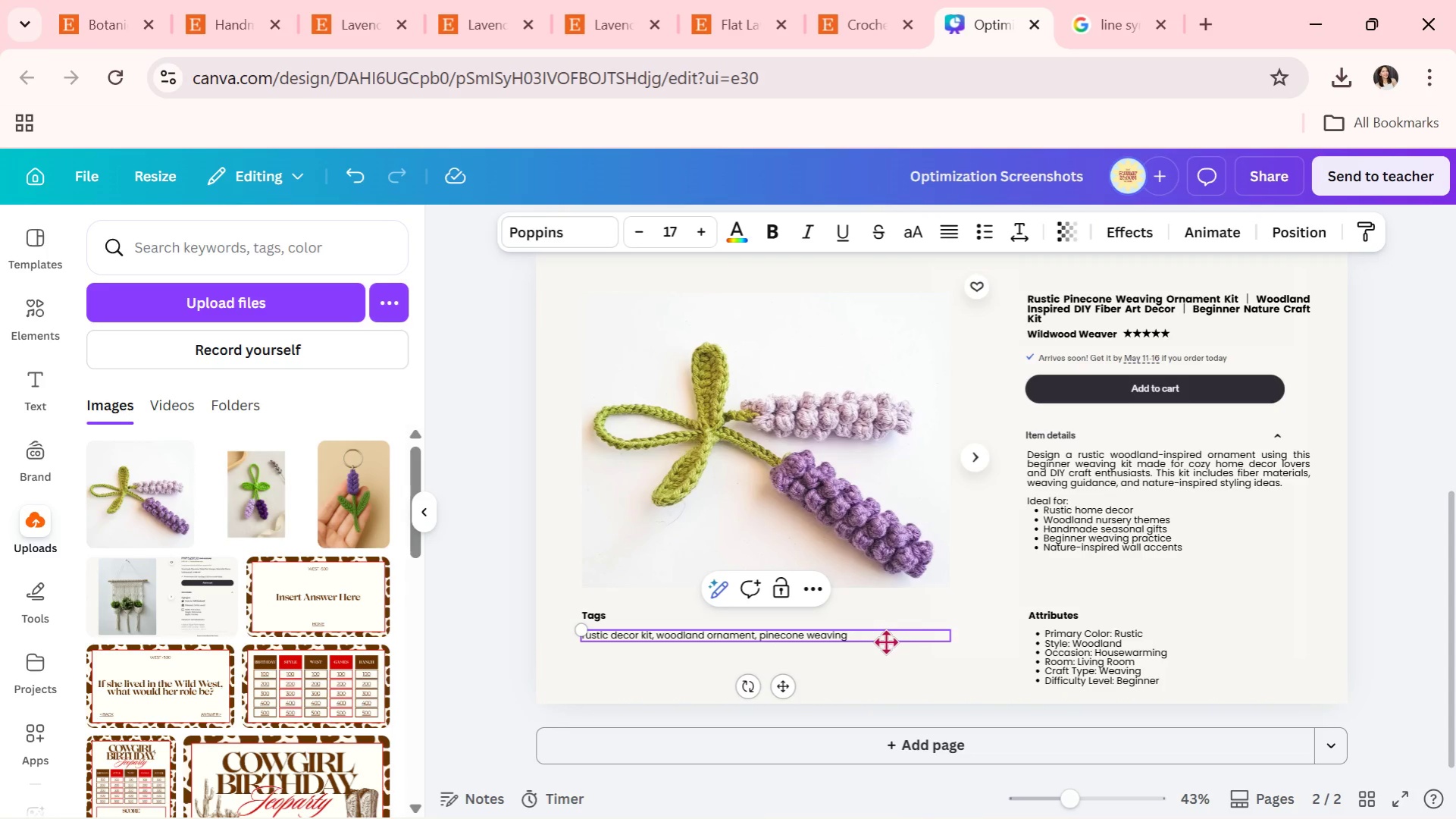 
key(Comma)
 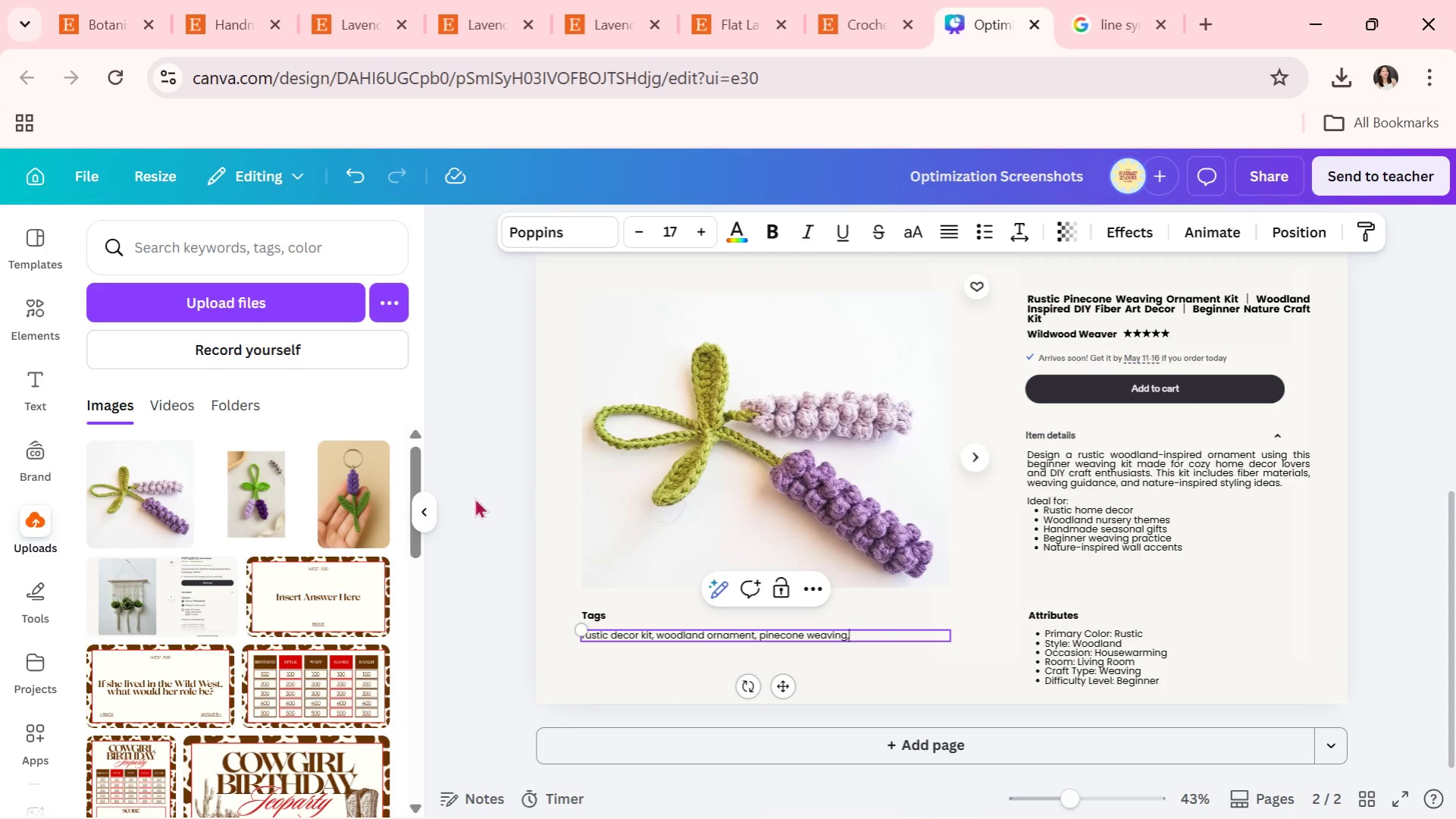 
left_click([417, 508])
 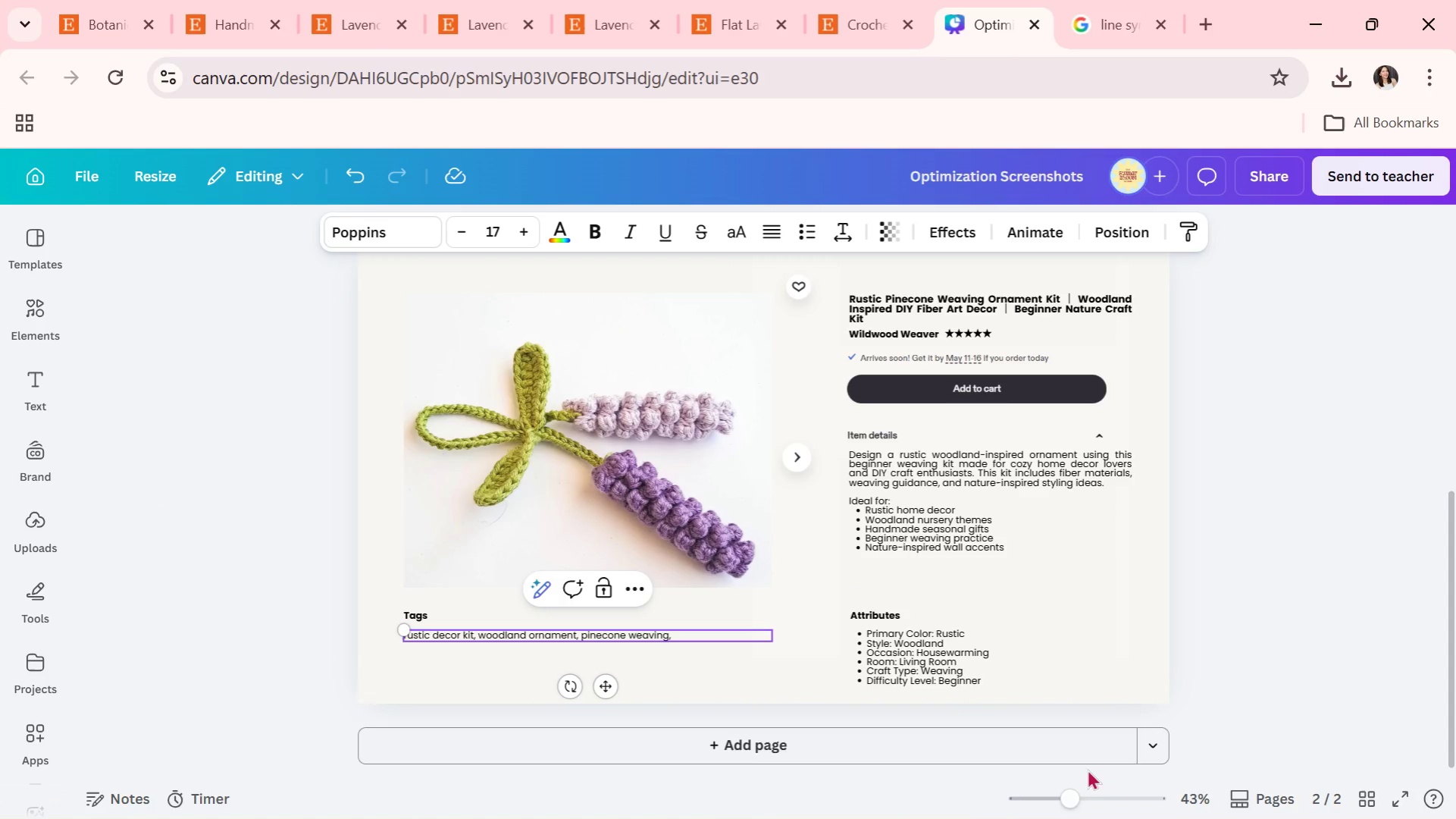 
left_click_drag(start_coordinate=[1072, 789], to_coordinate=[1091, 789])
 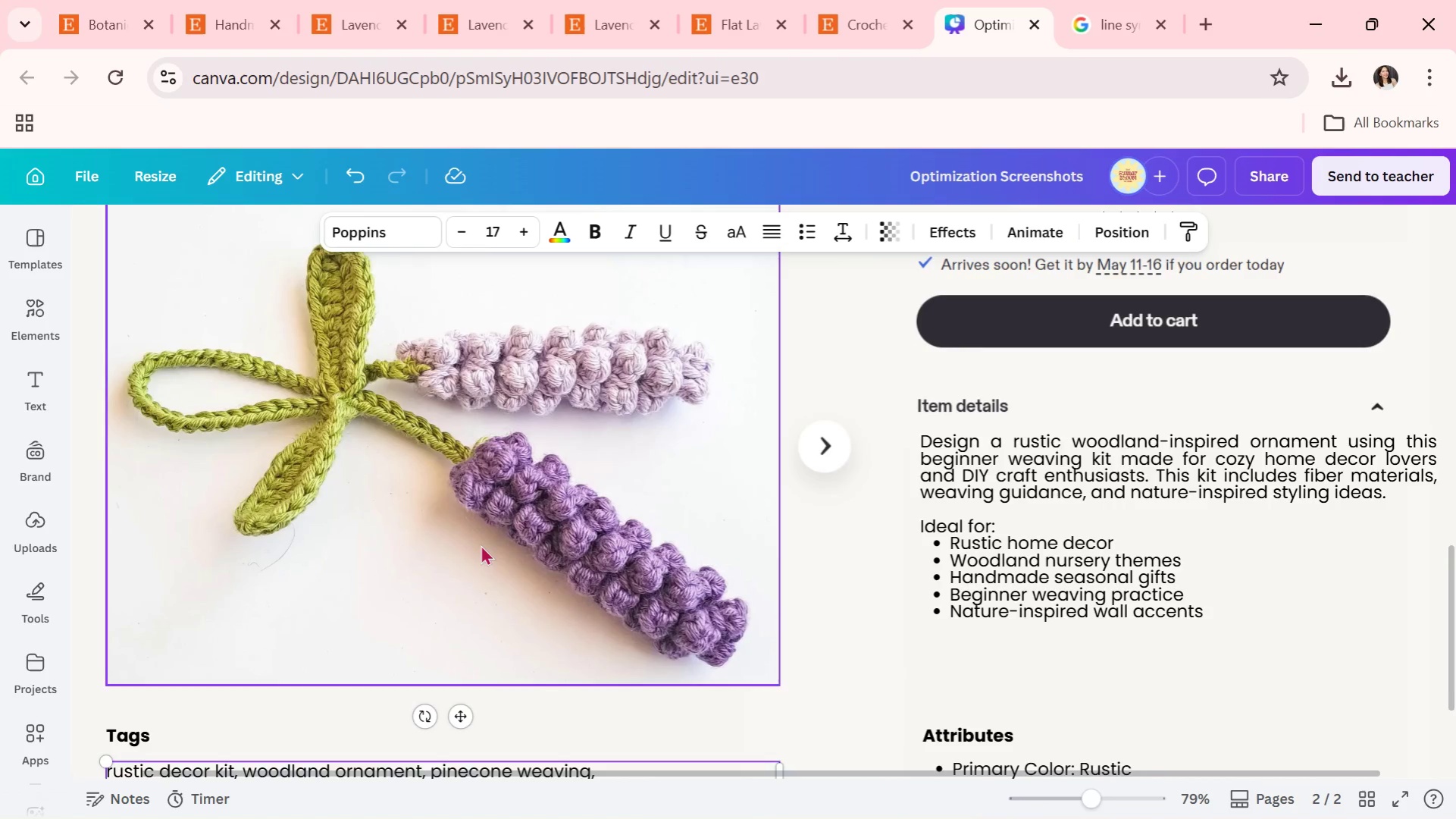 
scroll: coordinate [481, 544], scroll_direction: down, amount: 2.0
 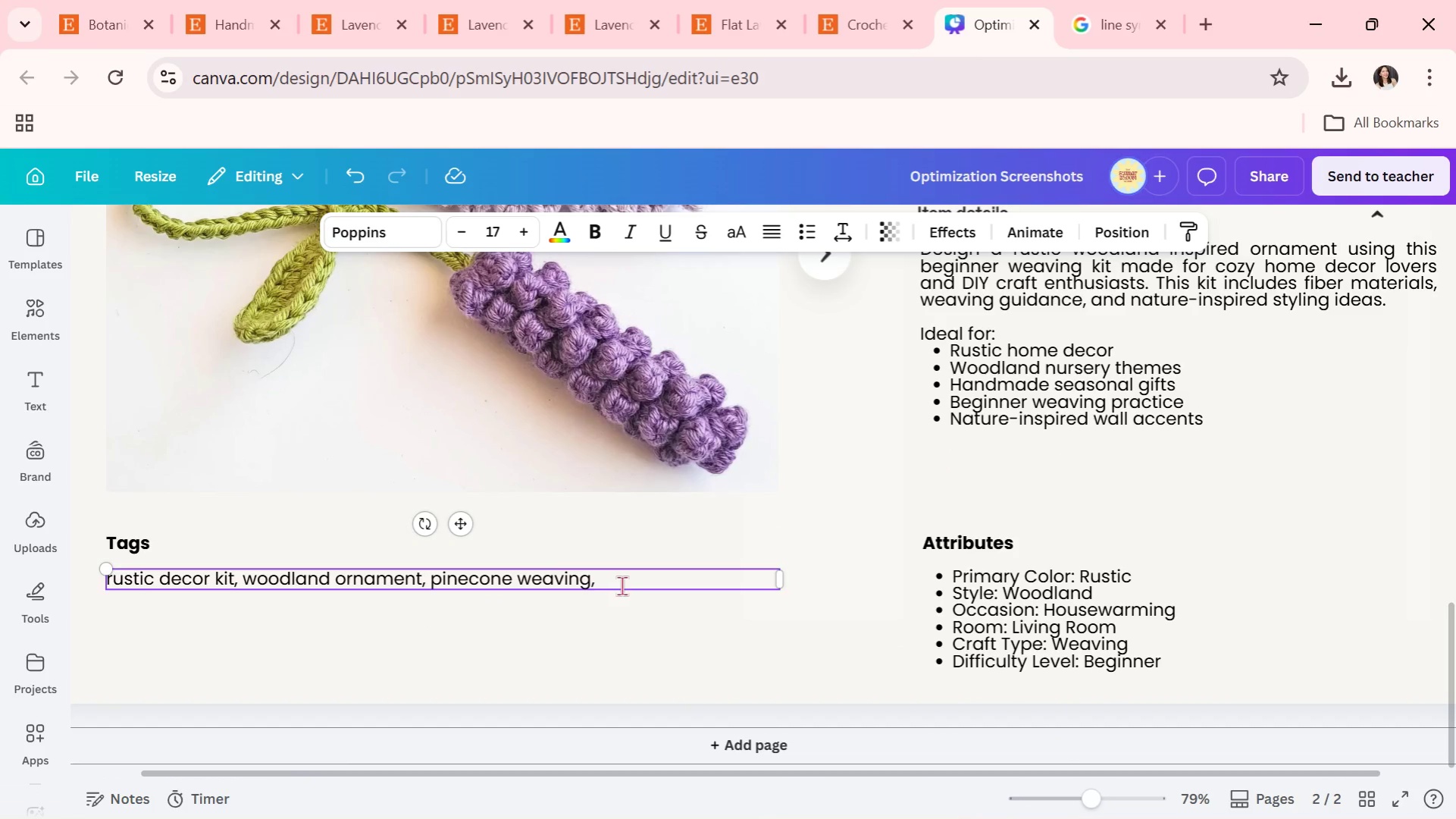 
left_click([632, 581])
 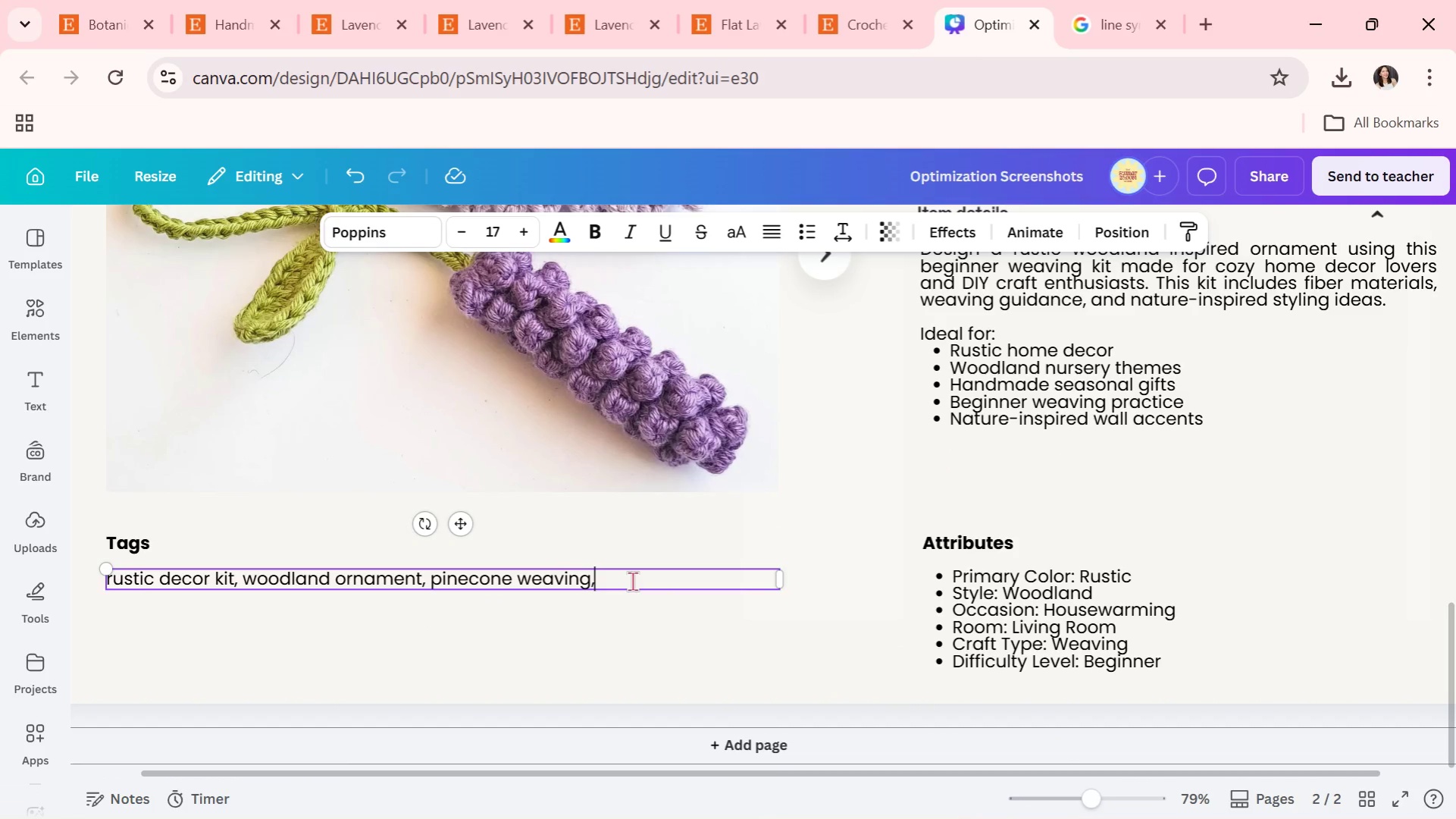 
wait(5.81)
 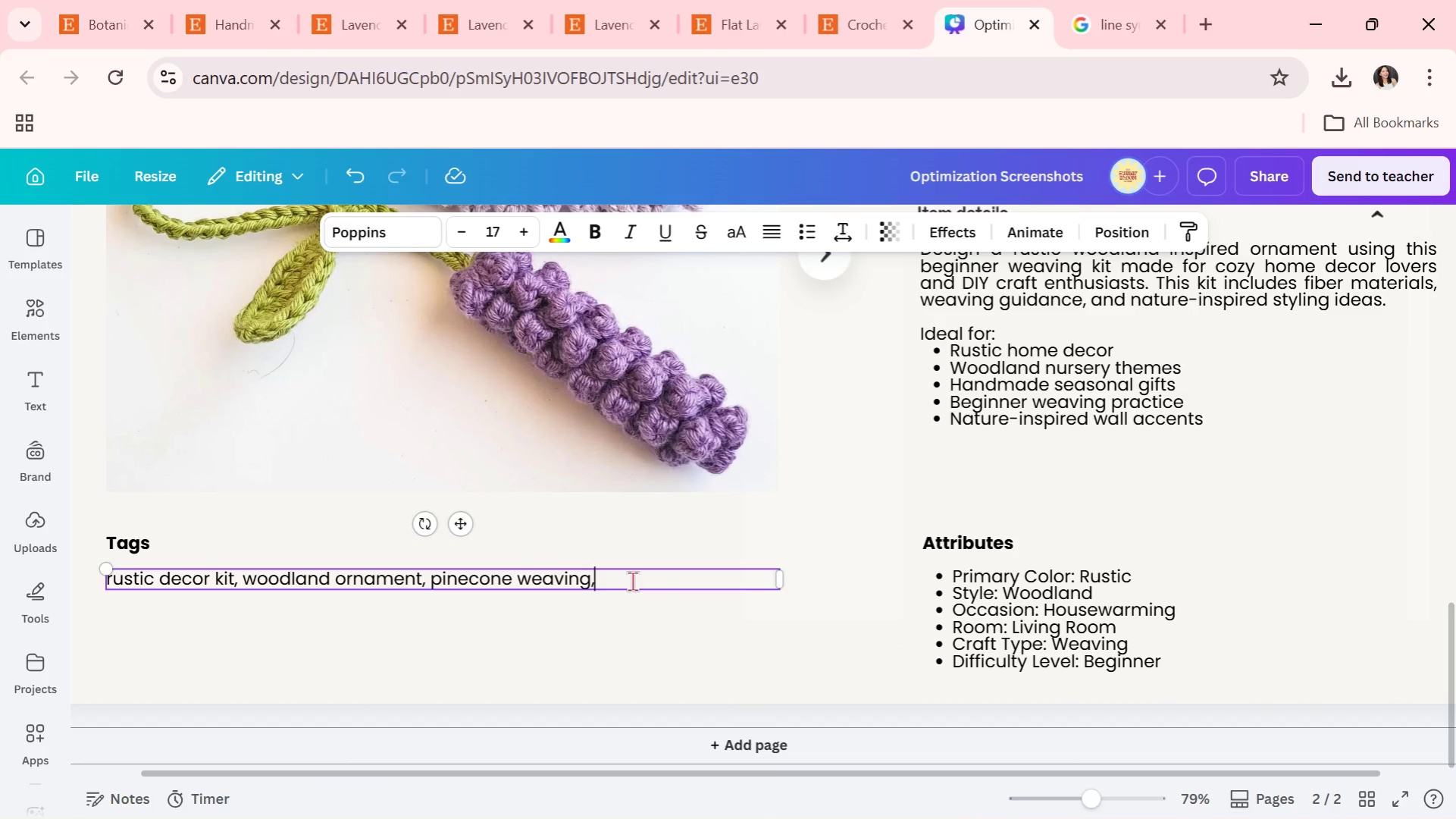 
type( nature diy craft, begf)
key(Backspace)
type(inner weaving )
key(Backspace)
type(, boho wall decor, fiber art kit, cozy home decor, cottagecore craft, )
 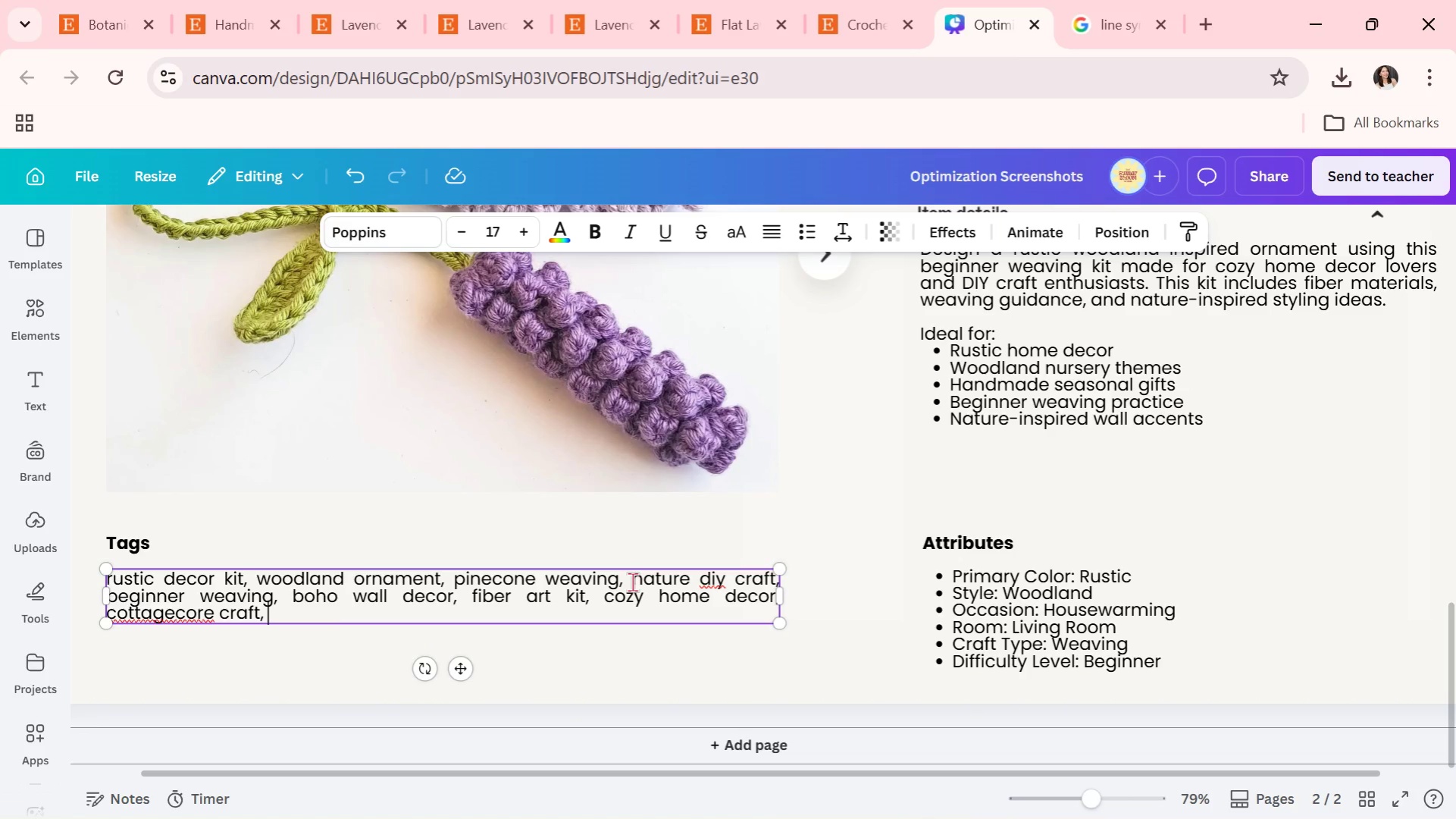 
wait(6.17)
 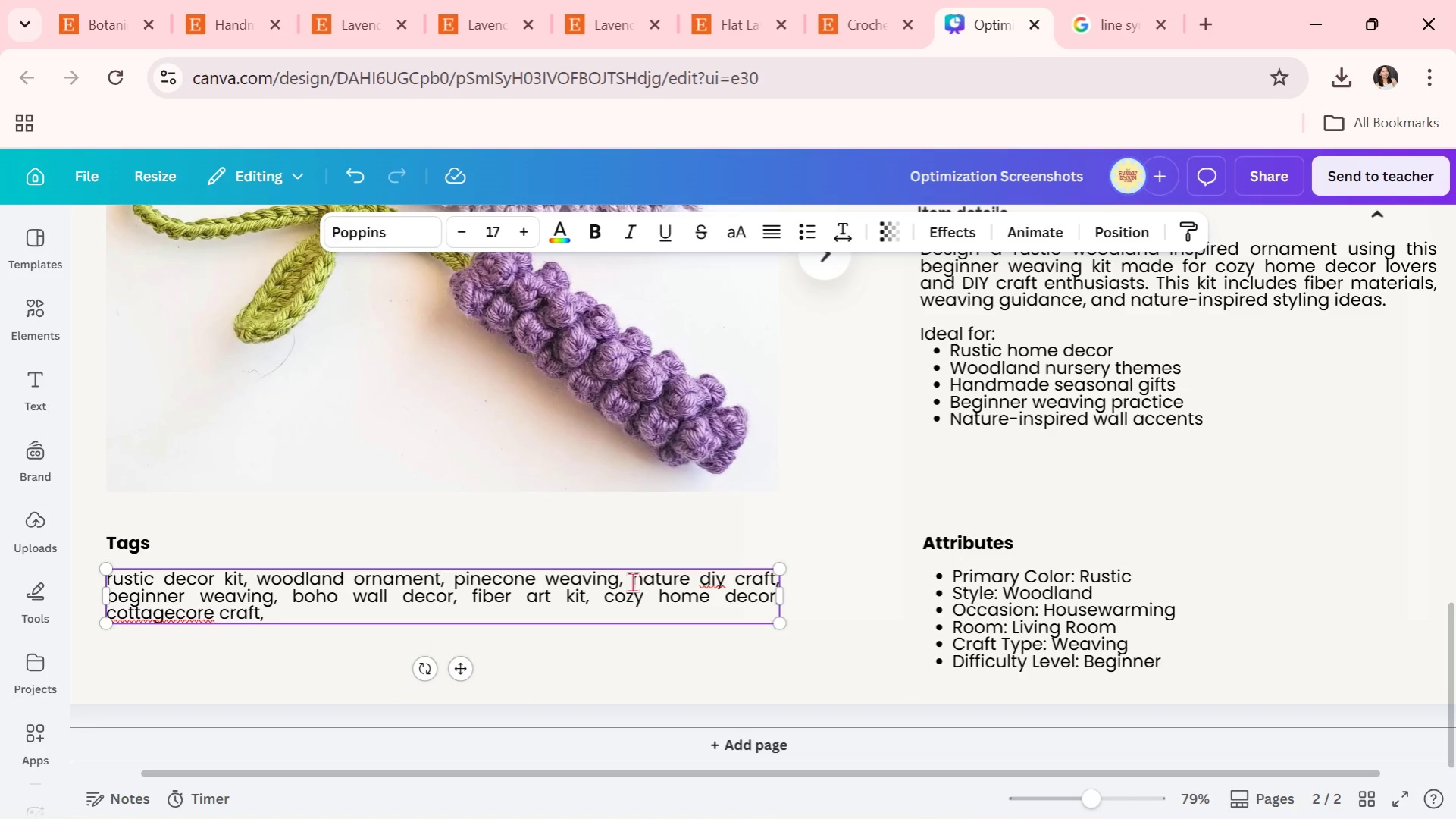 
type(handmade decor diy, weaving tutorial, nei)
key(Backspace)
type(utral decor kit, forest inspired)
 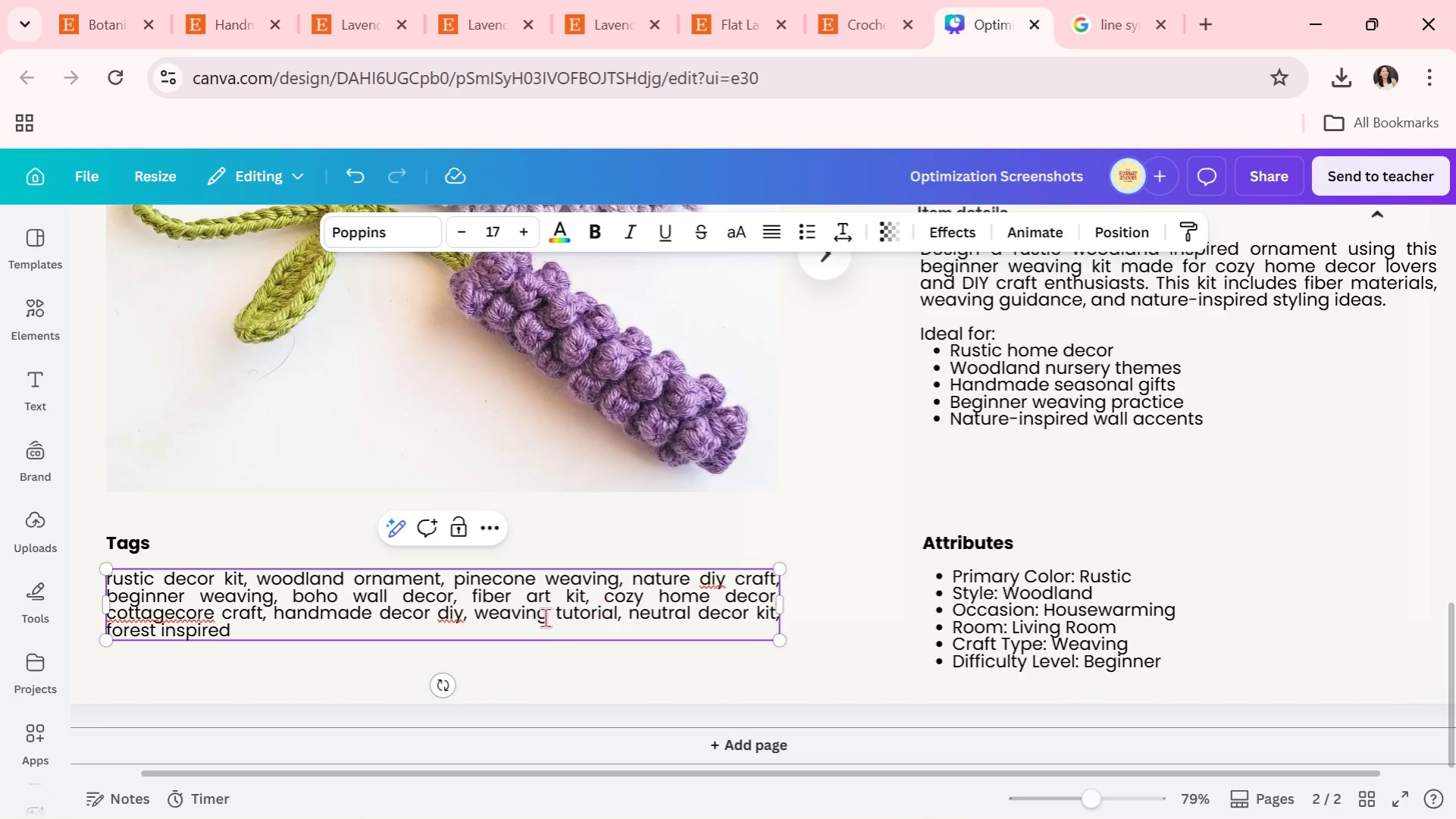 
wait(15.55)
 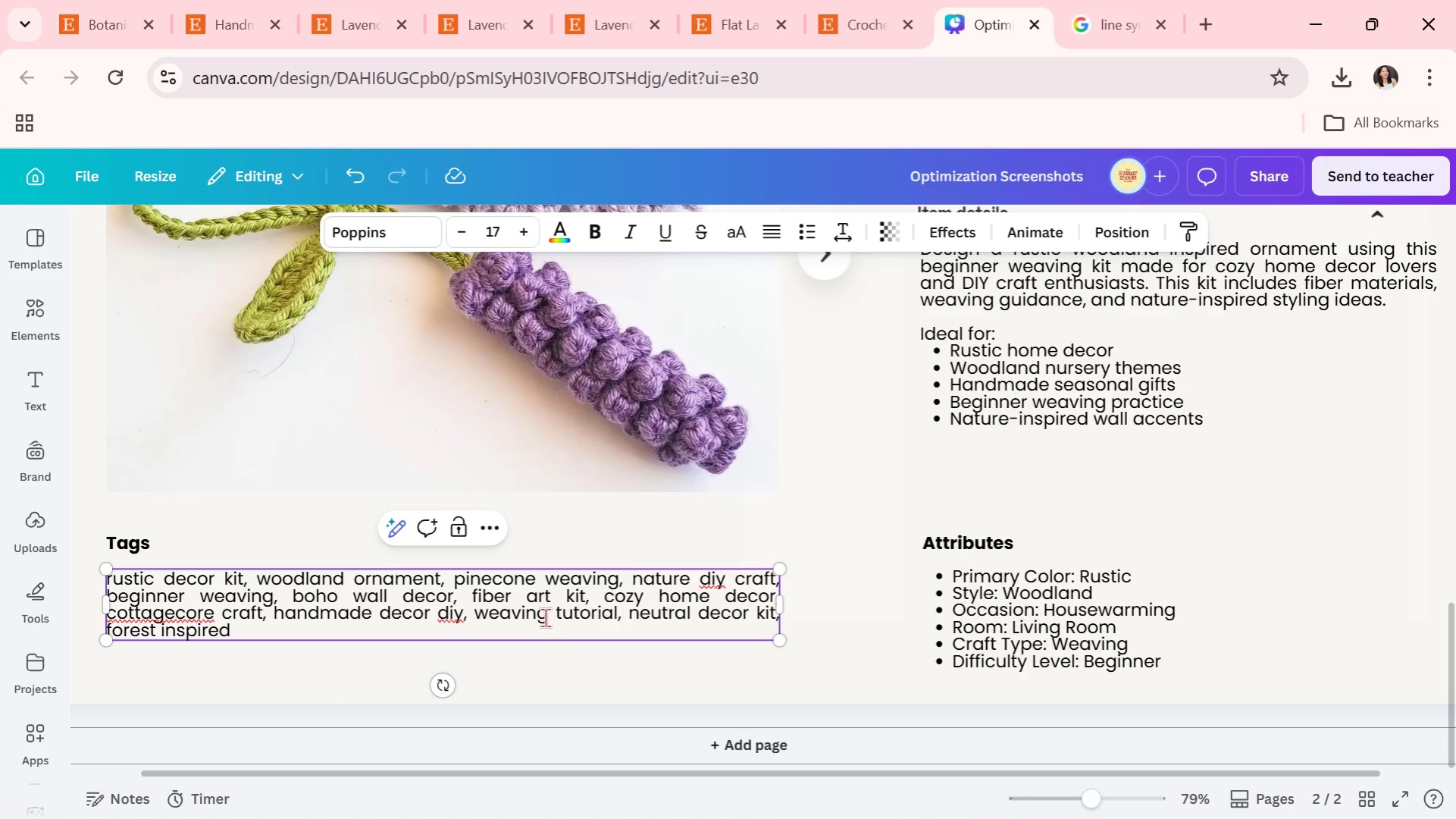 
left_click([282, 654])
 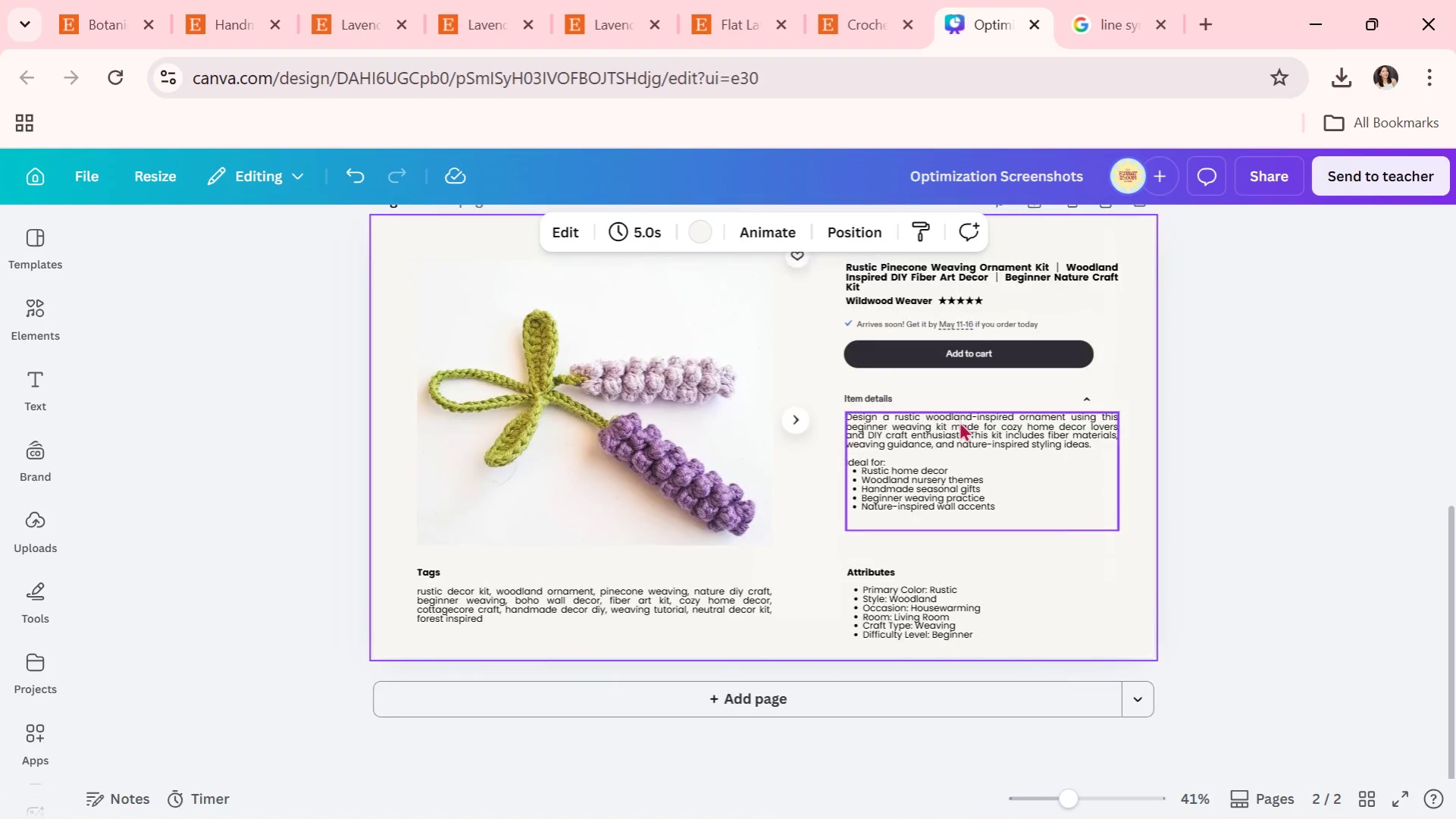 
wait(5.2)
 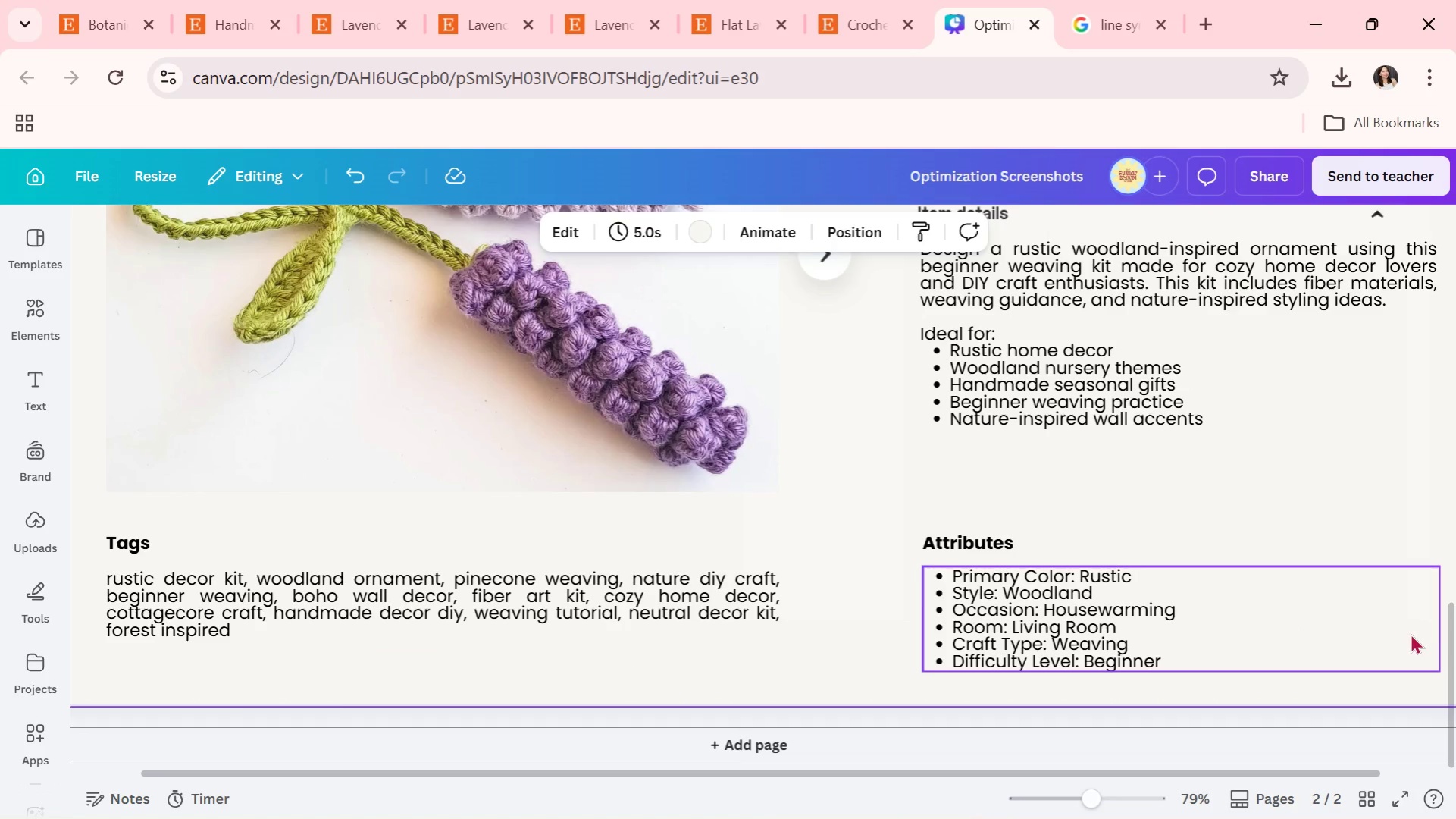 
double_click([902, 408])
 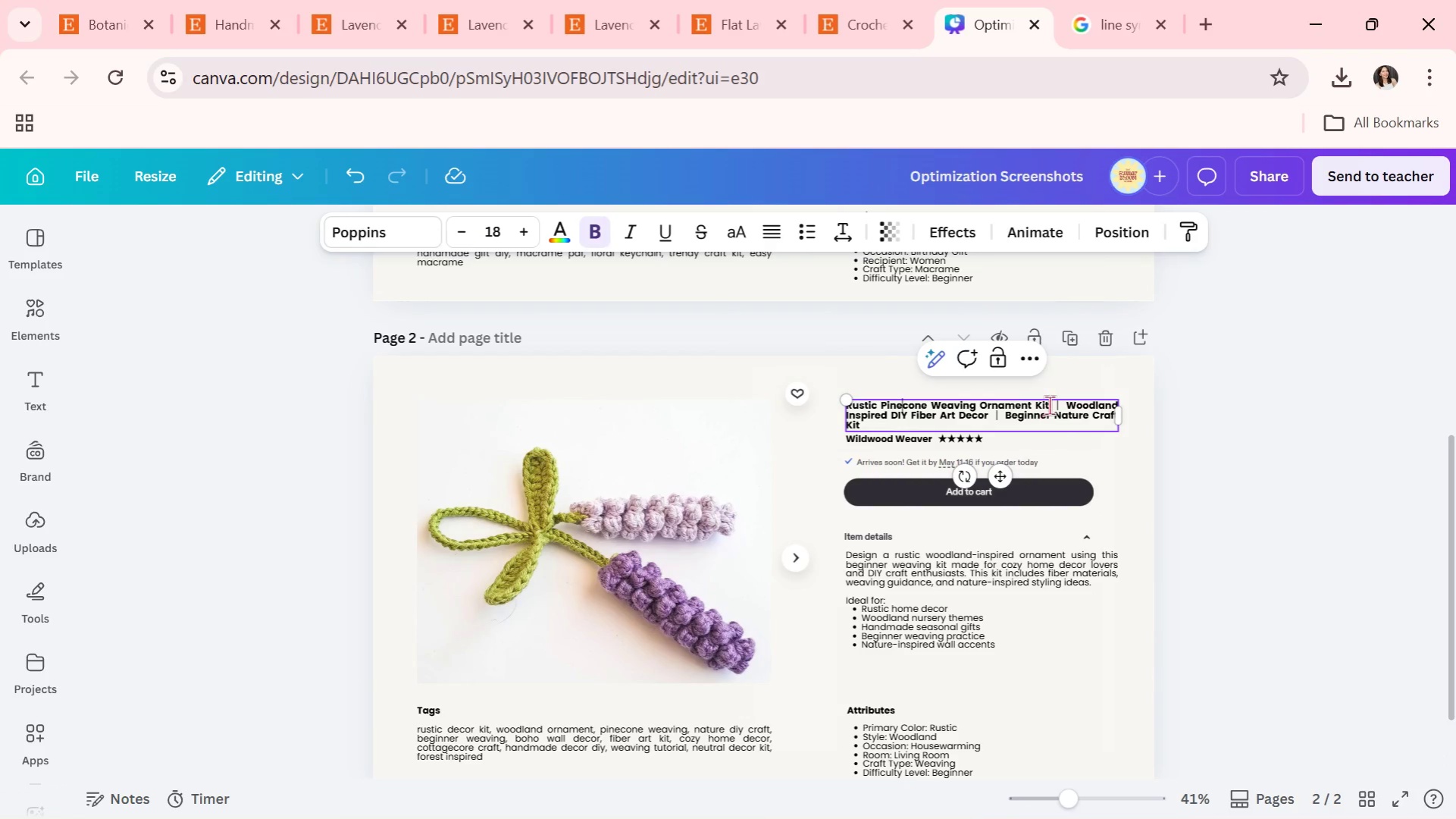 
left_click_drag(start_coordinate=[1051, 405], to_coordinate=[842, 403])
 